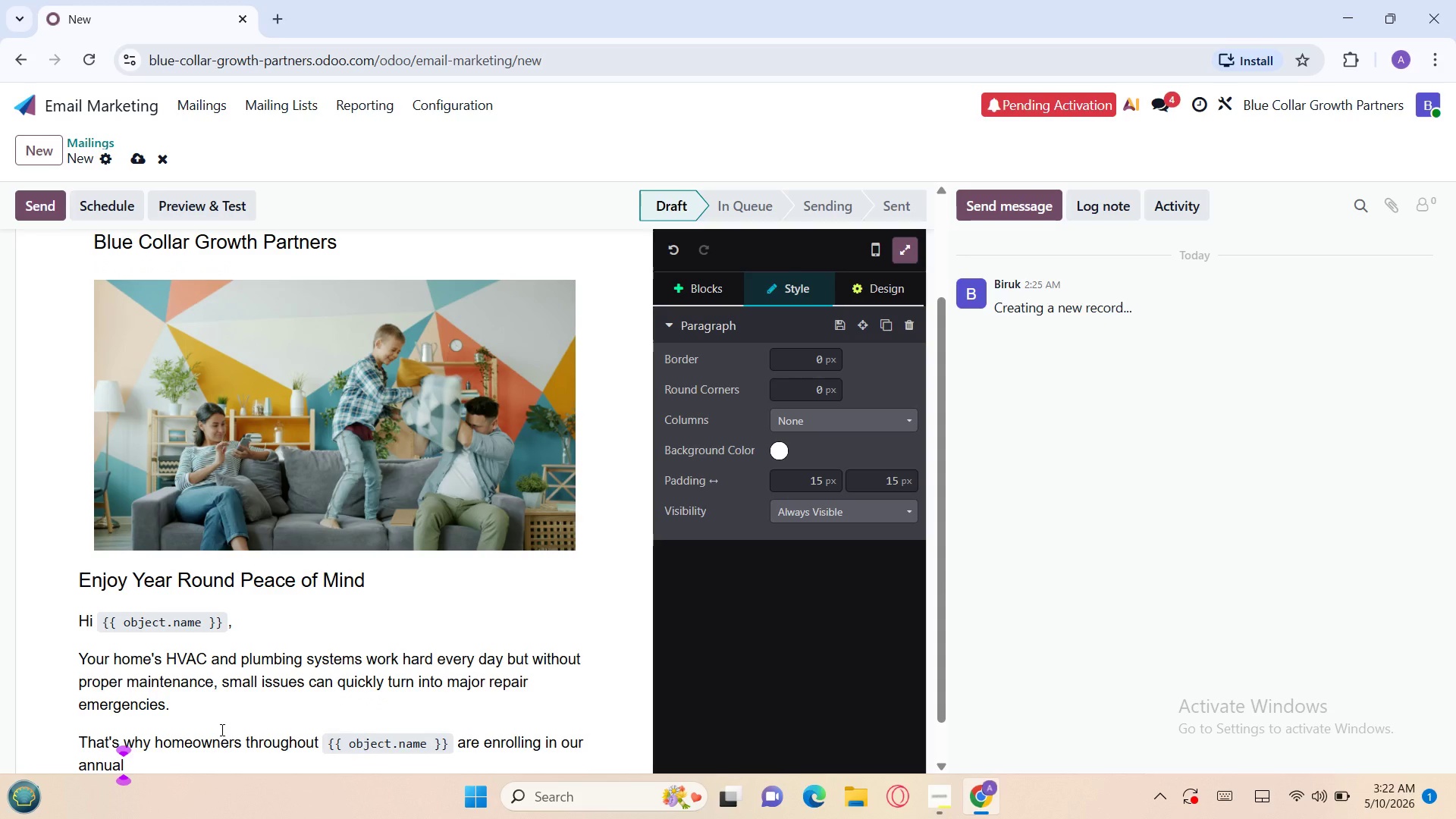 
key(ArrowLeft)
 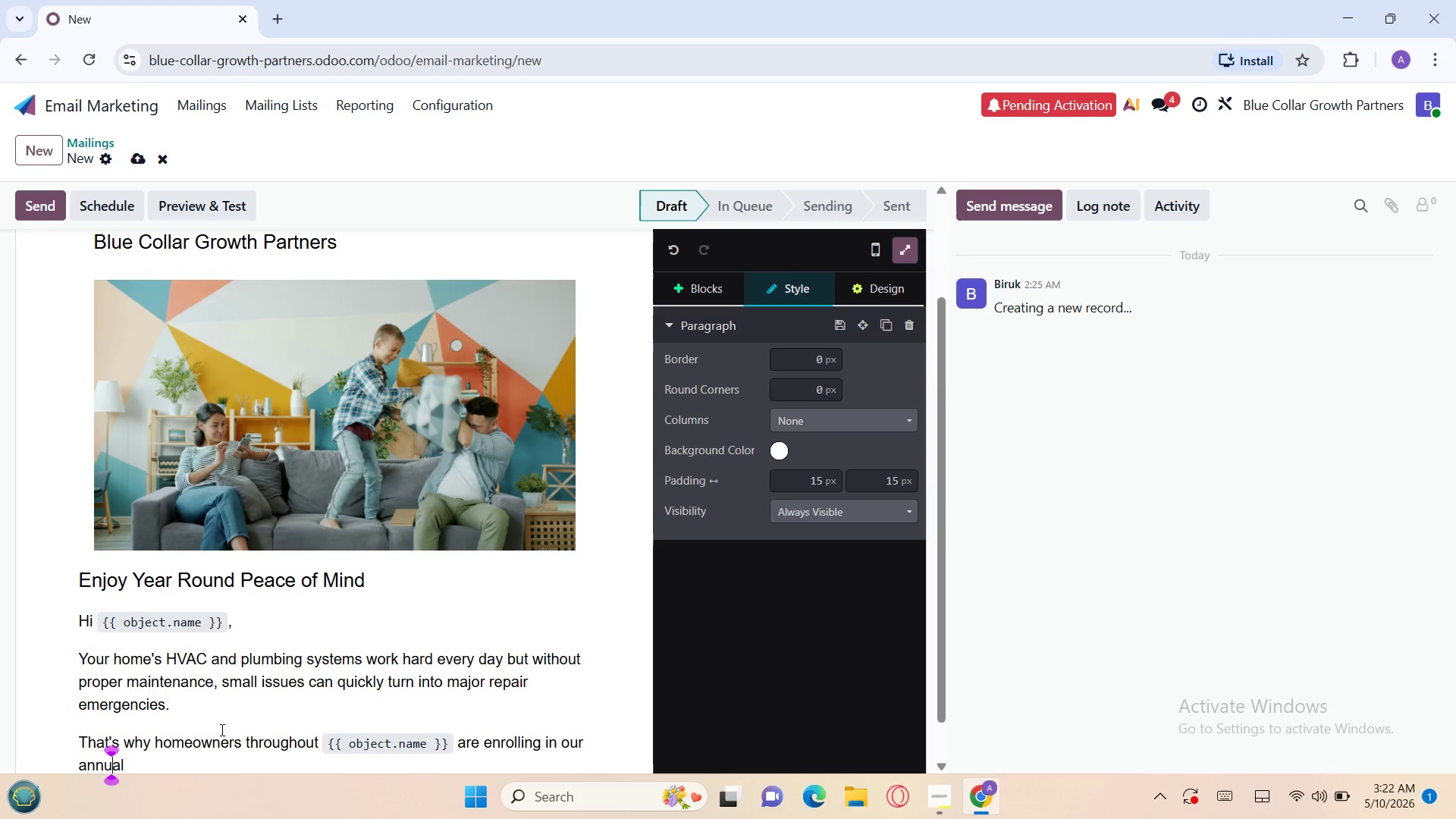 
key(ArrowLeft)
 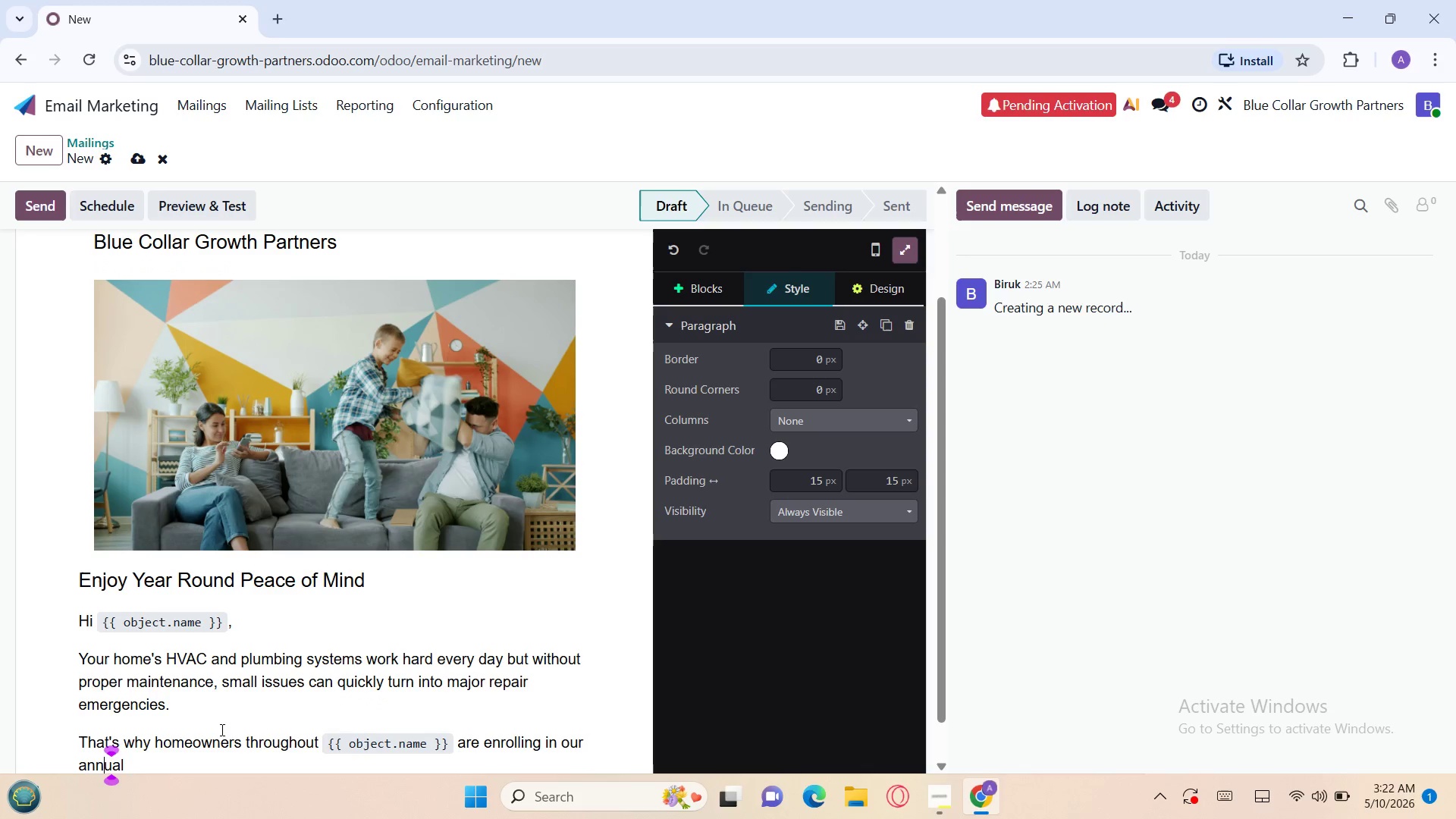 
key(ArrowLeft)
 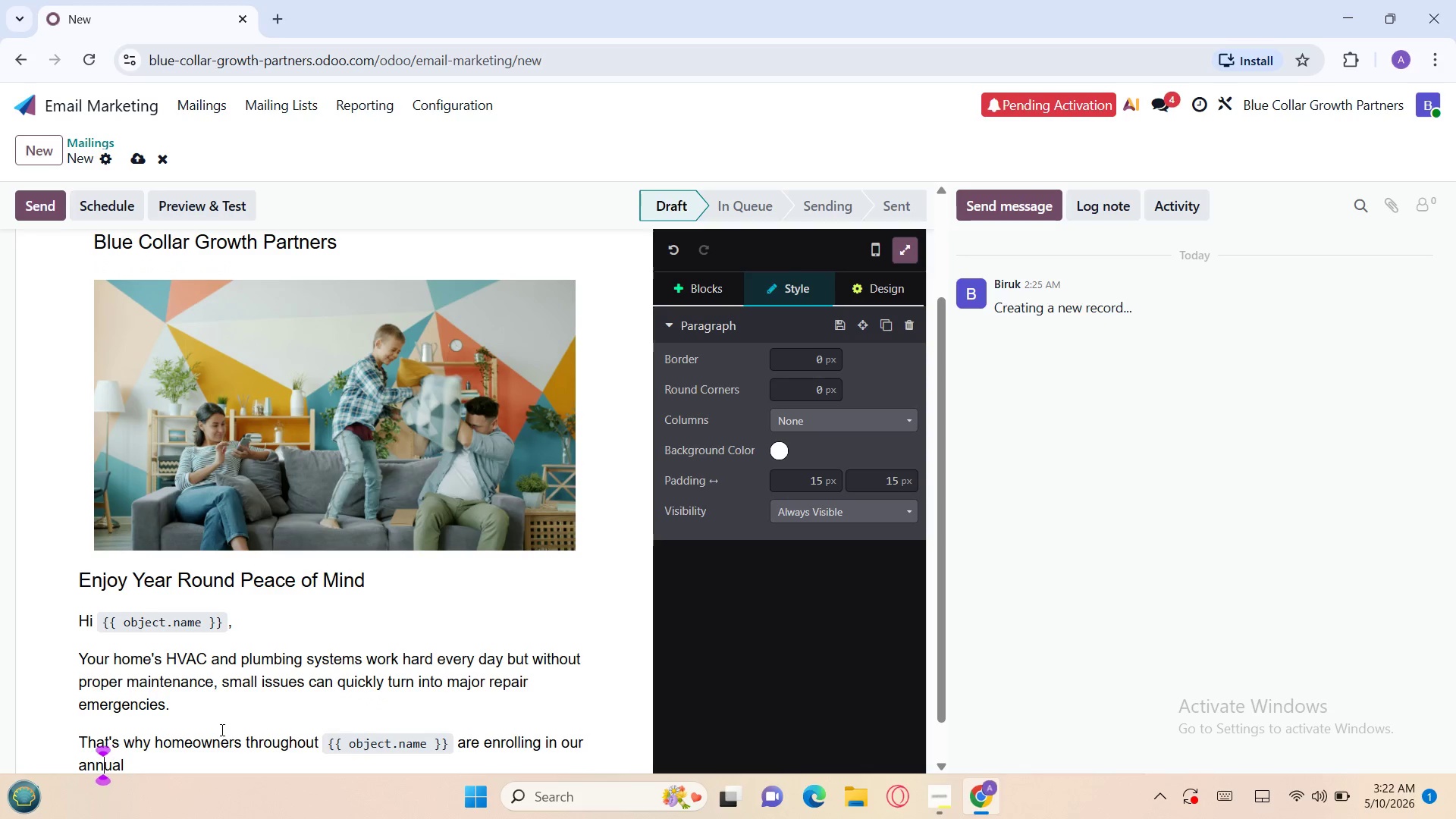 
key(ArrowLeft)
 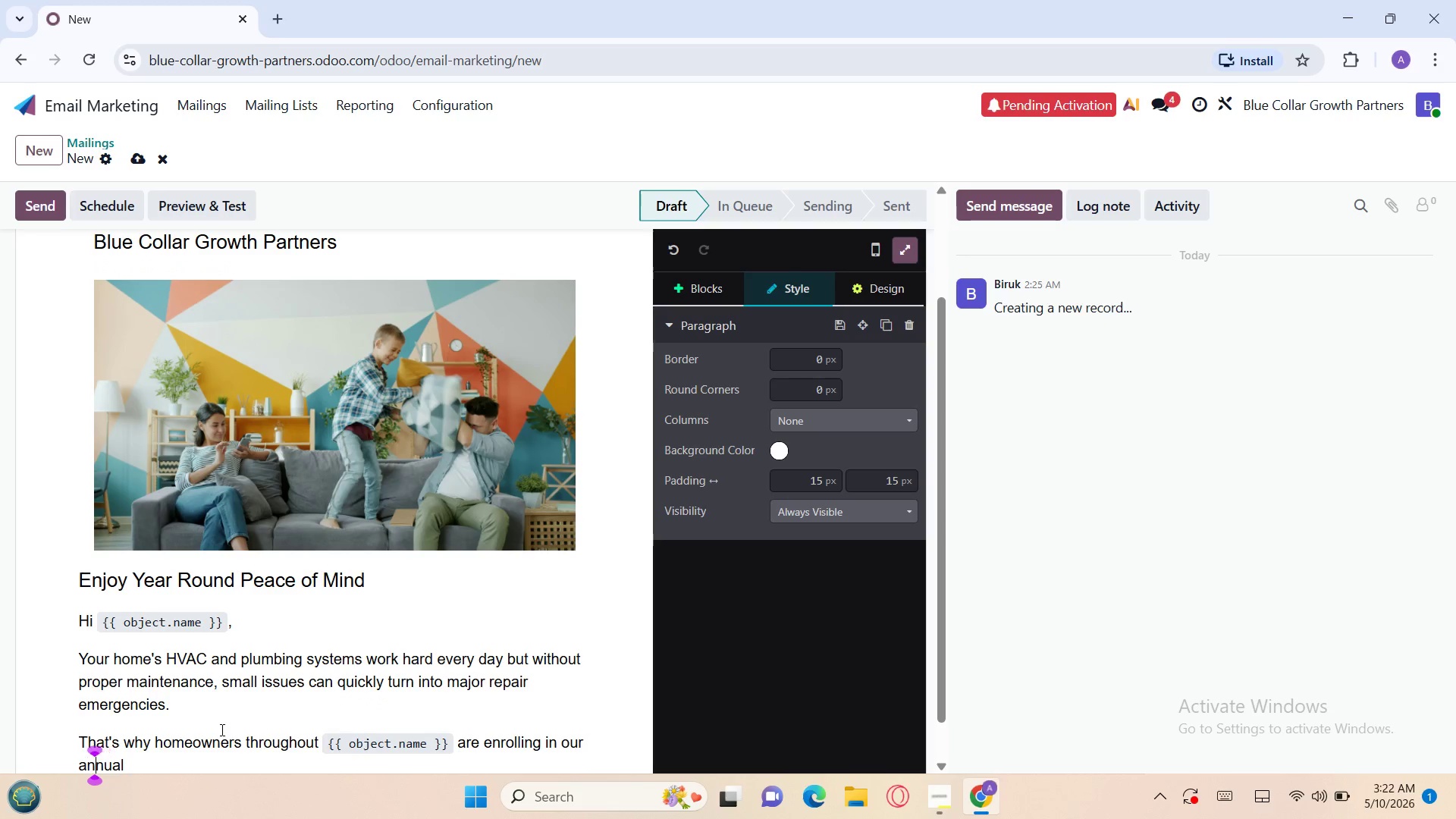 
key(ArrowLeft)
 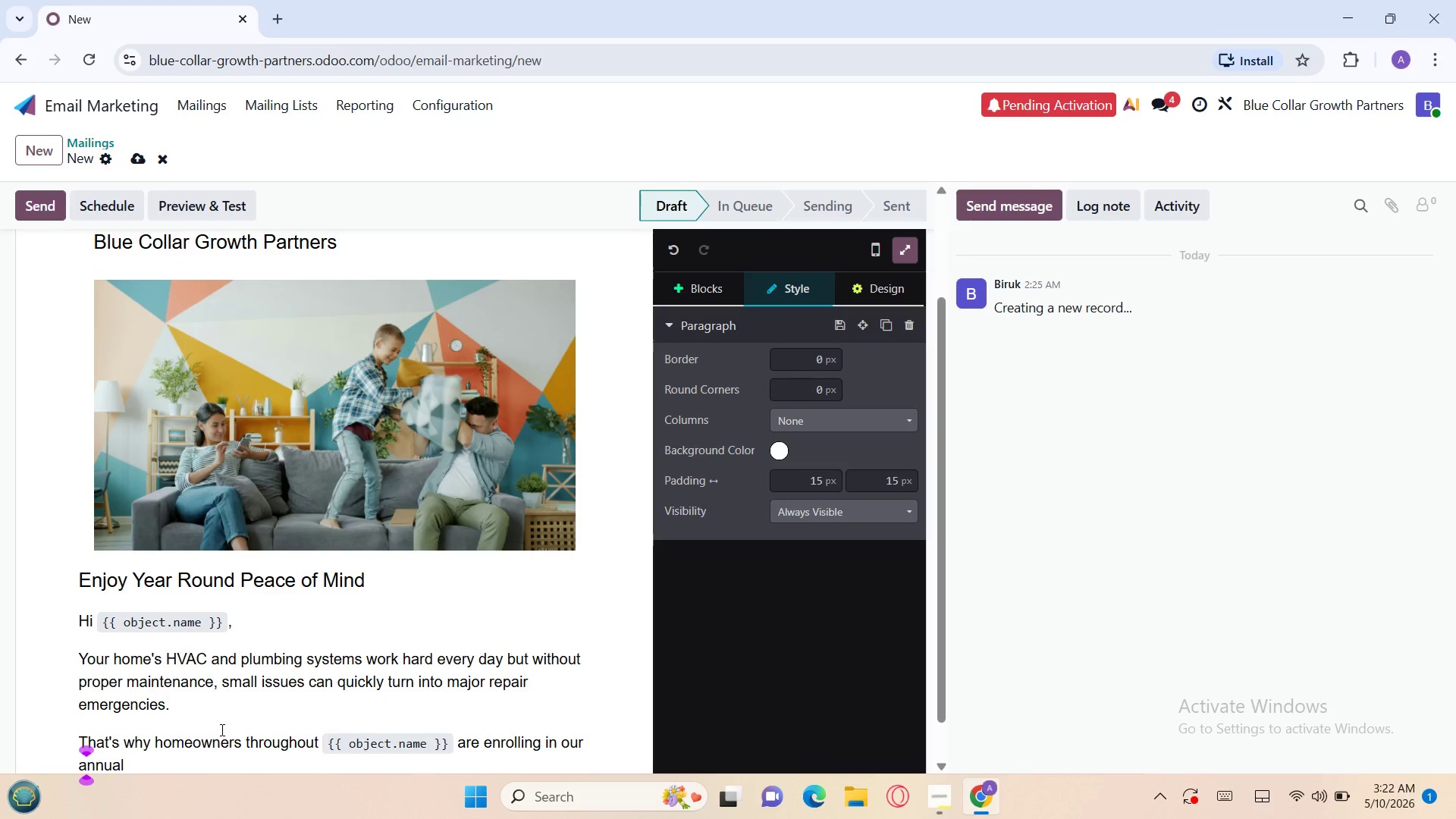 
key(Backspace)
 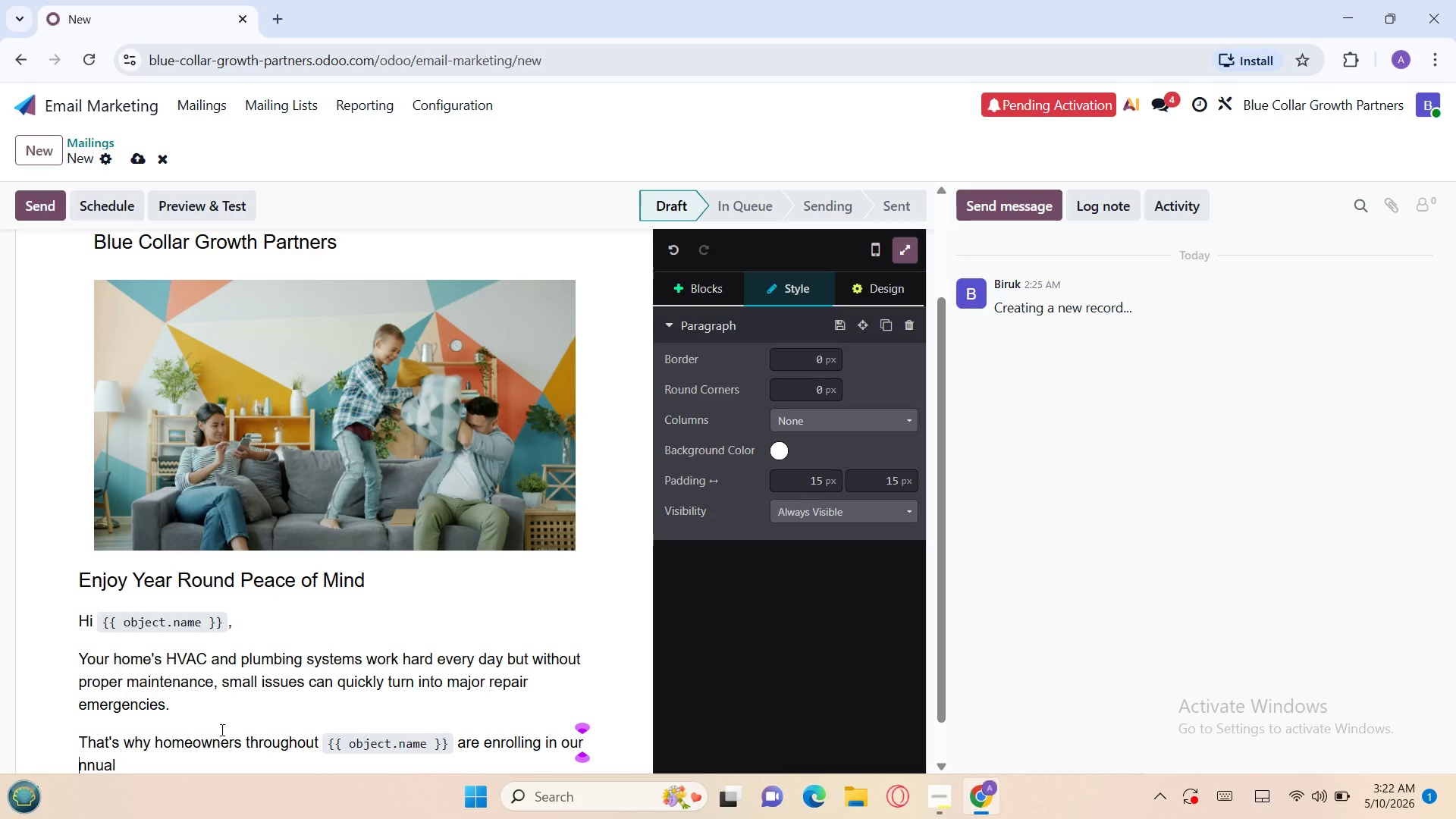 
key(Shift+A)
 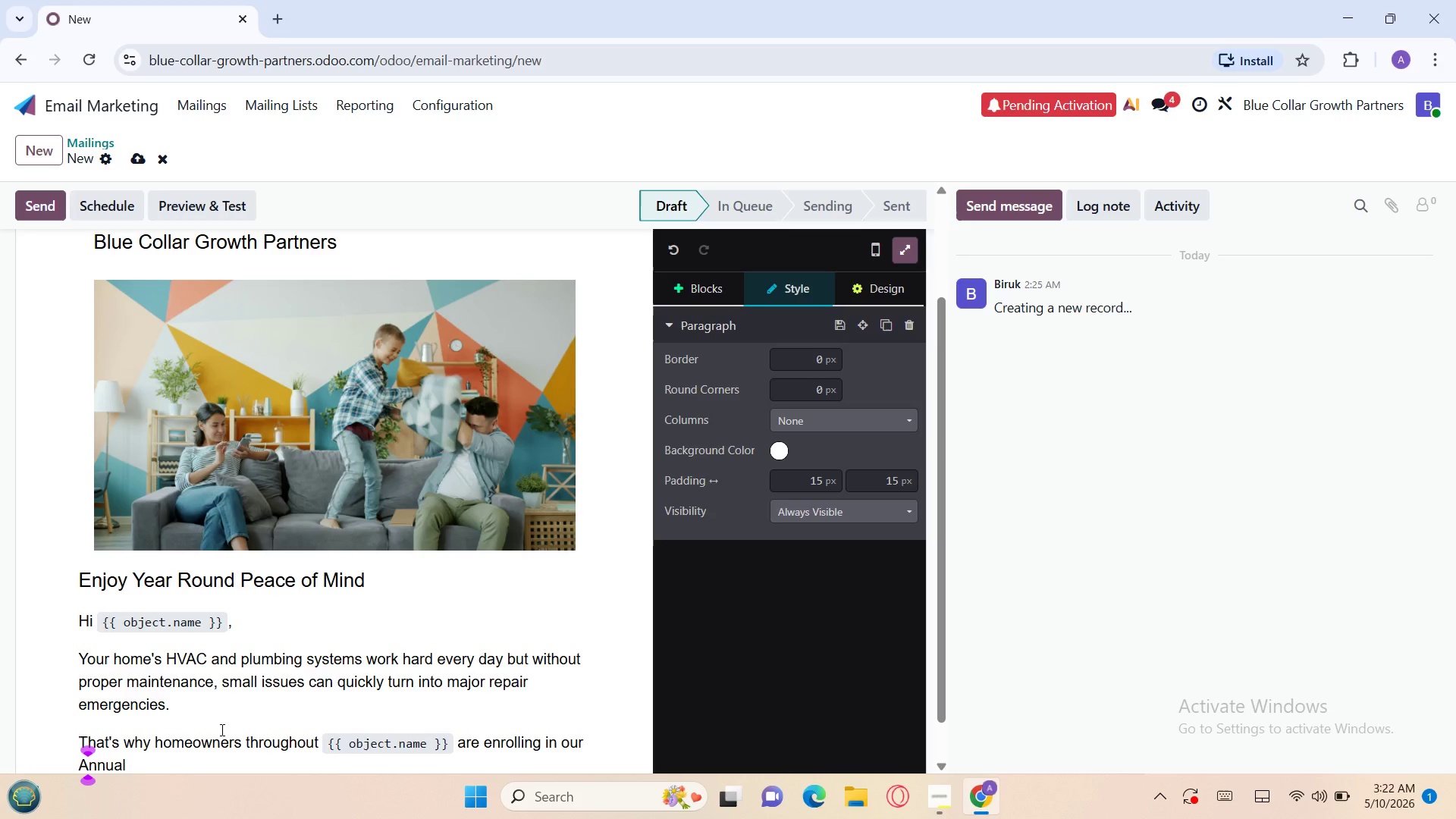 
key(ArrowRight)
 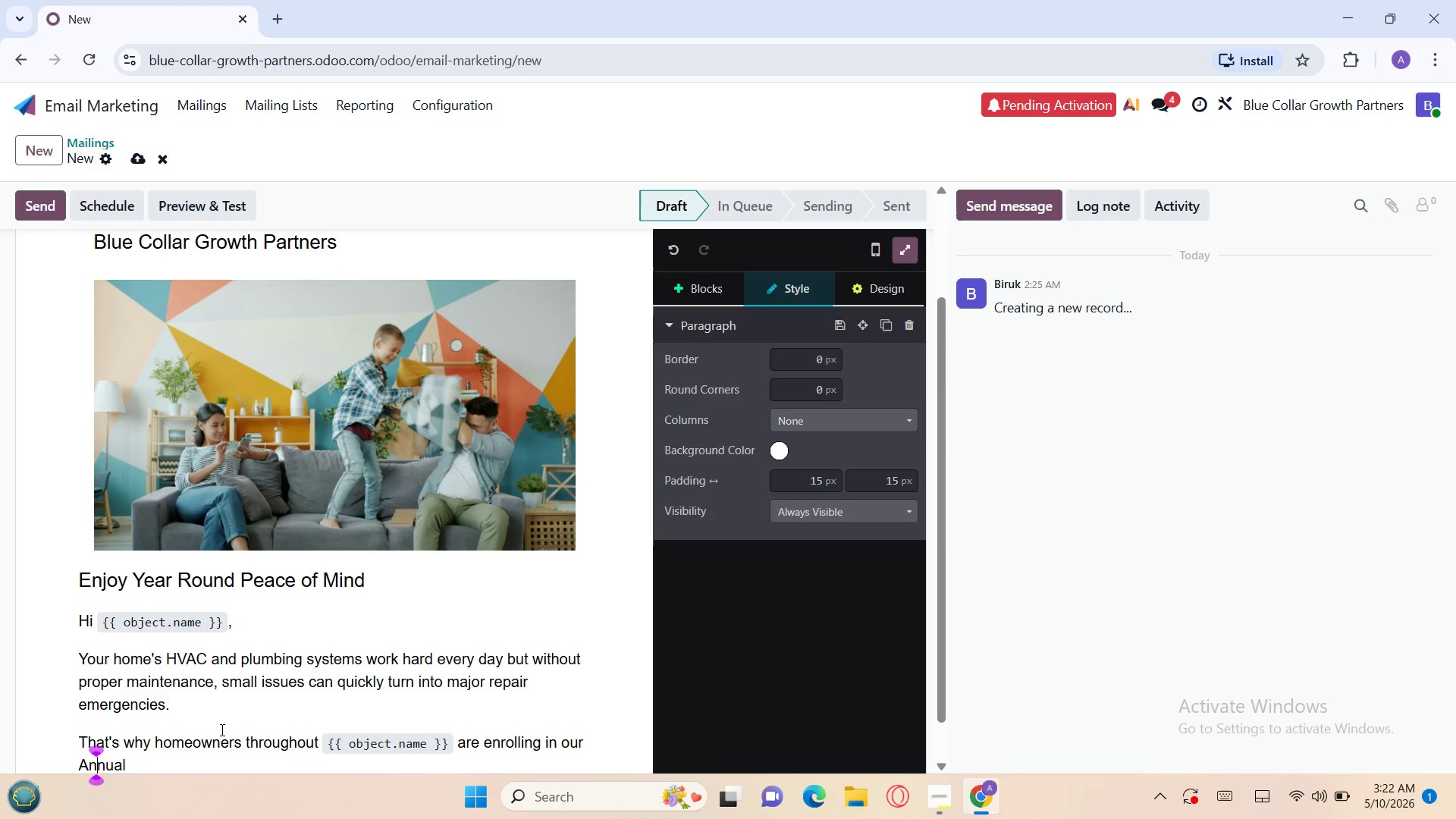 
key(ArrowRight)
 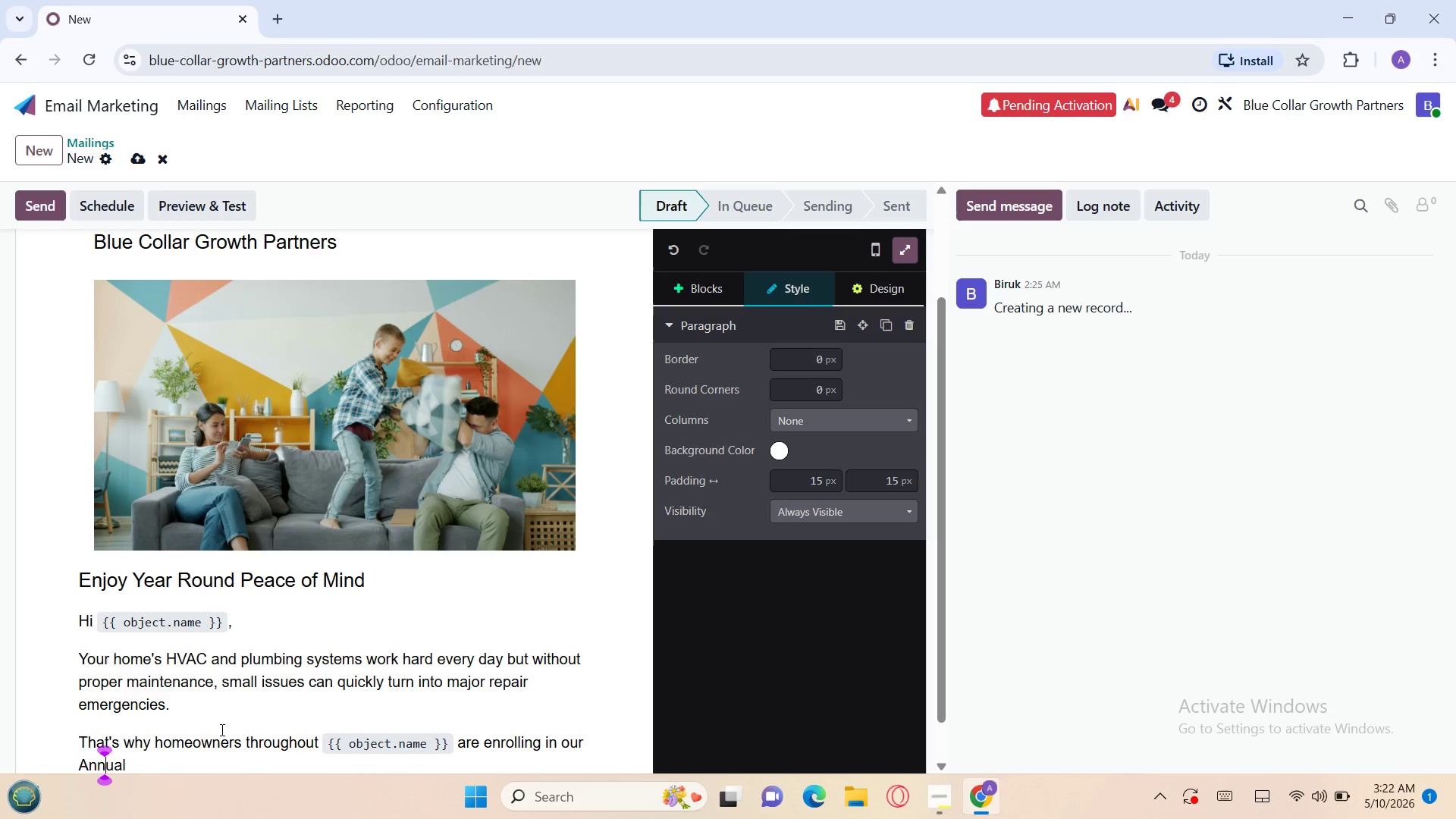 
key(ArrowRight)
 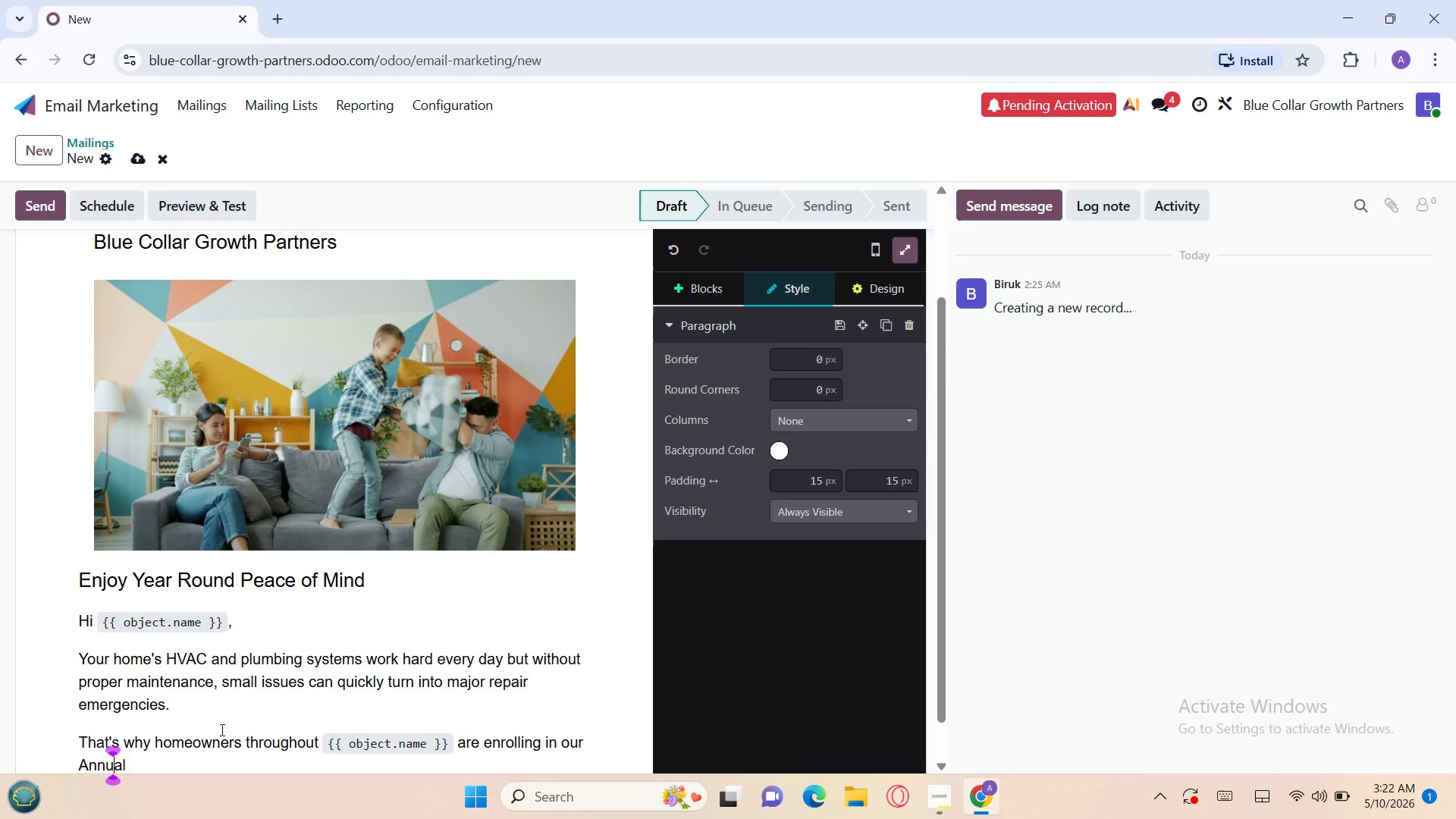 
key(ArrowRight)
 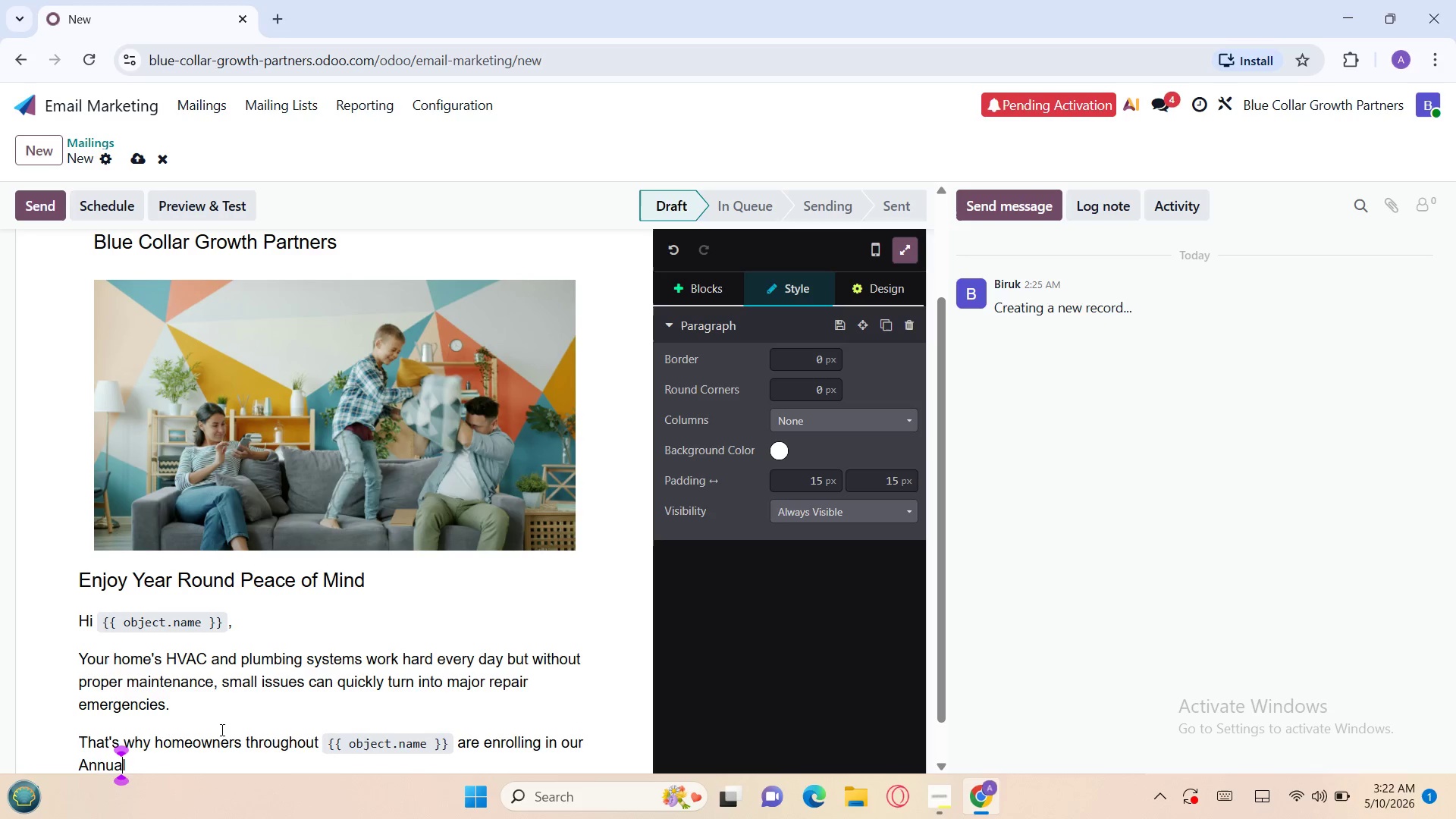 
key(ArrowRight)
 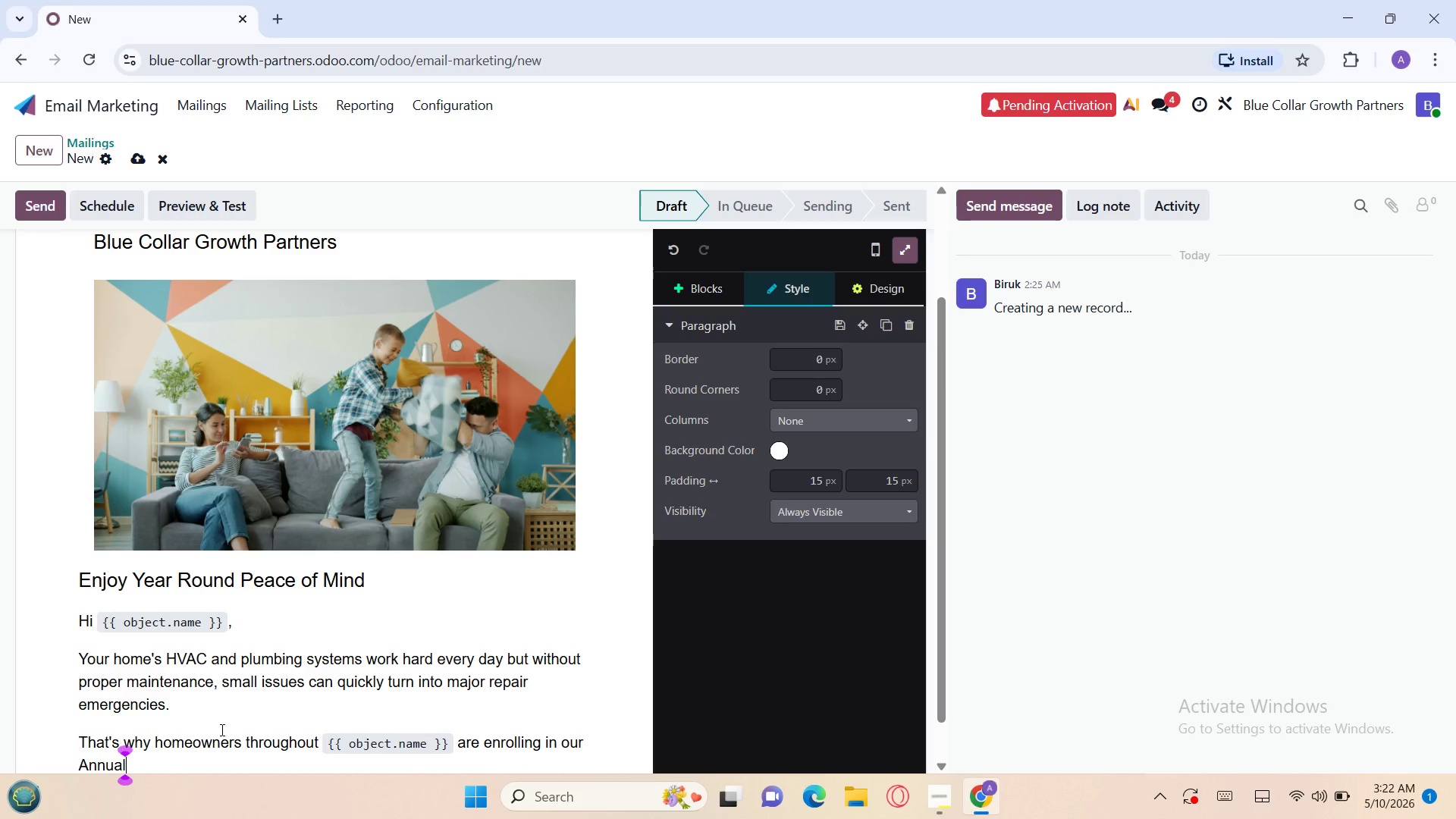 
type( Preventative Maintenance Plan,)
key(Backspace)
type(.)
 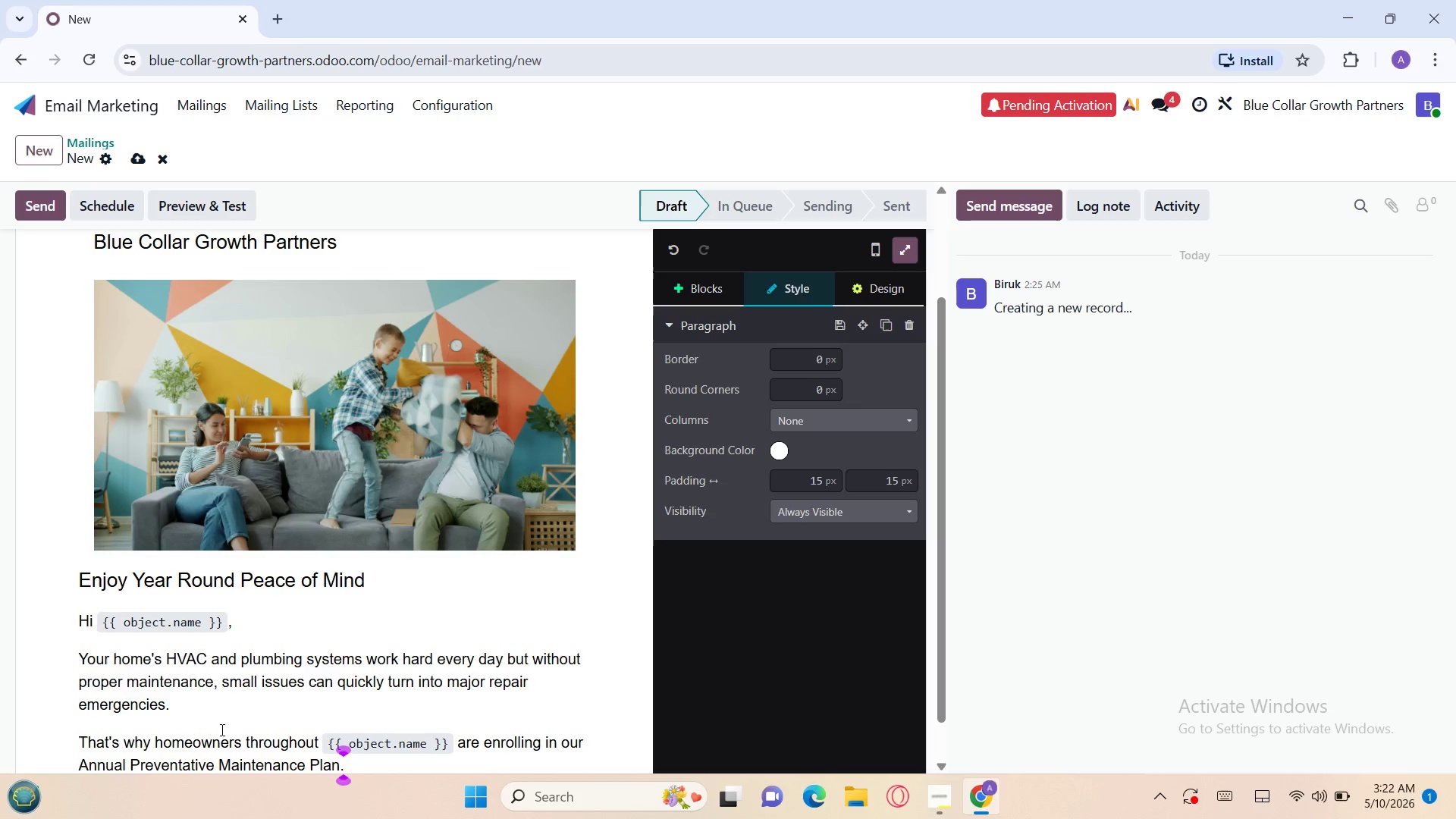 
key(Enter)
 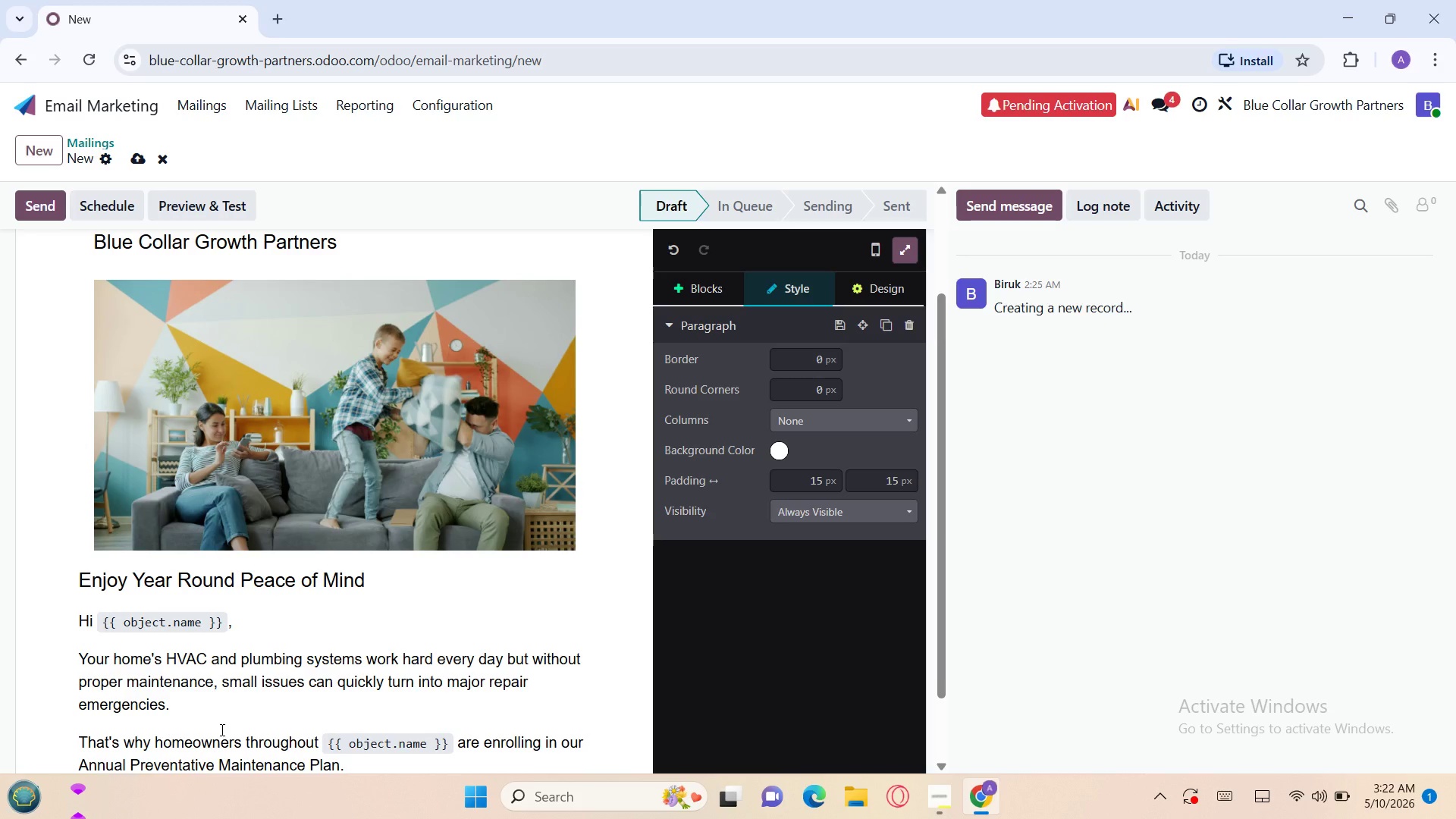 
wait(15.31)
 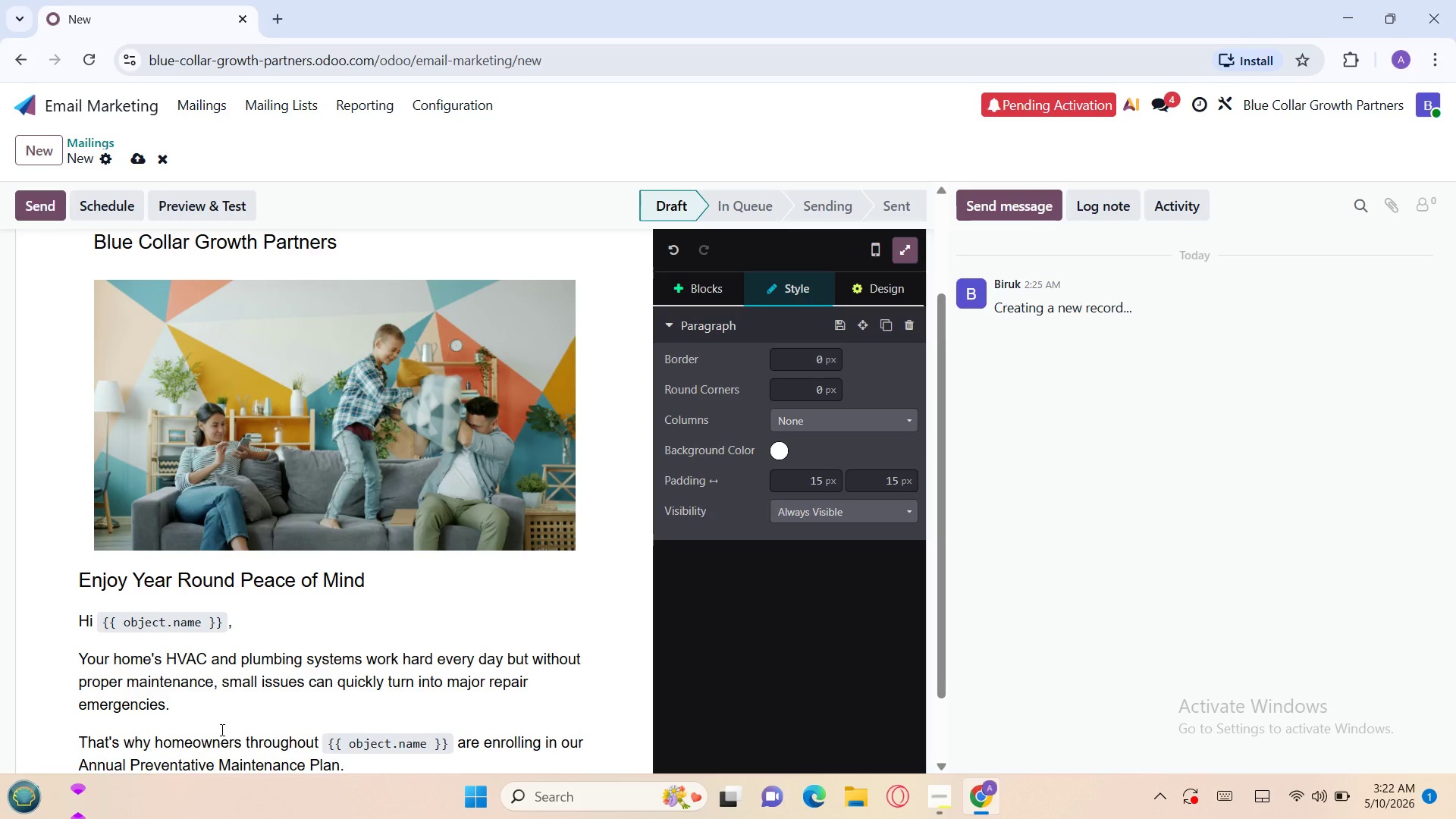 
key(Enter)
 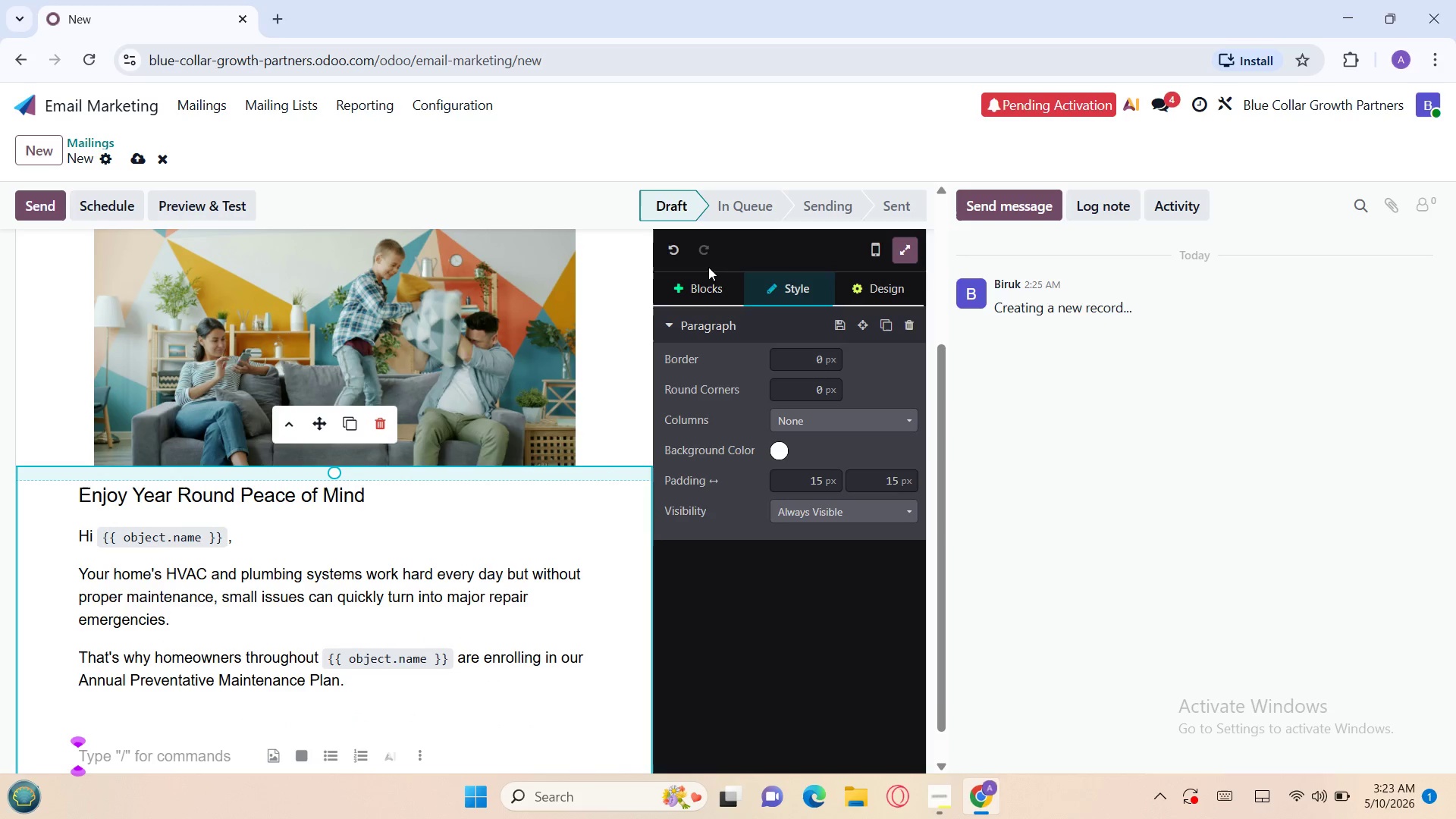 
left_click([692, 283])
 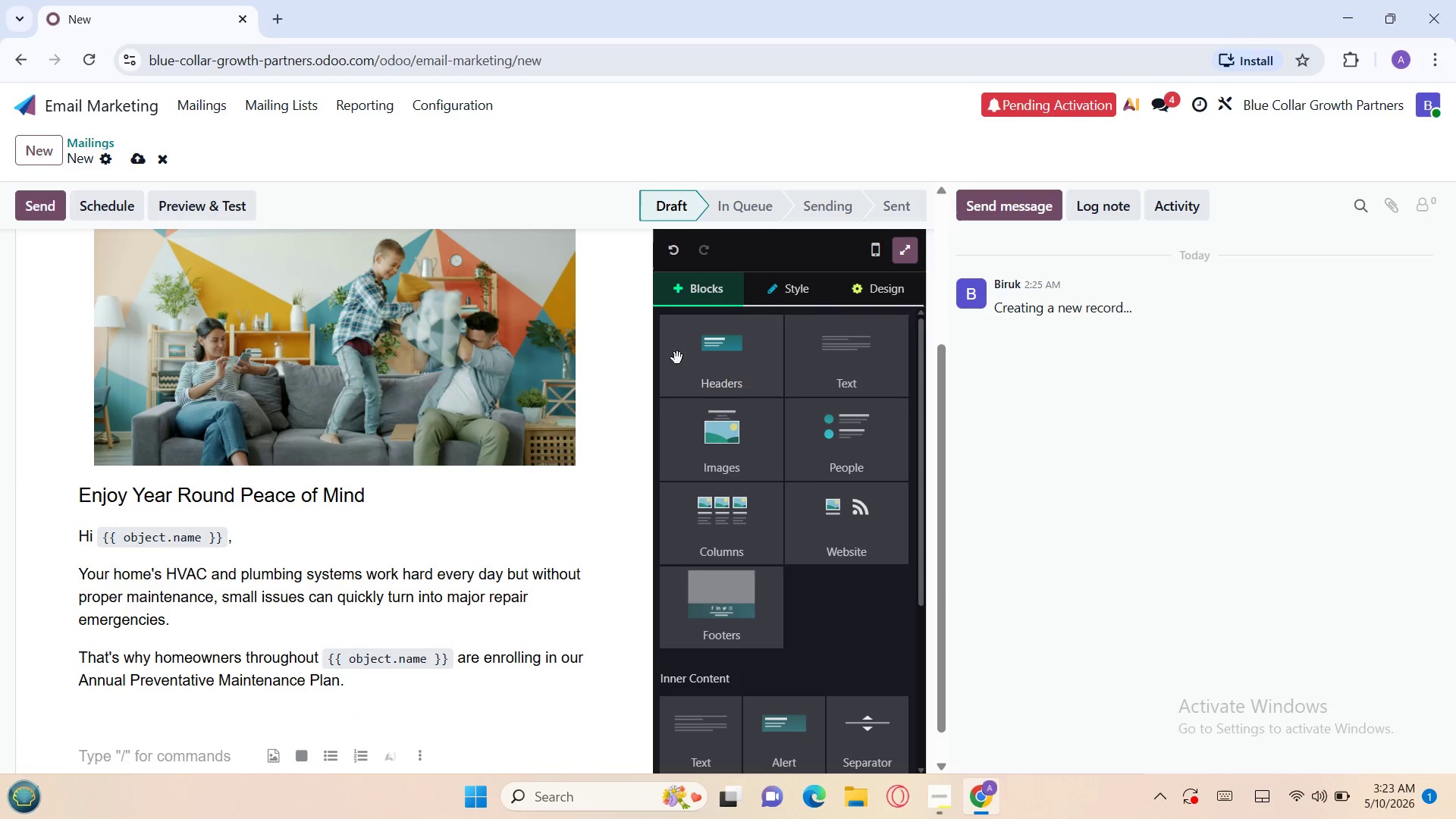 
mouse_move([717, 536])
 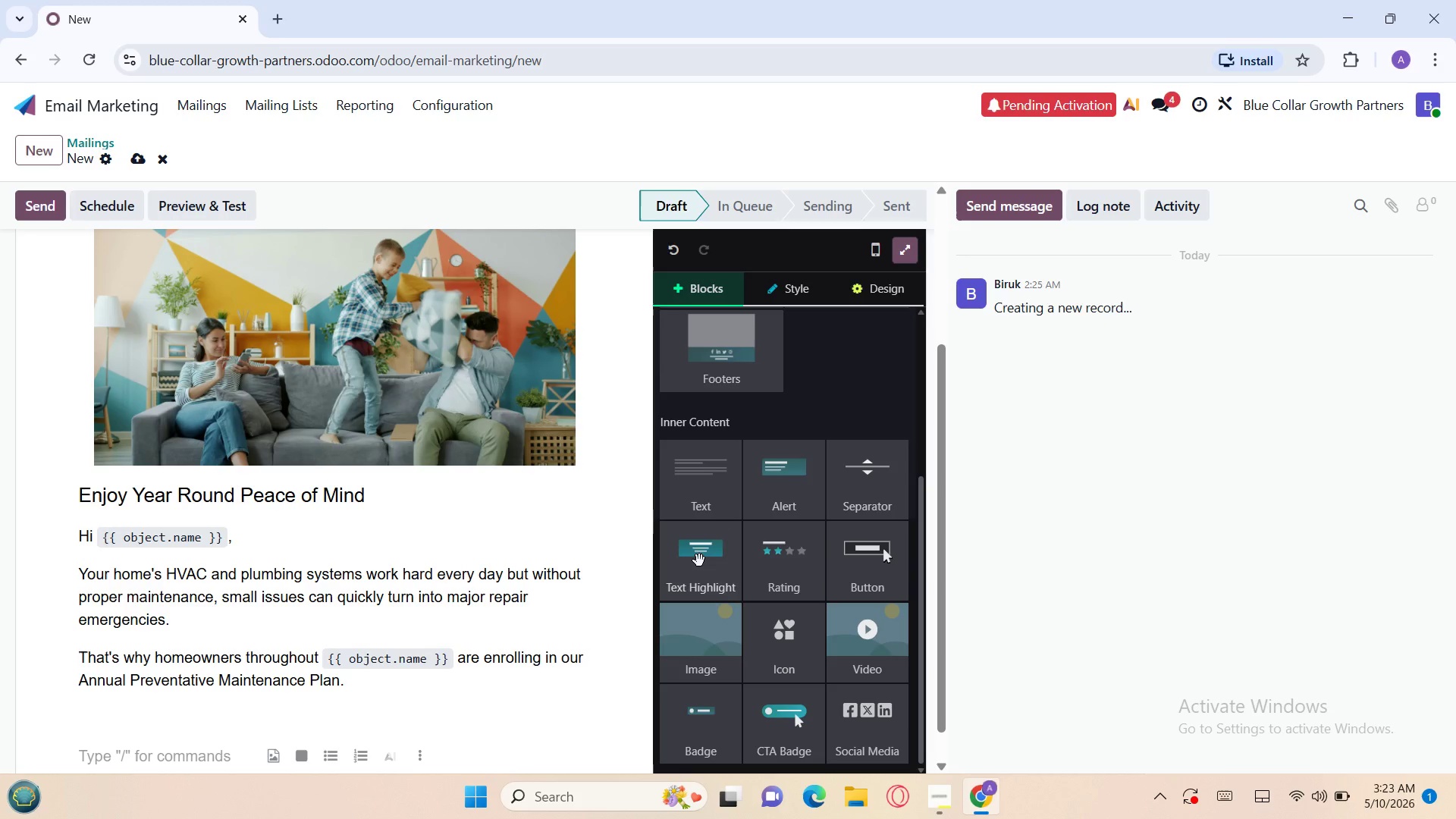 
left_click_drag(start_coordinate=[699, 560], to_coordinate=[541, 728])
 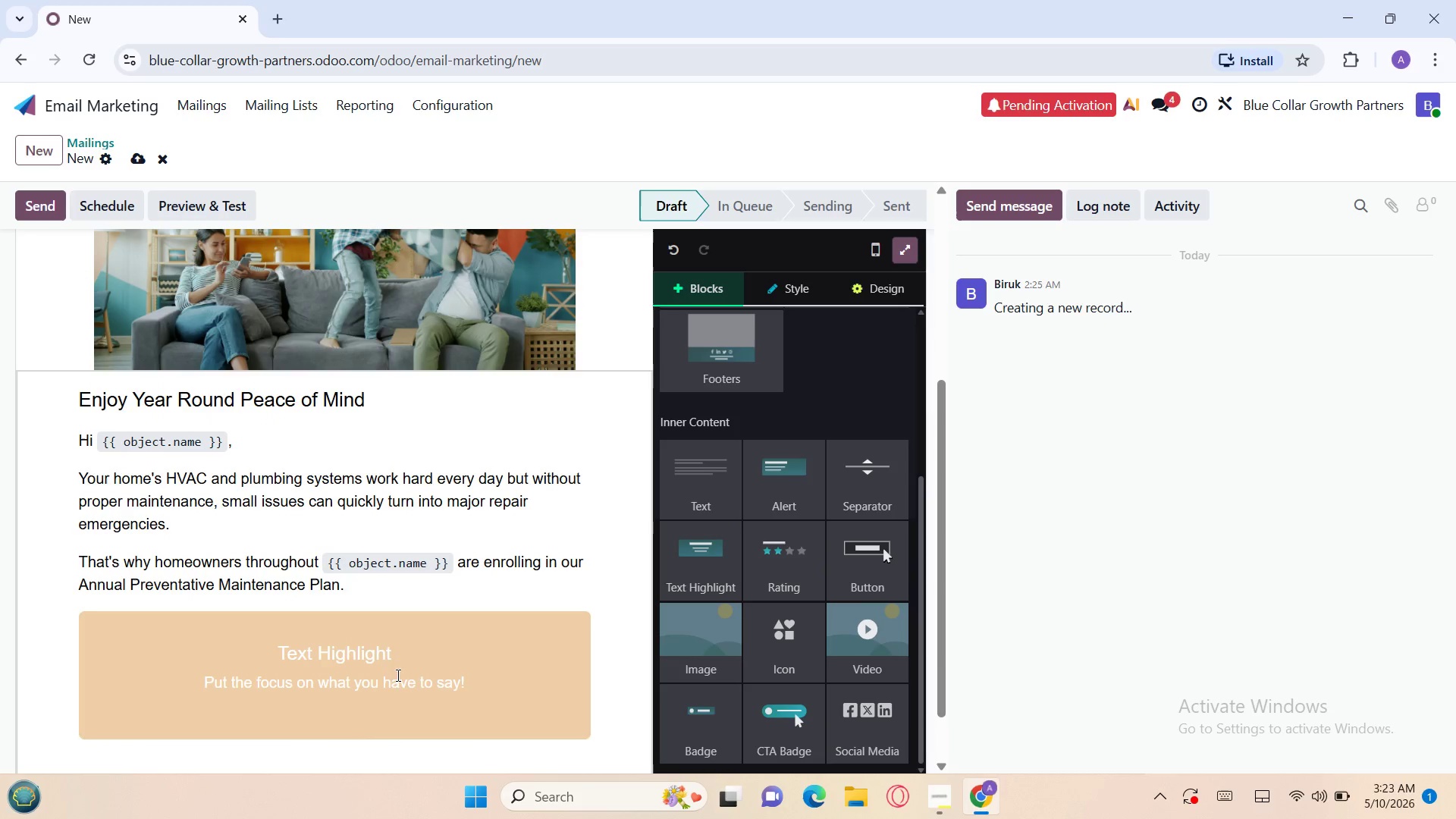 
left_click([397, 658])
 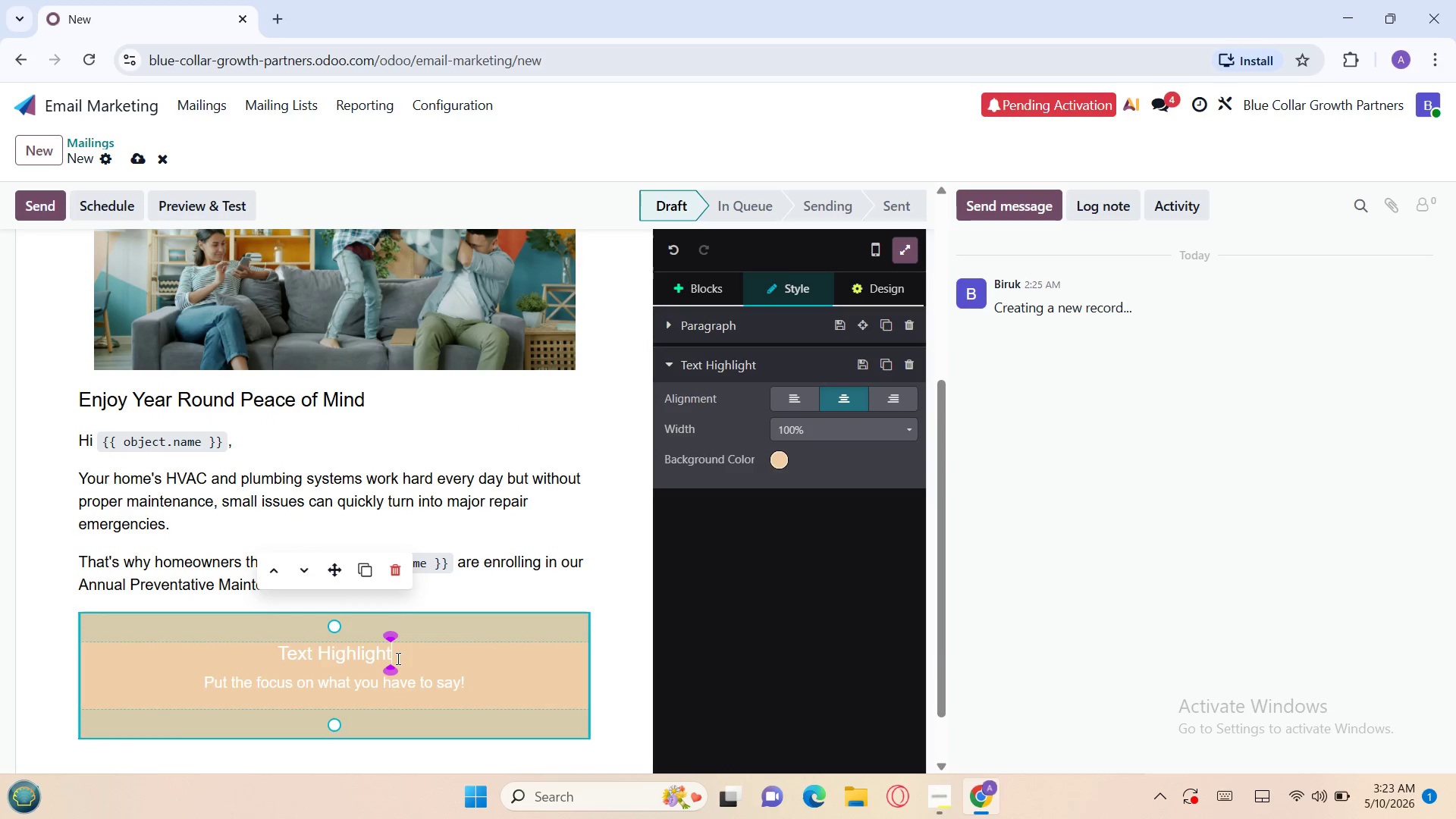 
key(Backspace)
 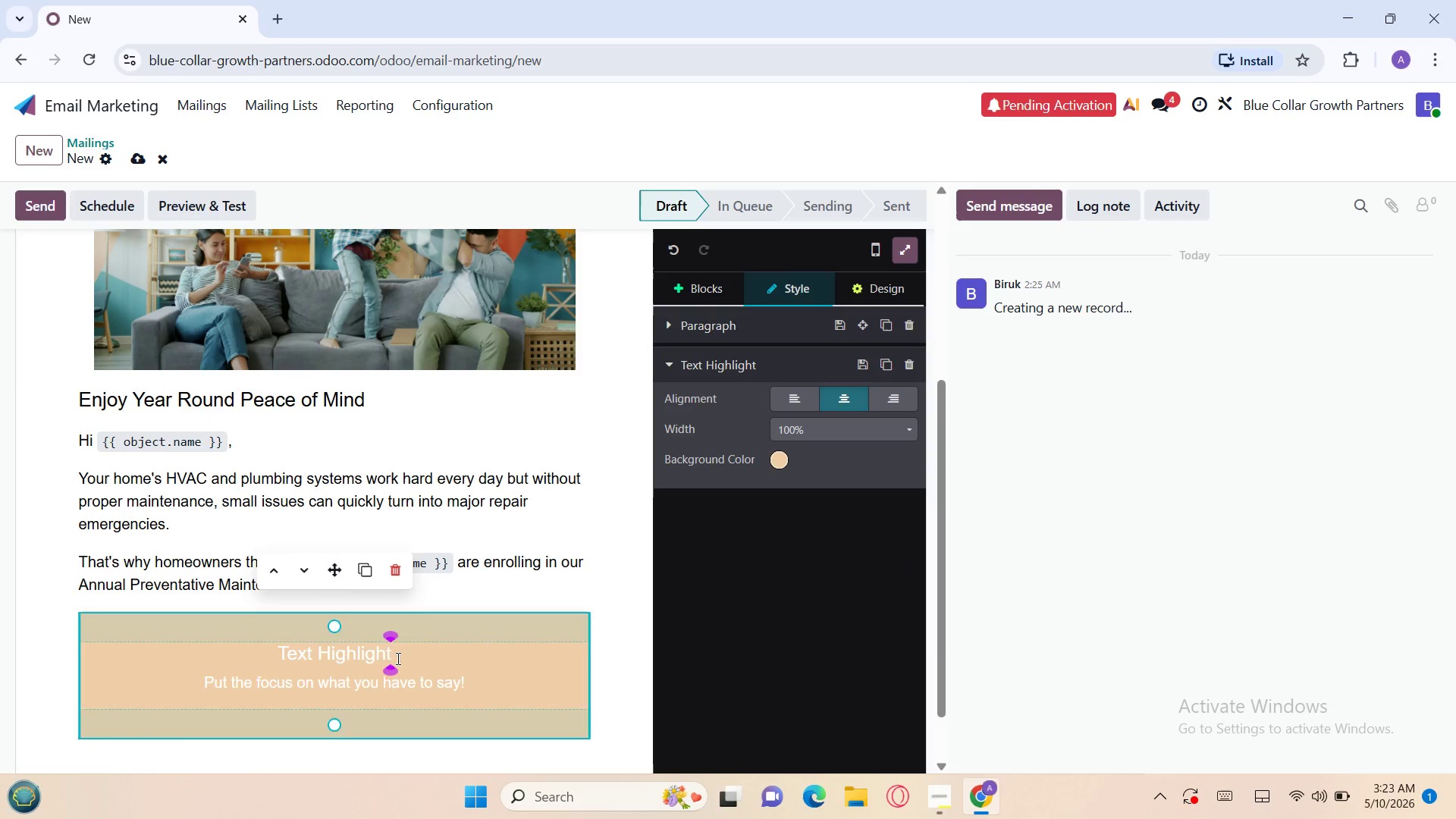 
key(Backspace)
 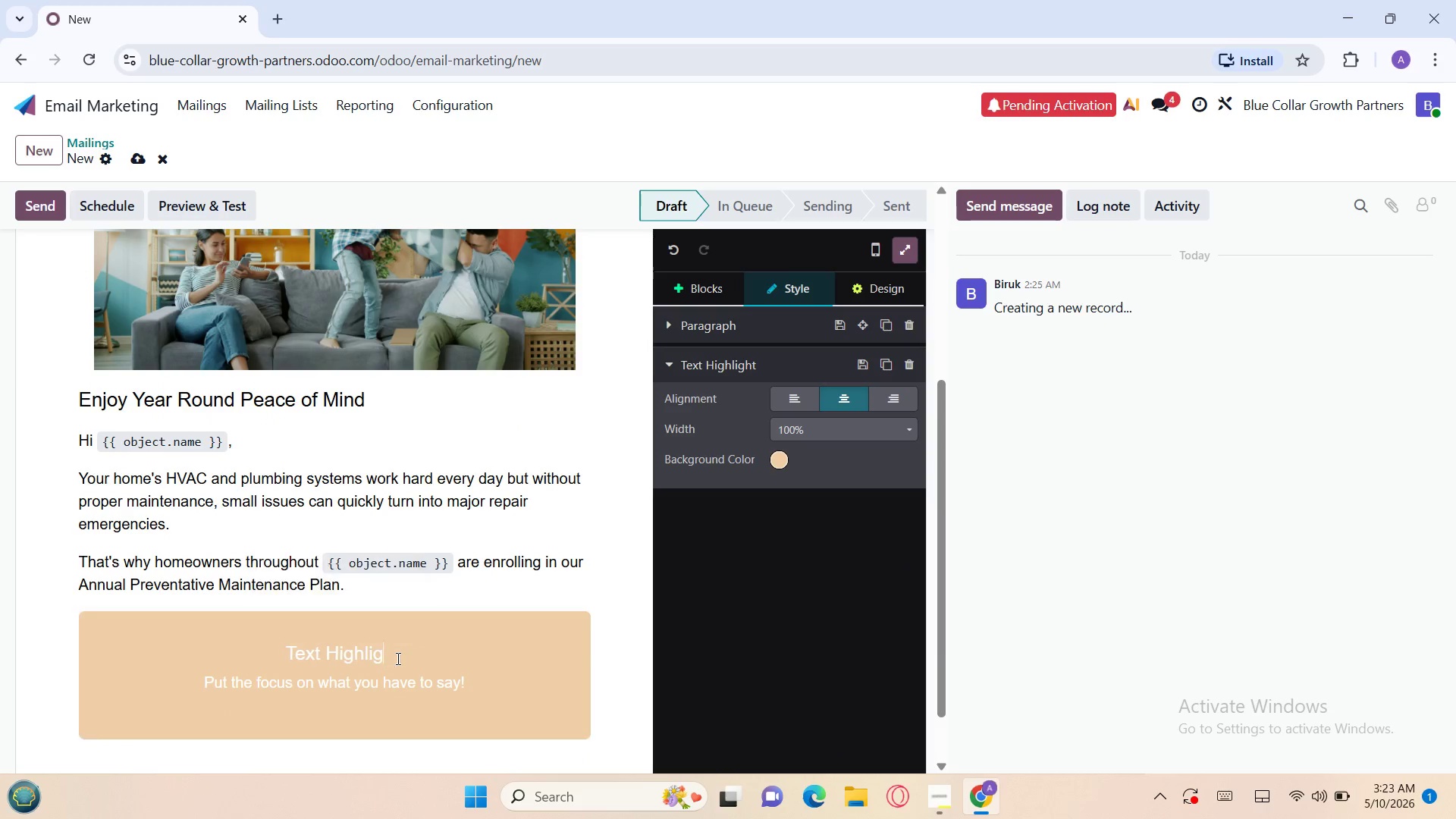 
key(Backspace)
 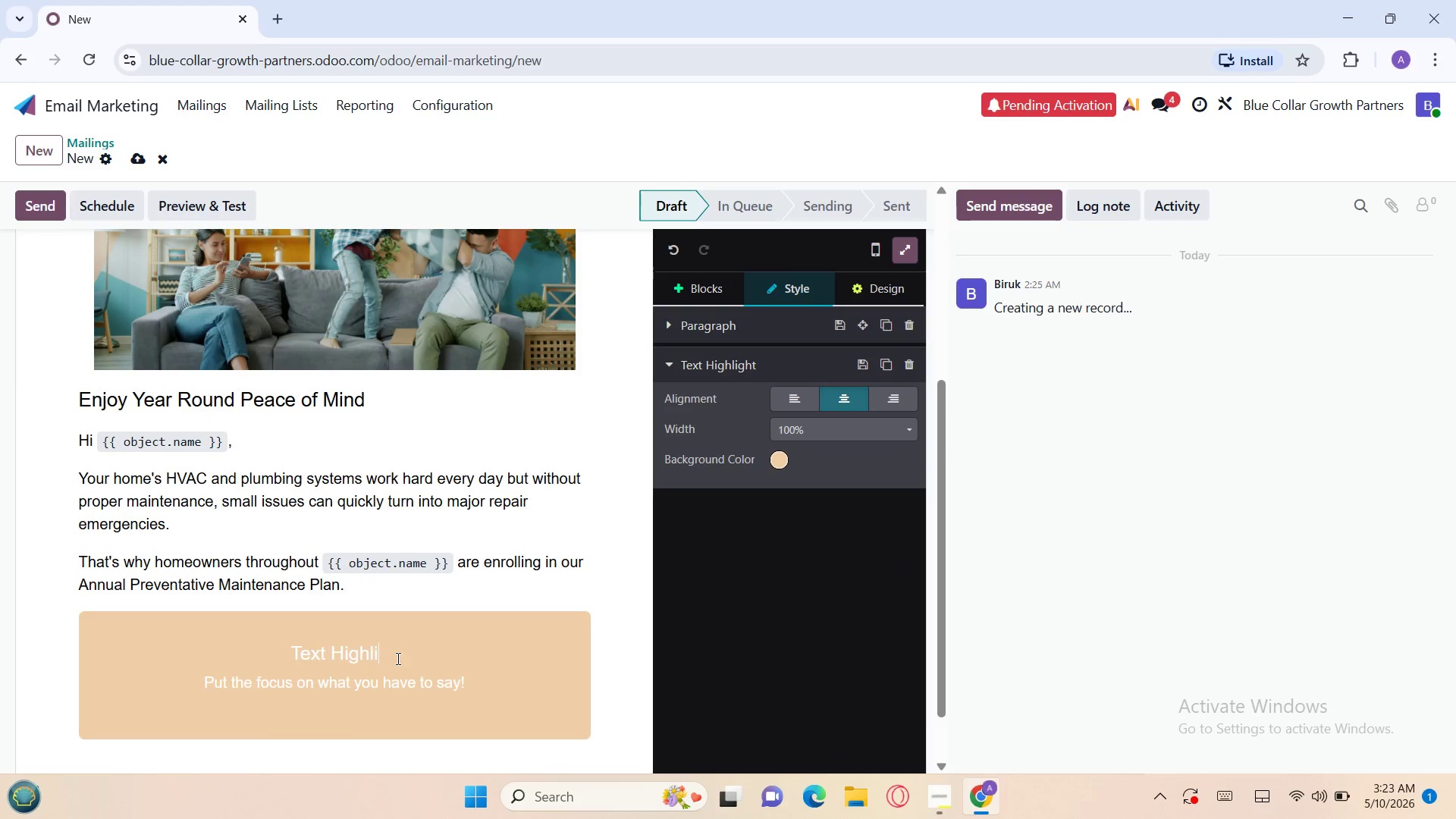 
key(Backspace)
 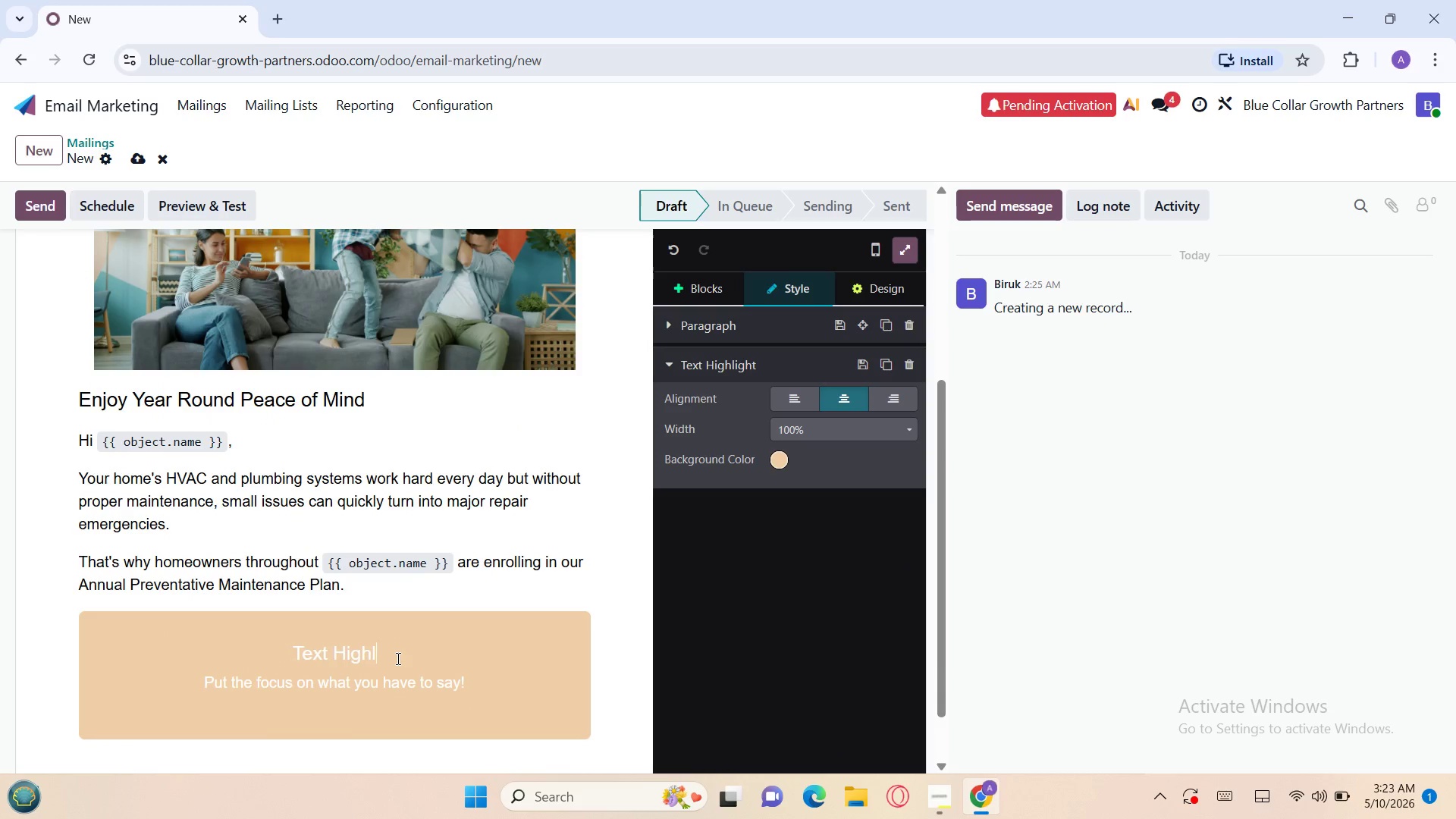 
key(Backspace)
 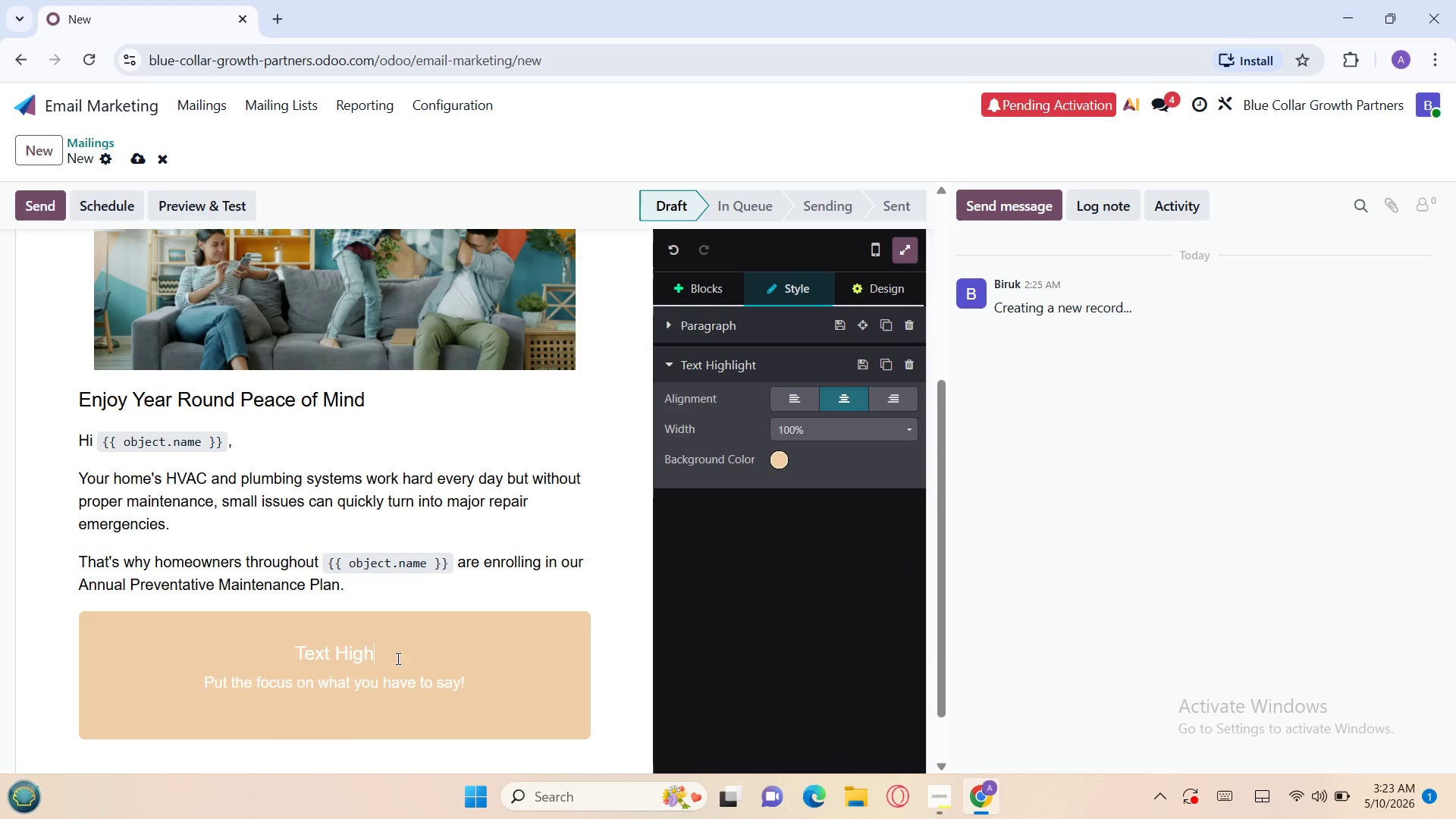 
key(Backspace)
 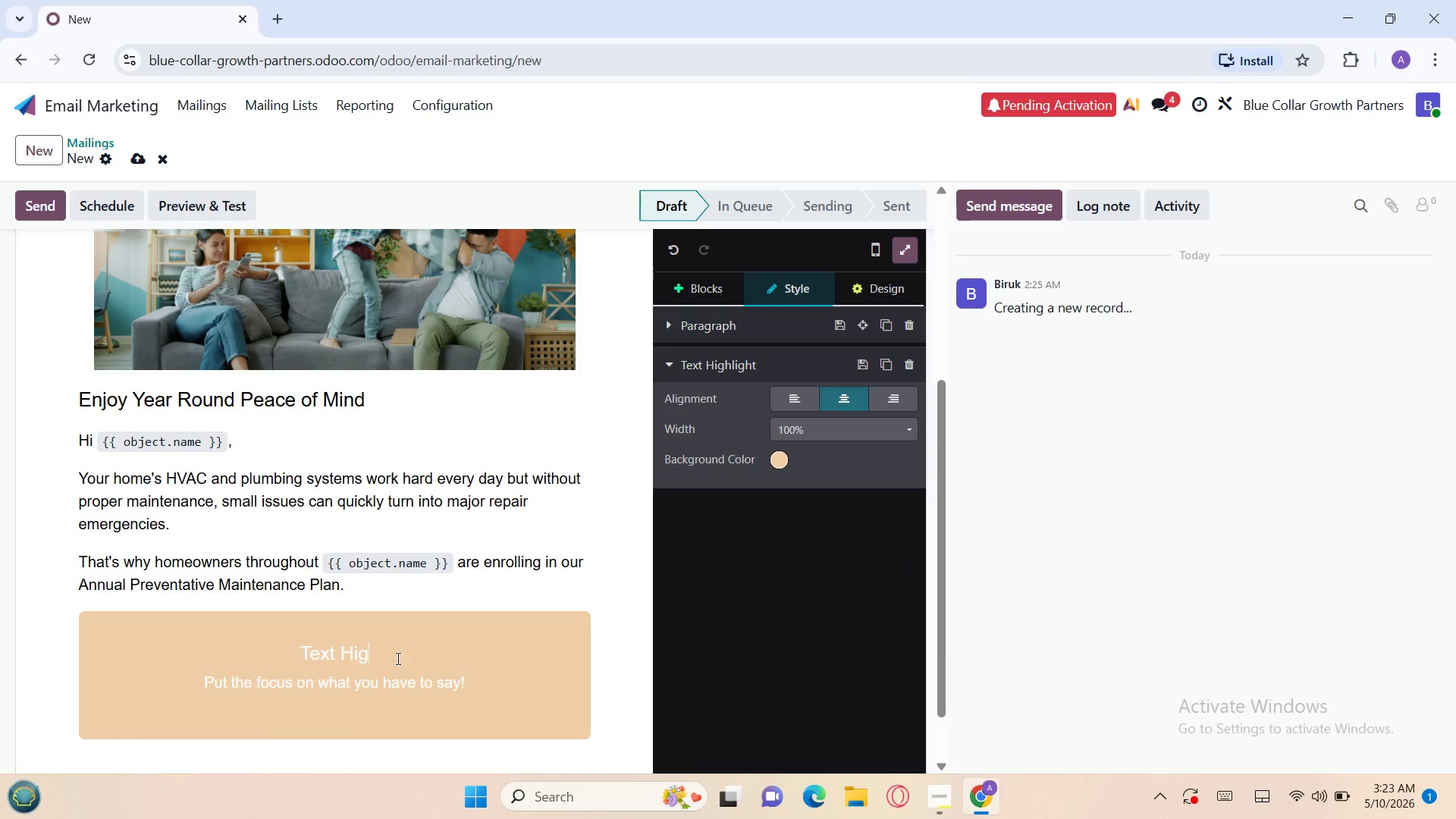 
key(Backspace)
 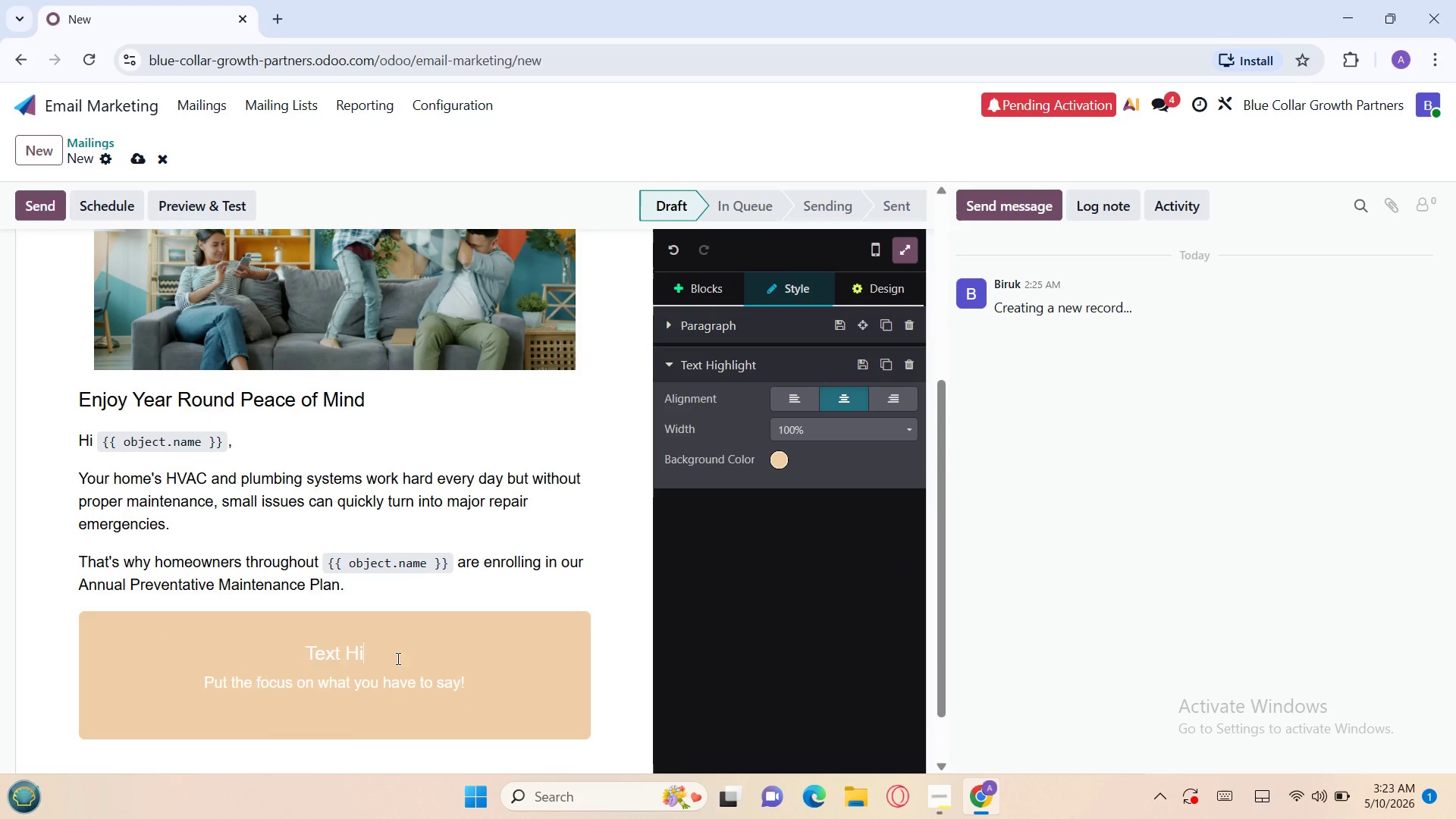 
key(Backspace)
 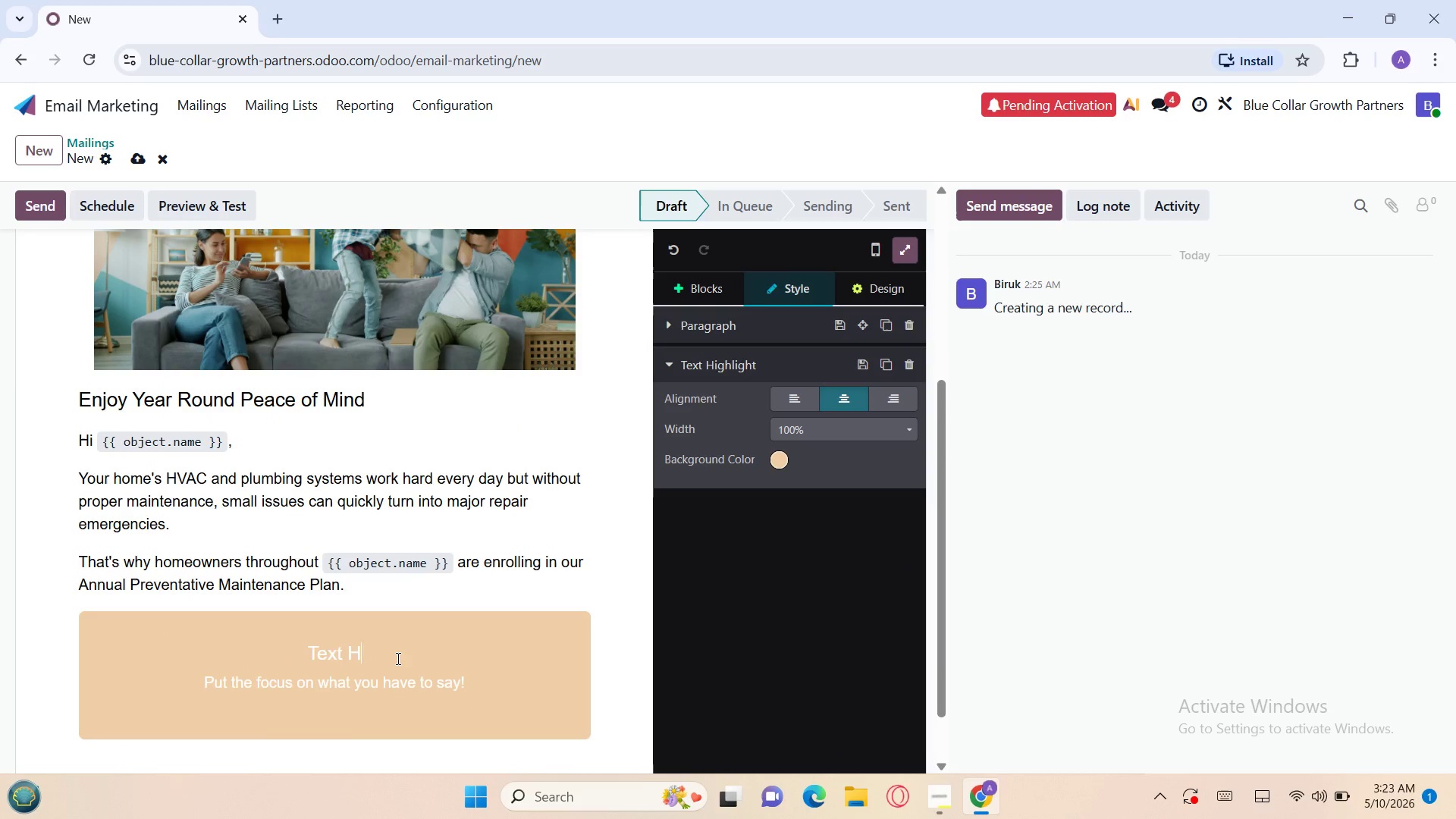 
key(Backspace)
 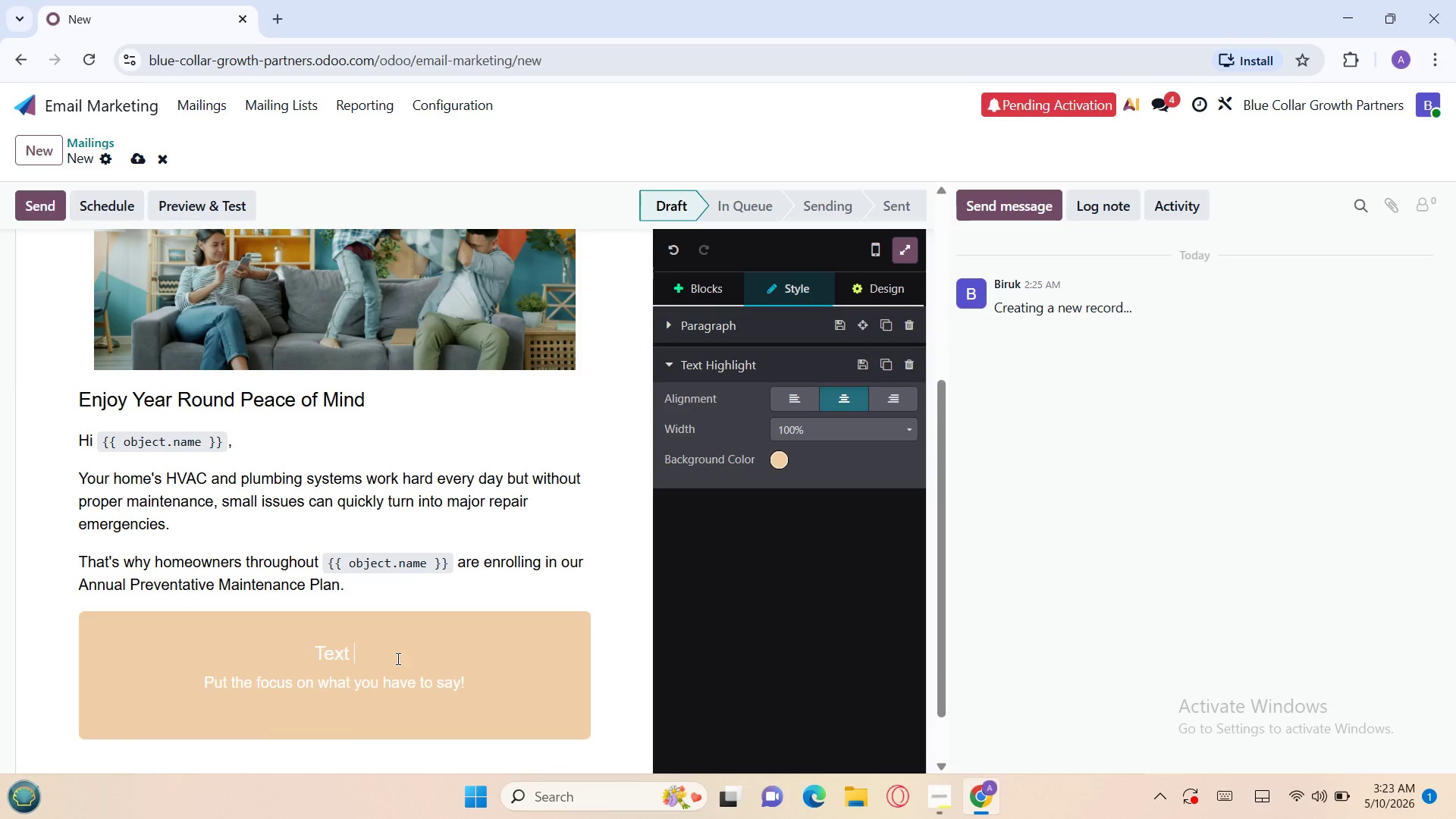 
key(Backspace)
 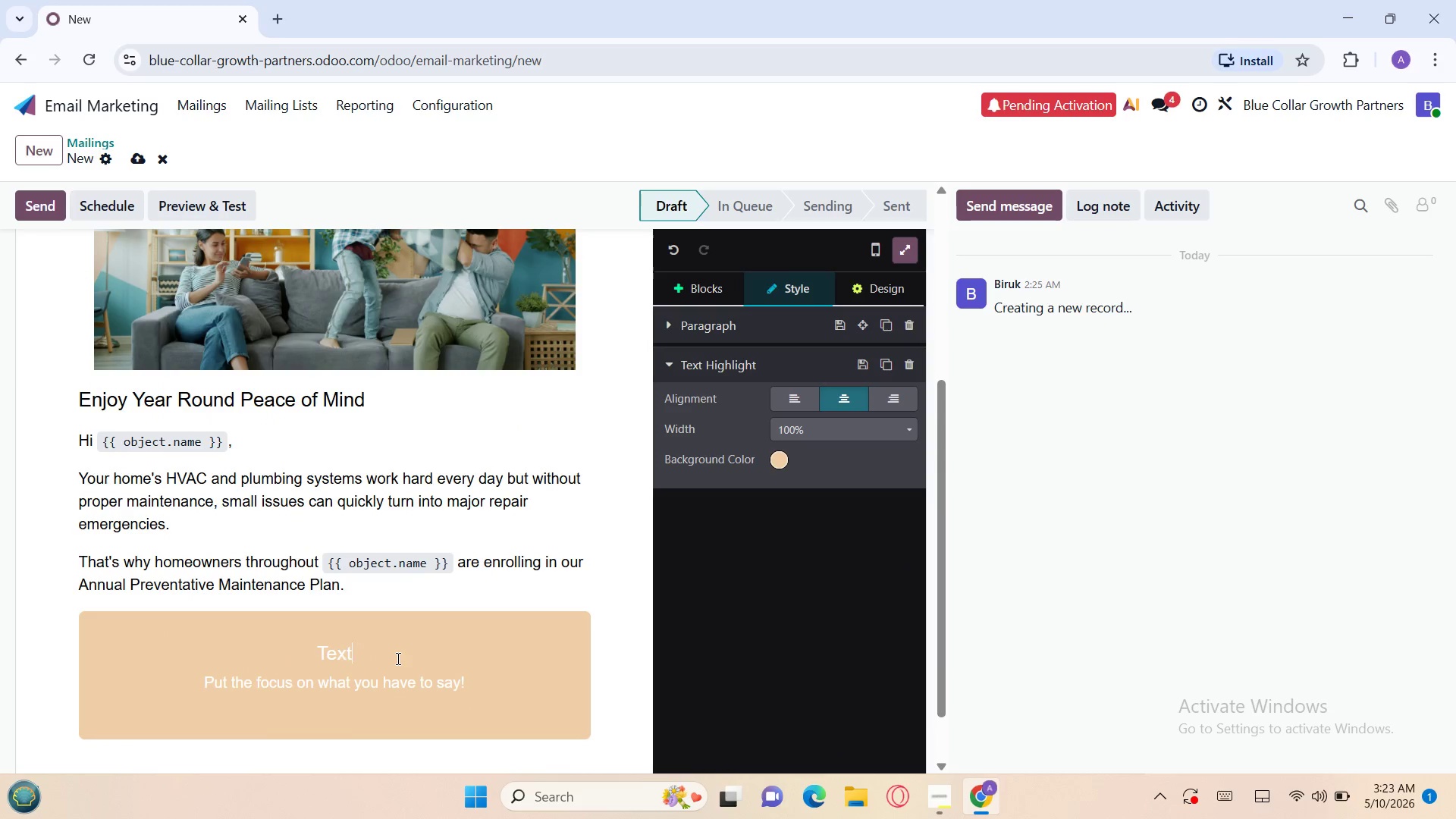 
key(Backspace)
 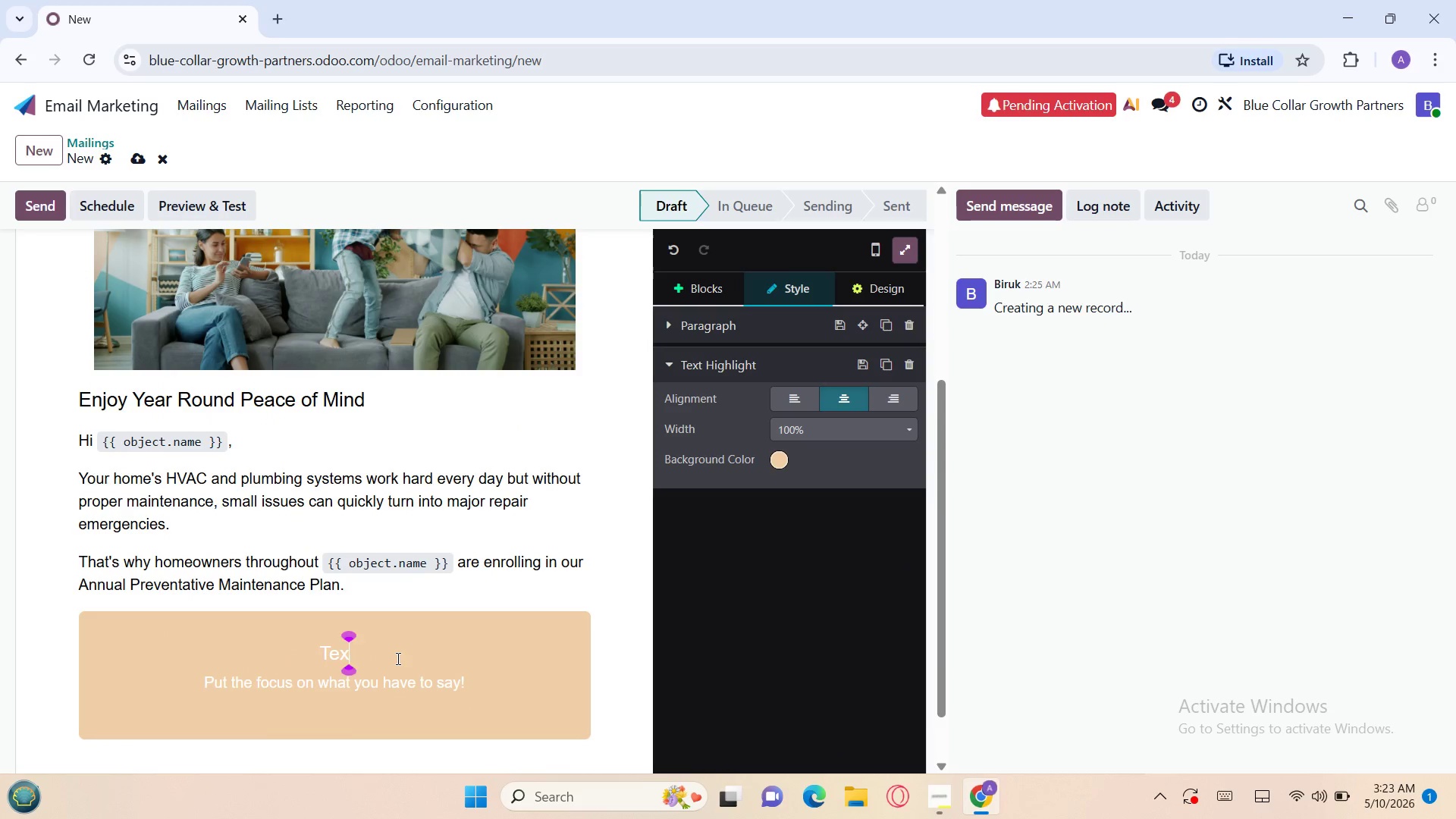 
key(Backspace)
 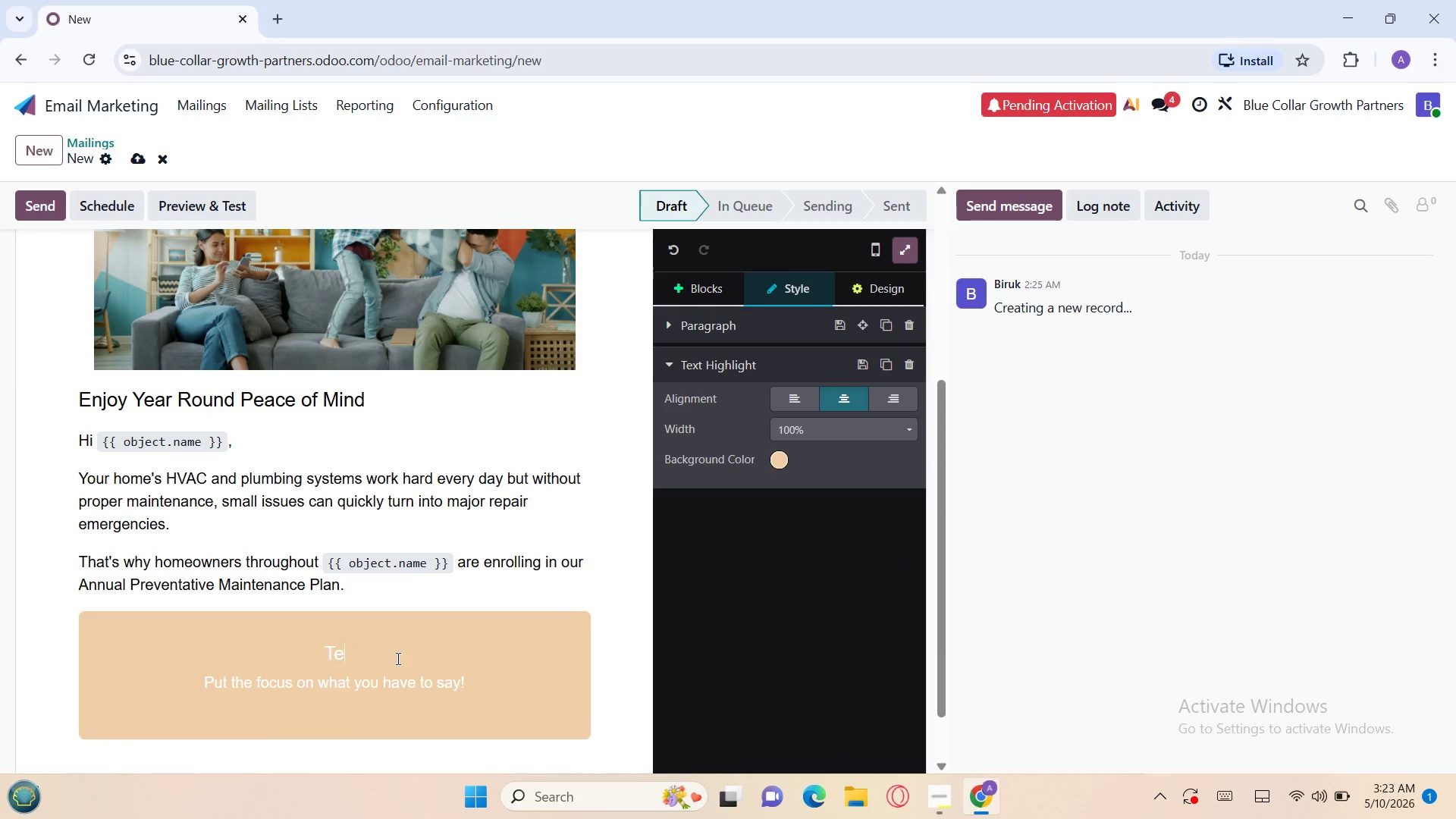 
key(Backspace)
 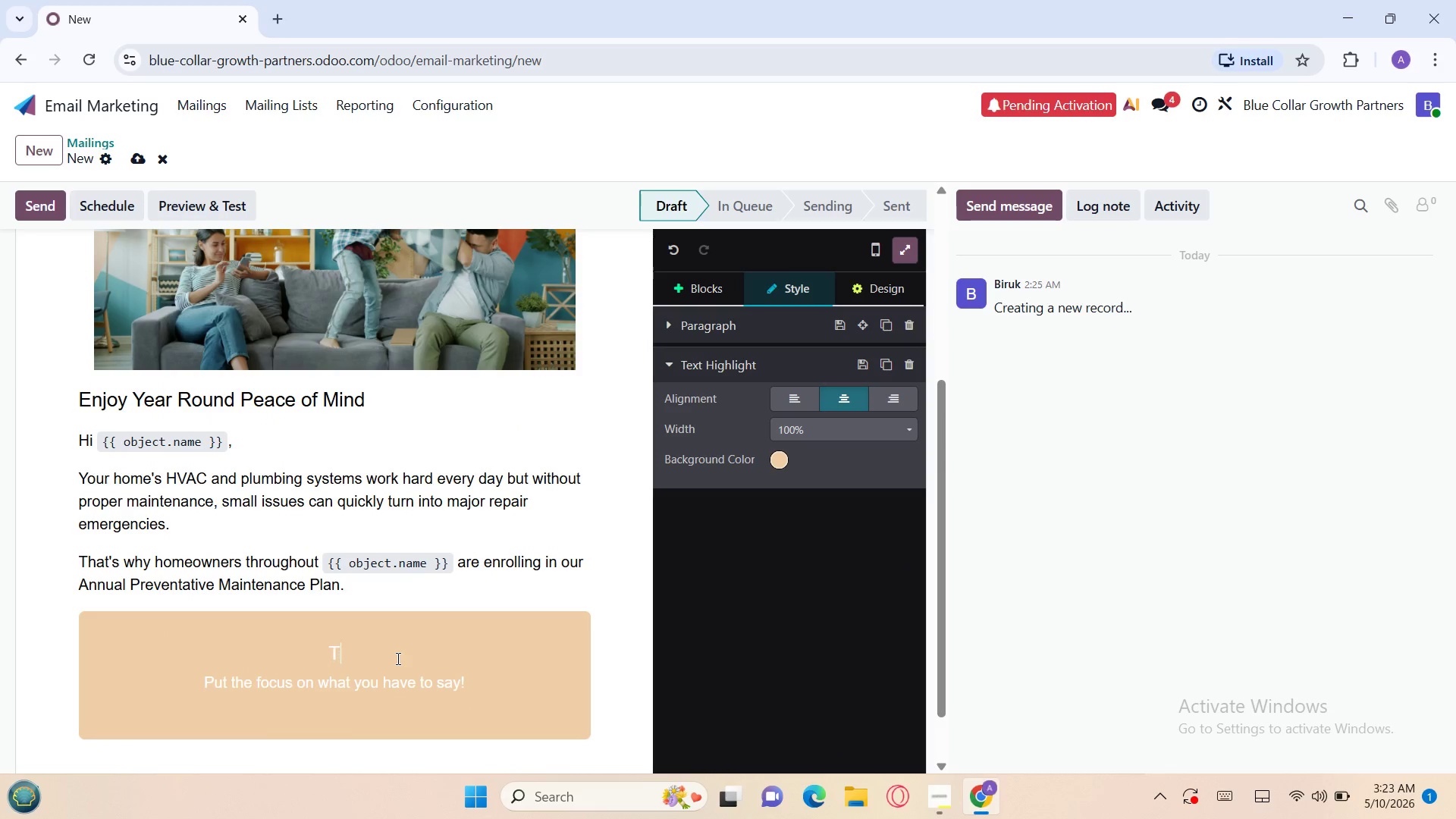 
key(Backspace)
 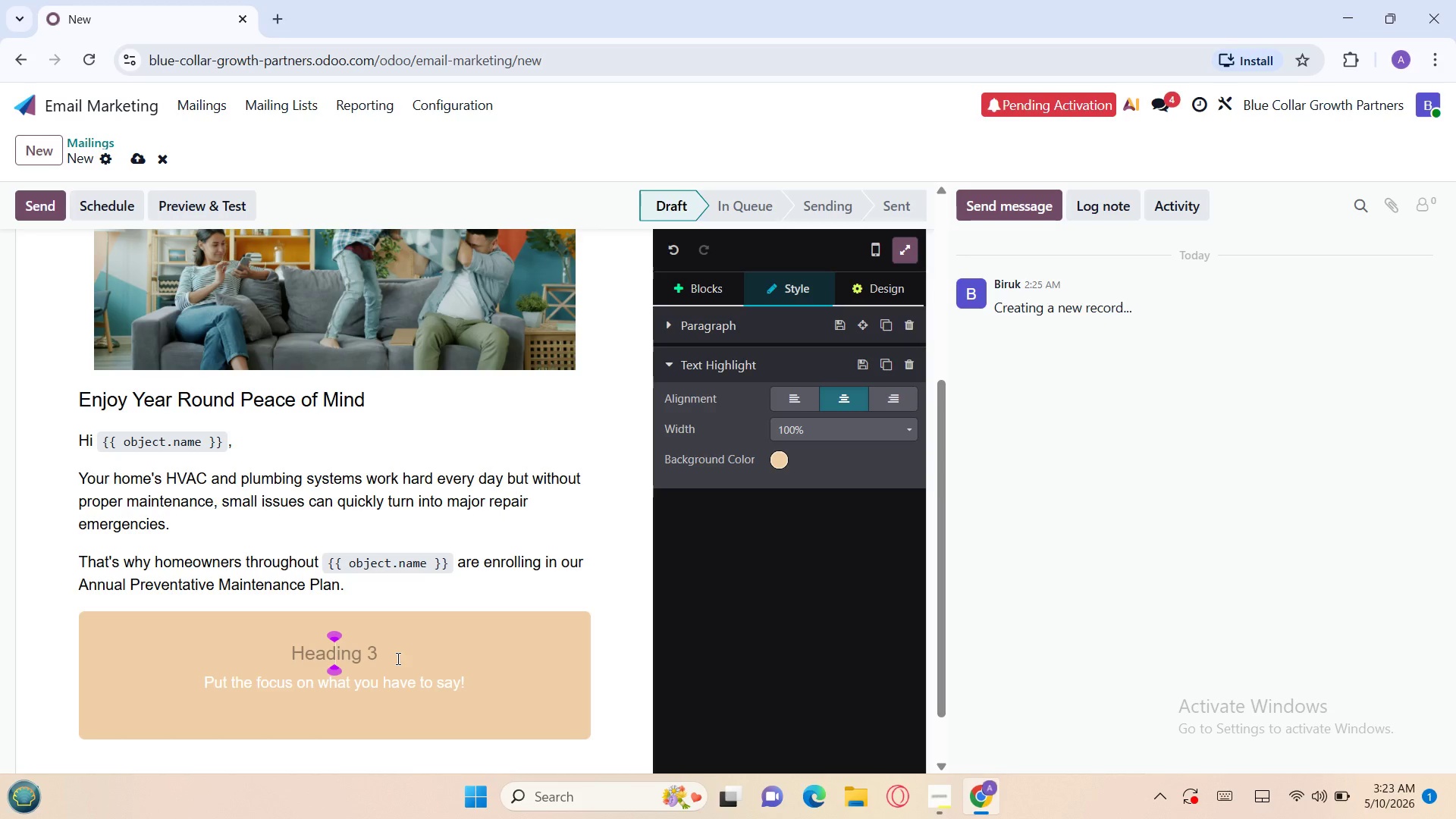 
hold_key(key=ShiftLeft, duration=1.5)
 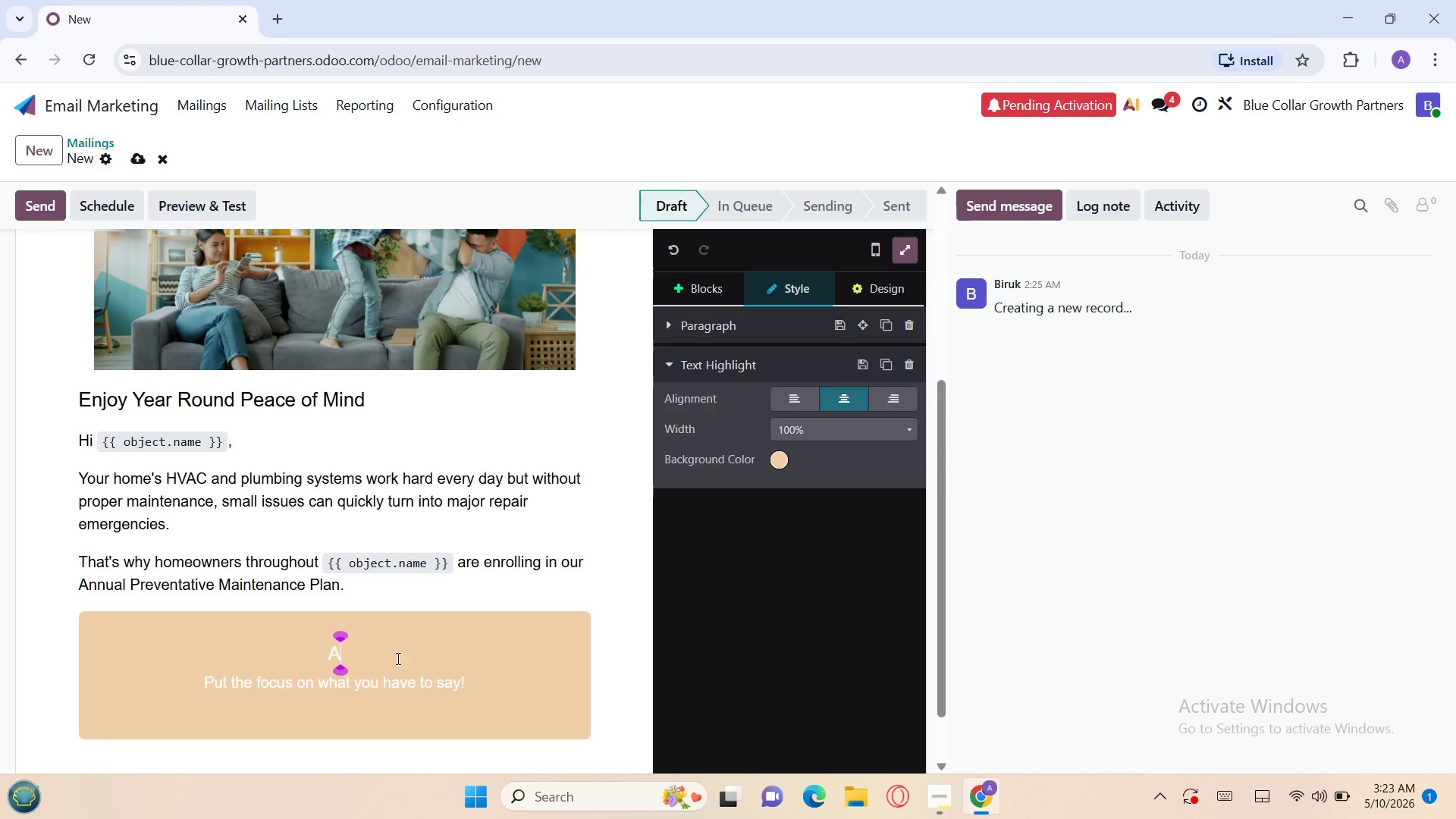 
type(As a maintenance member)
 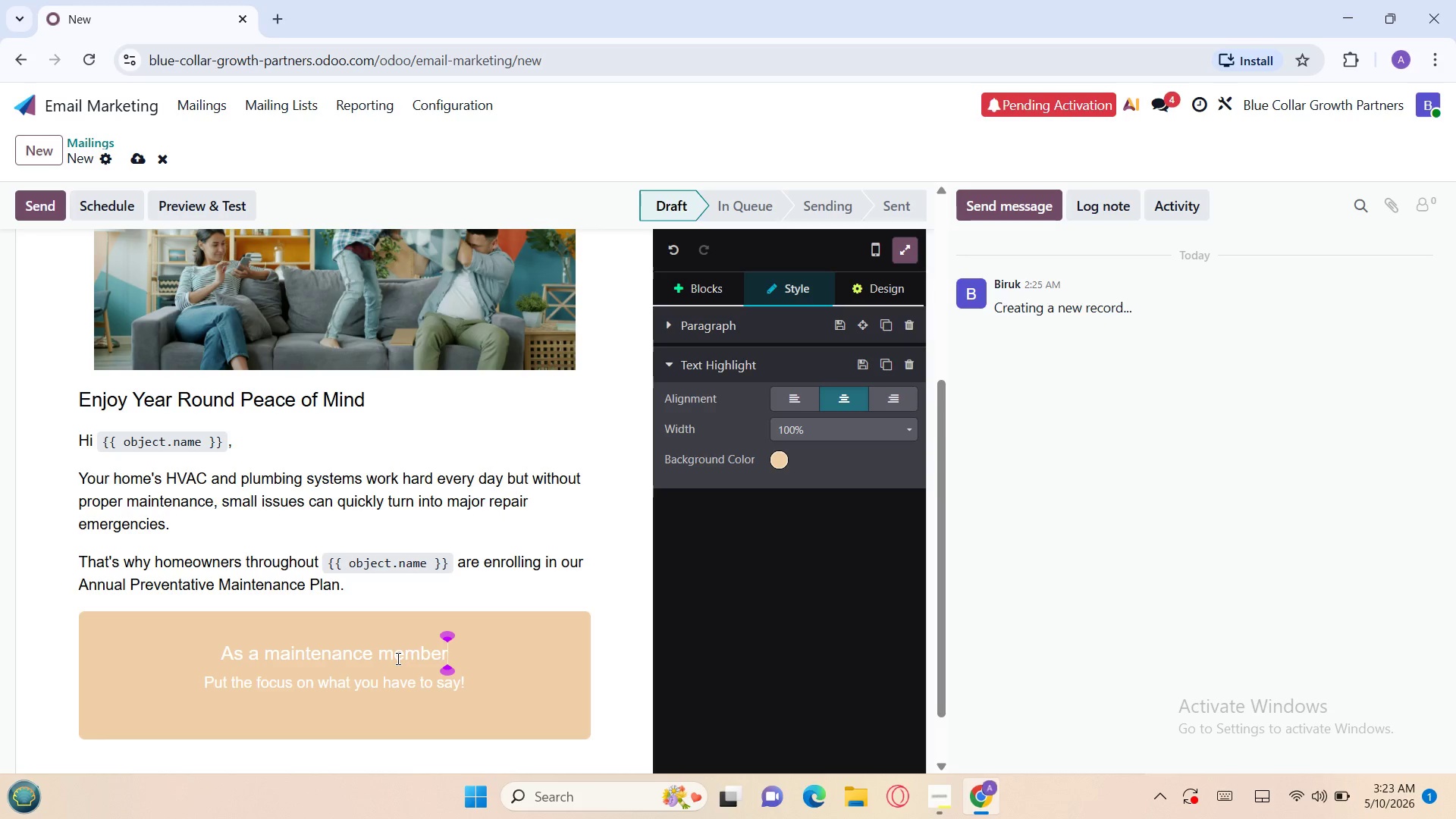 
type(, you'll receive)
 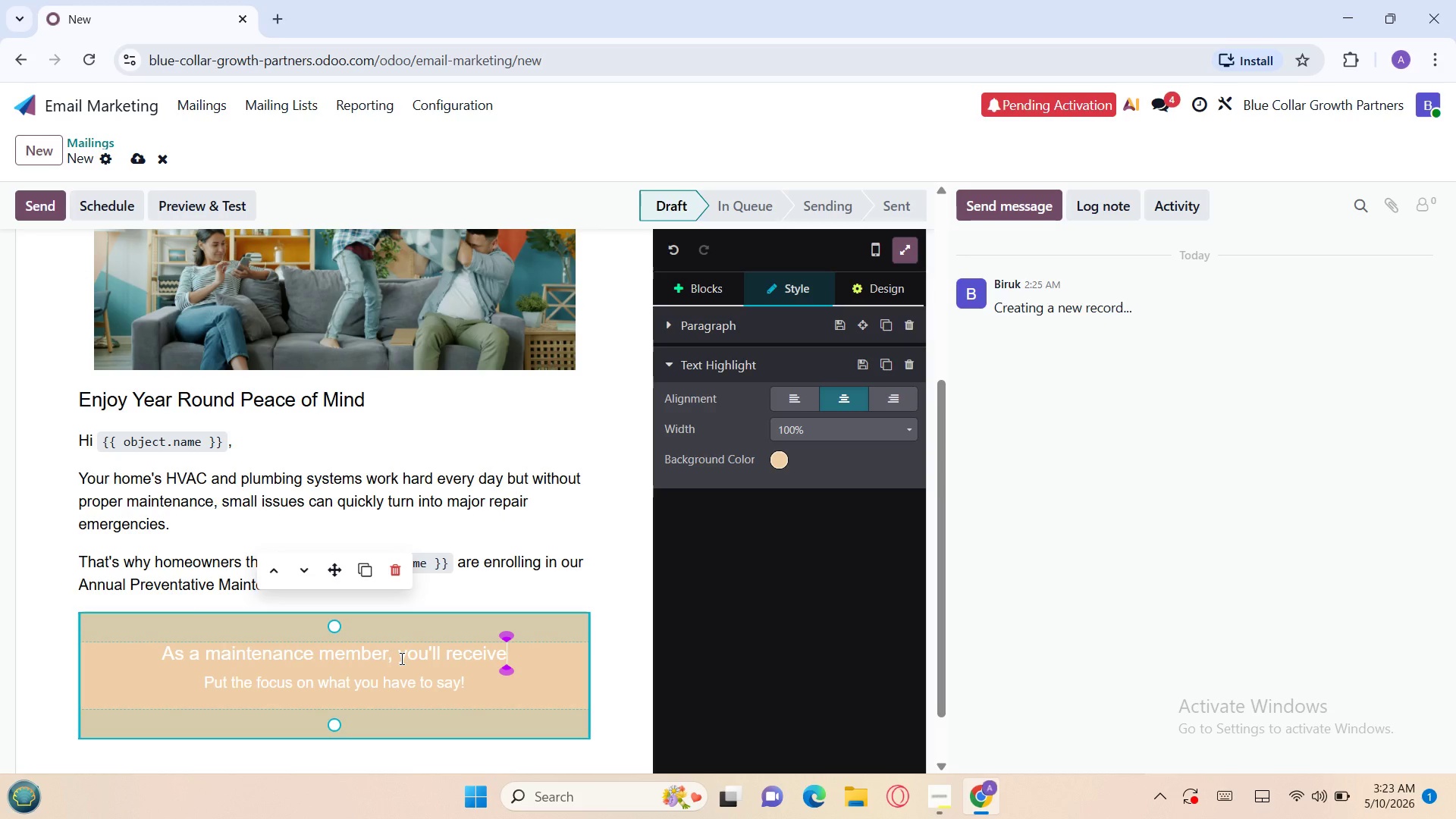 
wait(11.95)
 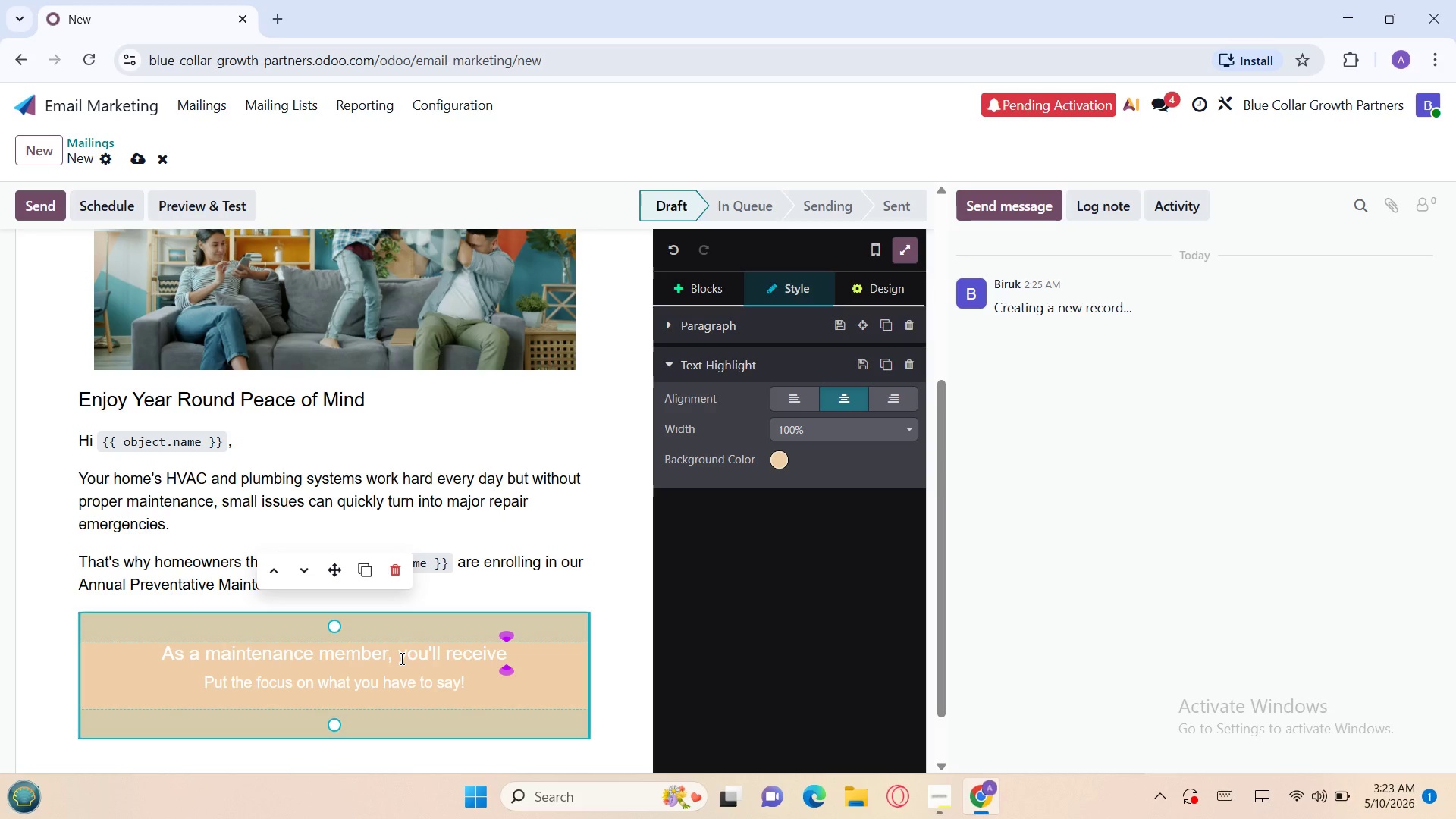 
key(Shift+Semicolon)
 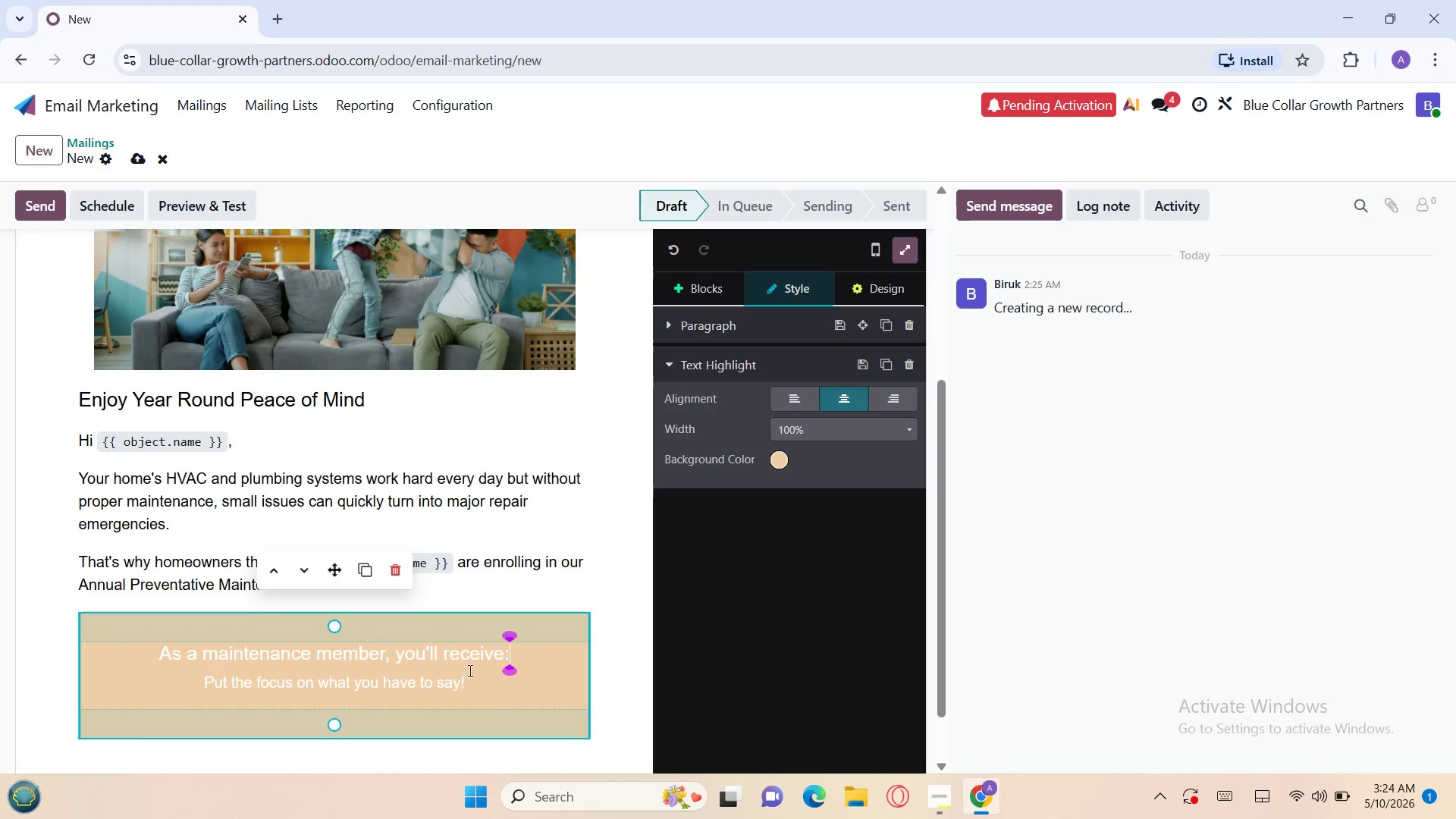 
left_click_drag(start_coordinate=[475, 678], to_coordinate=[189, 676])
 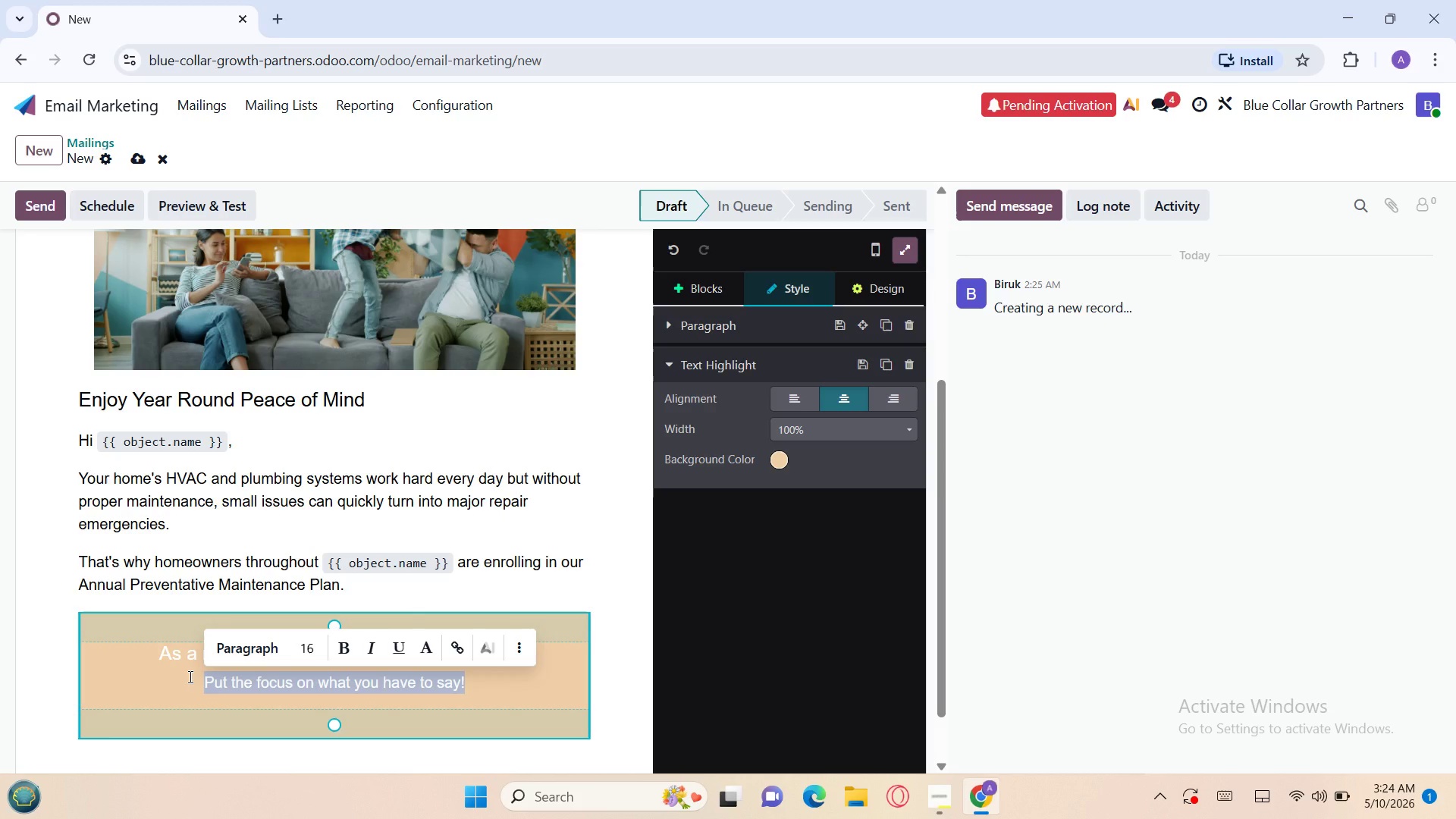 
key(Backspace)
 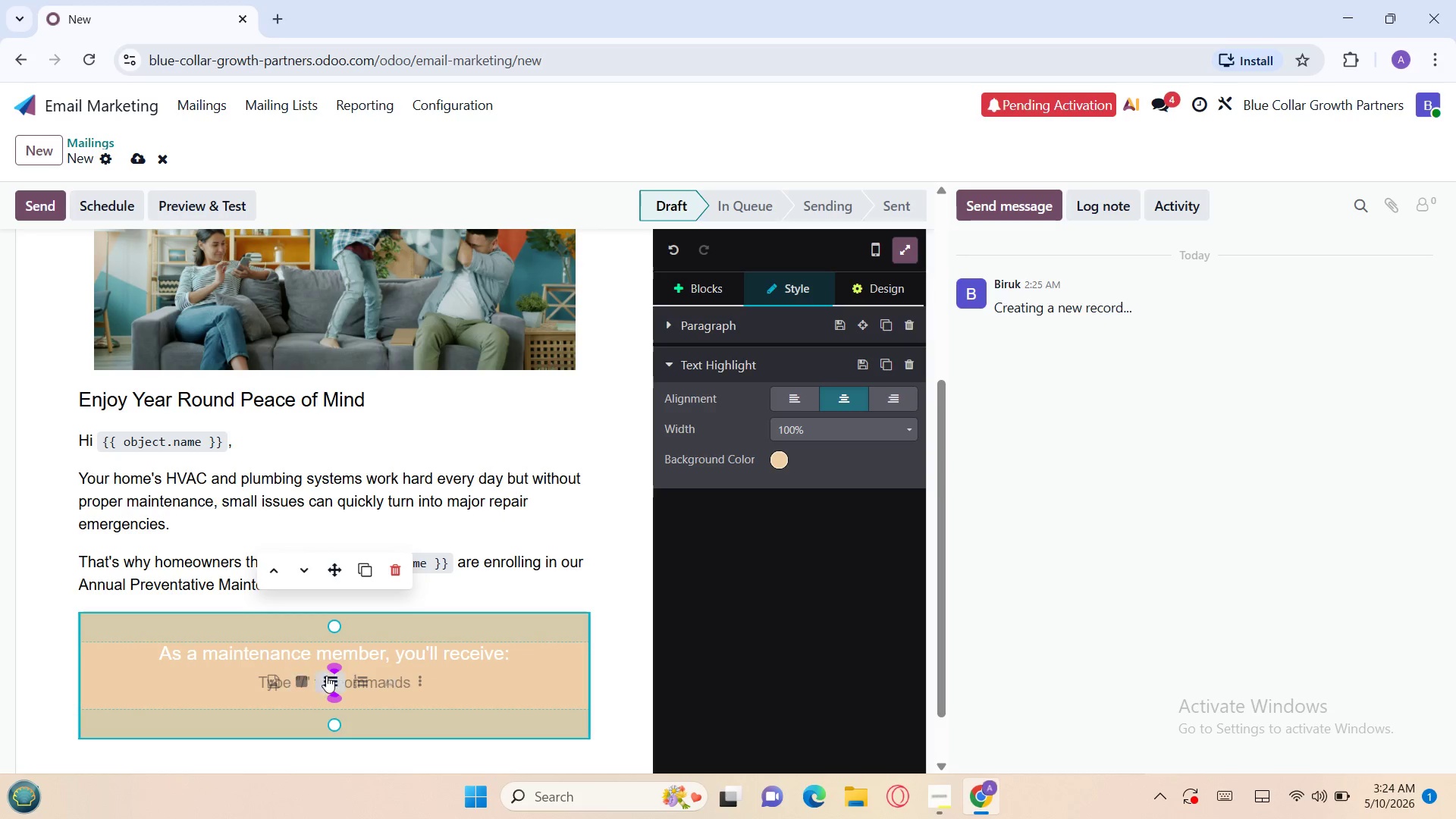 
left_click([330, 676])
 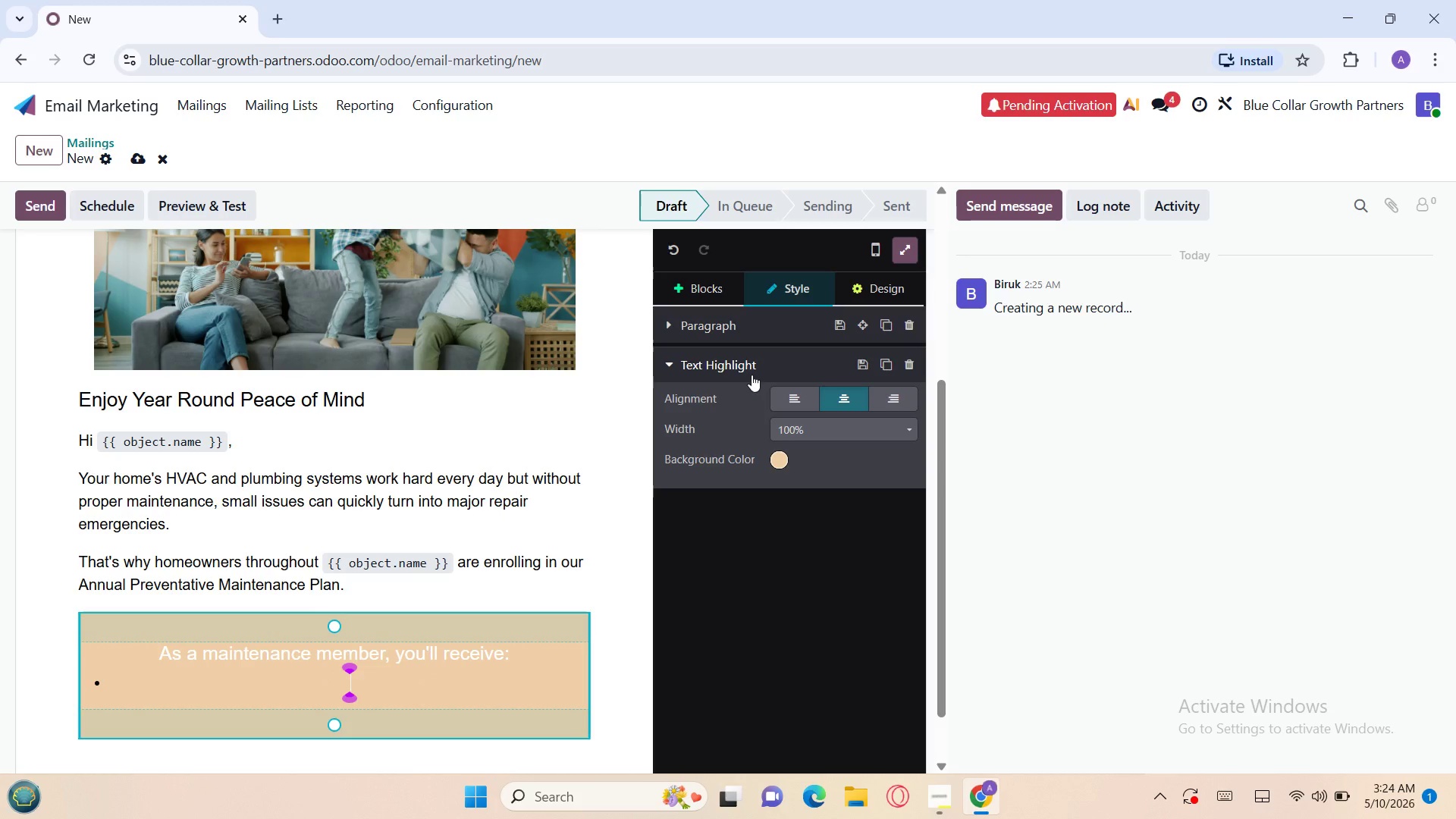 
left_click([784, 391])
 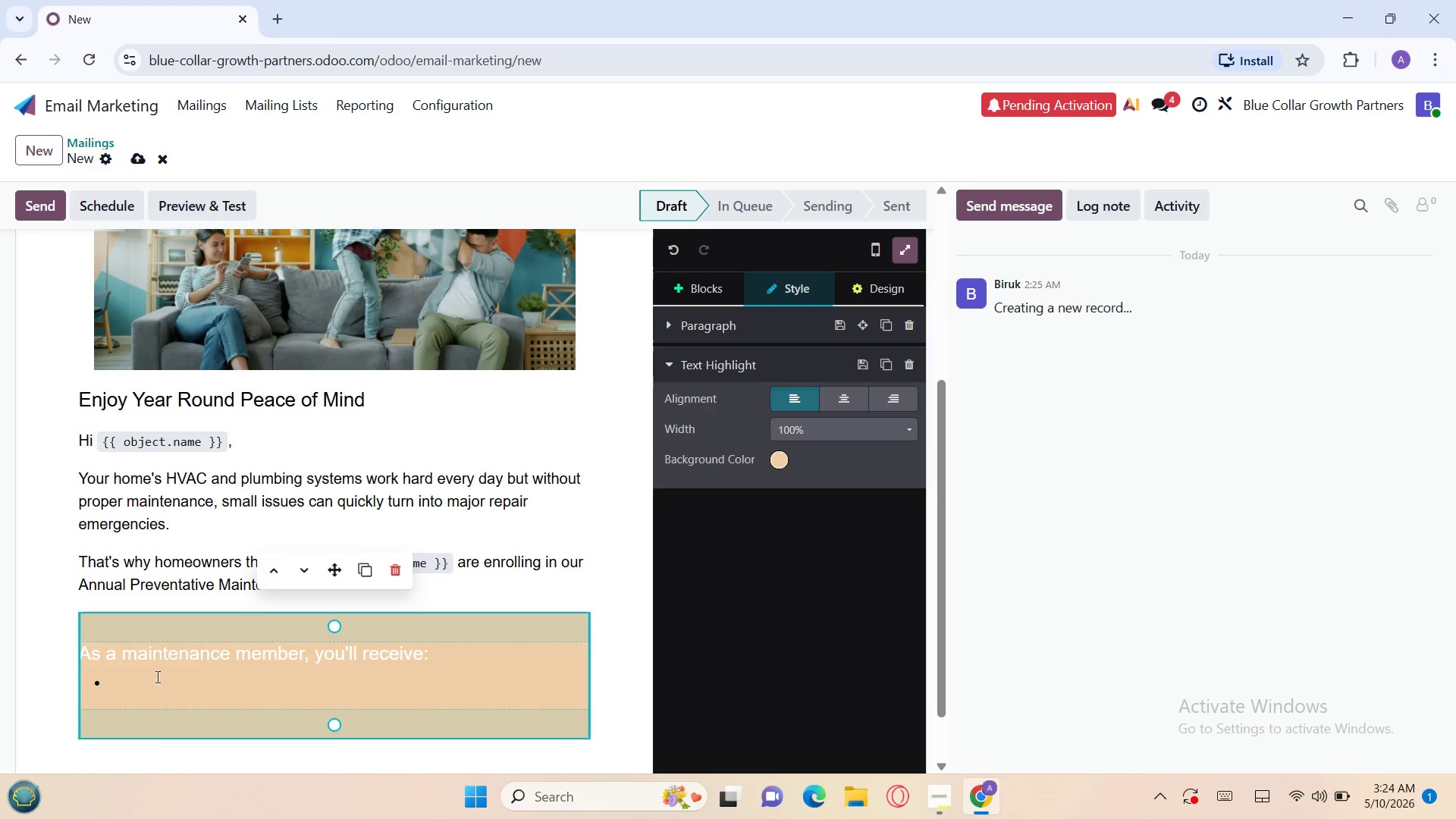 
left_click([121, 689])
 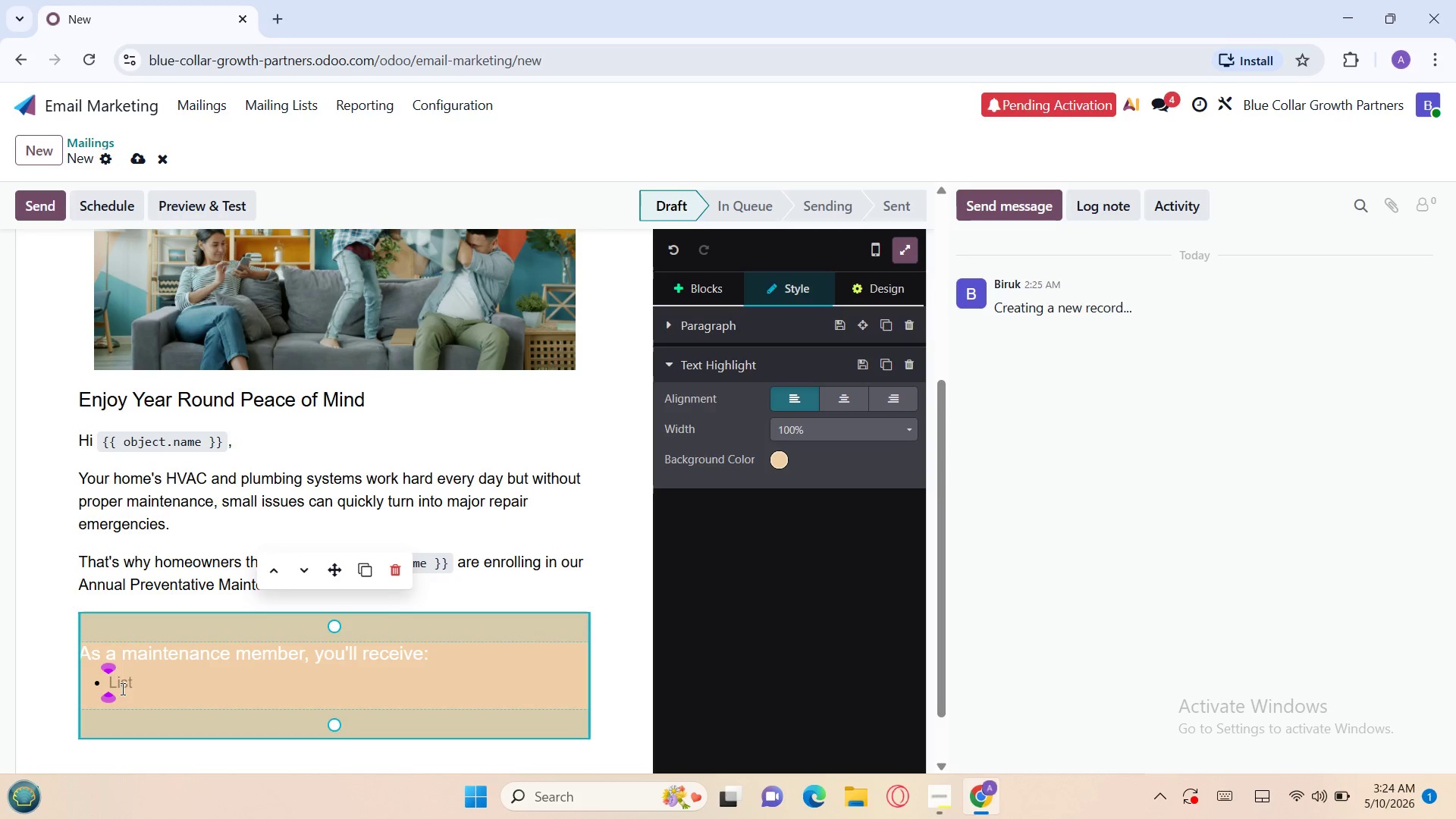 
type(Compre)
 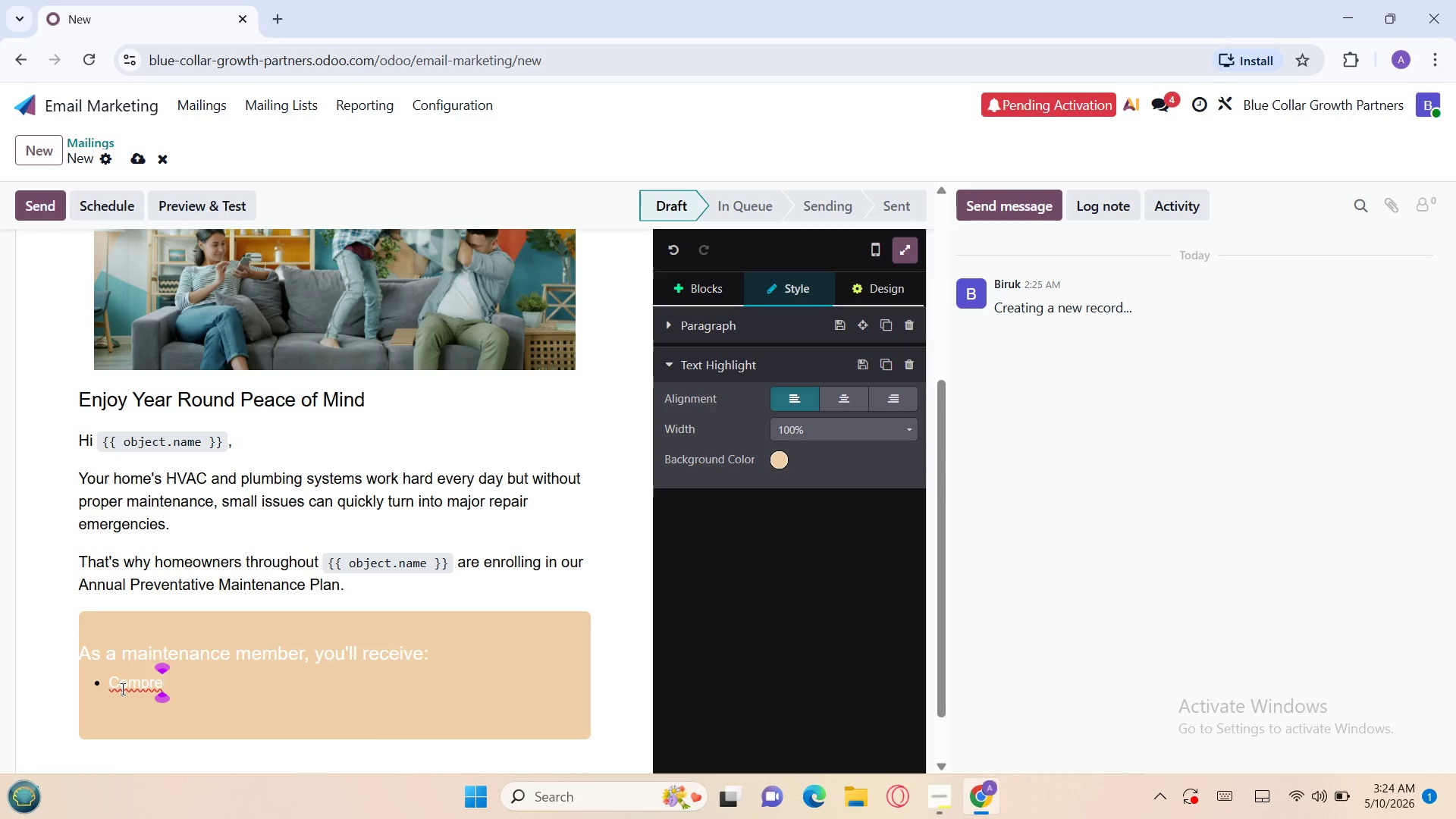 
type(hensive annual inspections)
 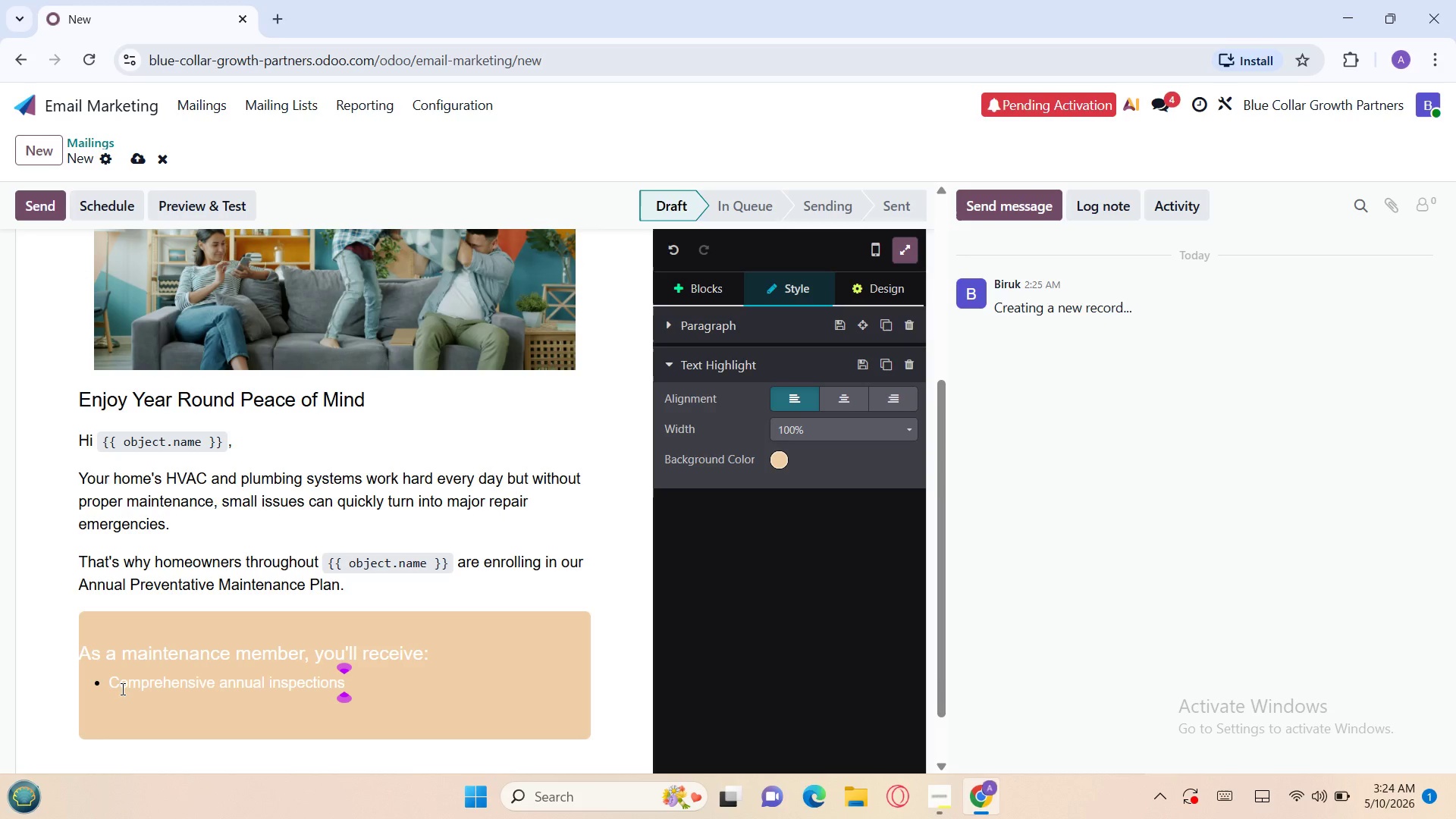 
key(Enter)
 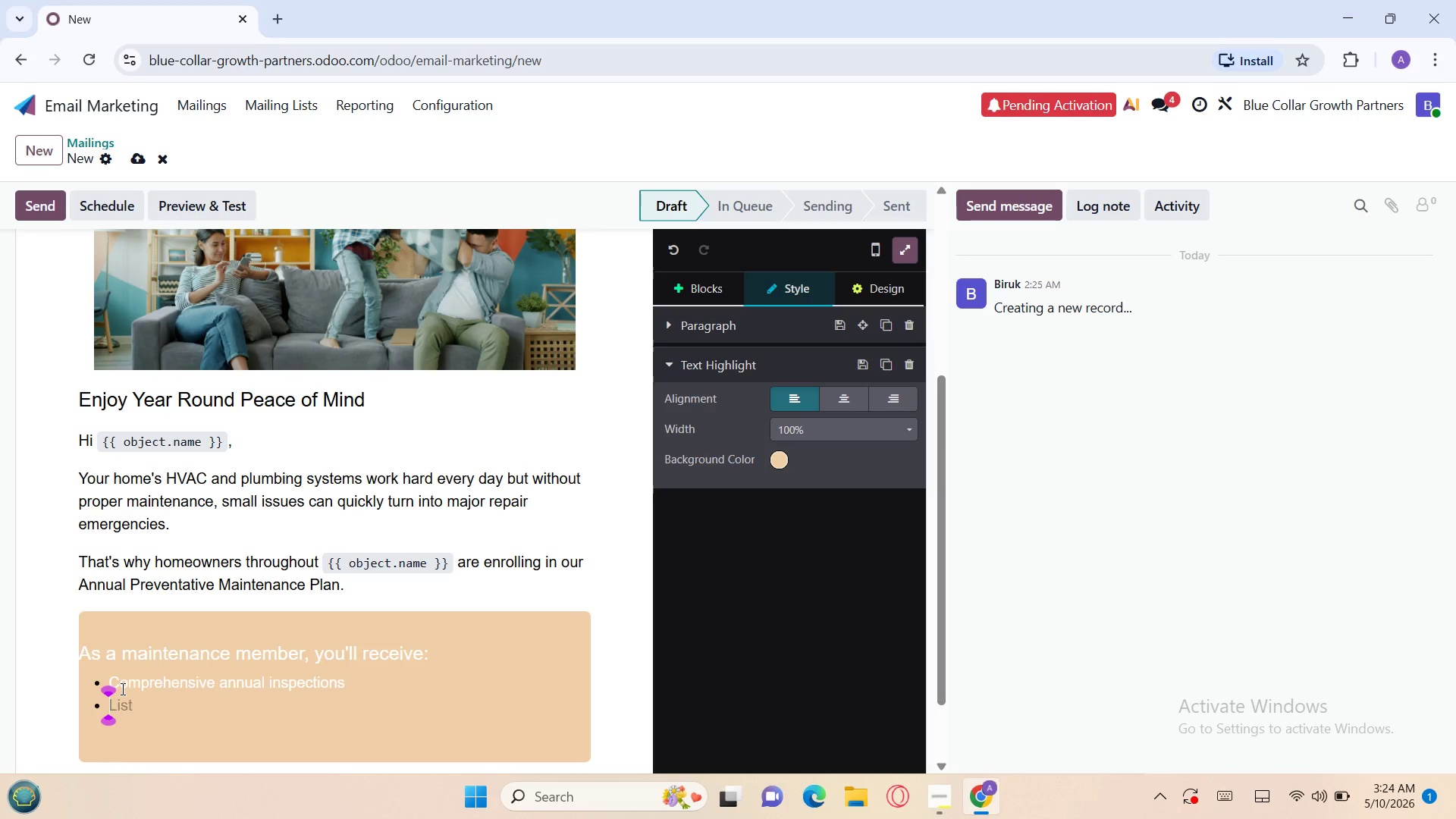 
type(Priority scheduling during peak seasons)
 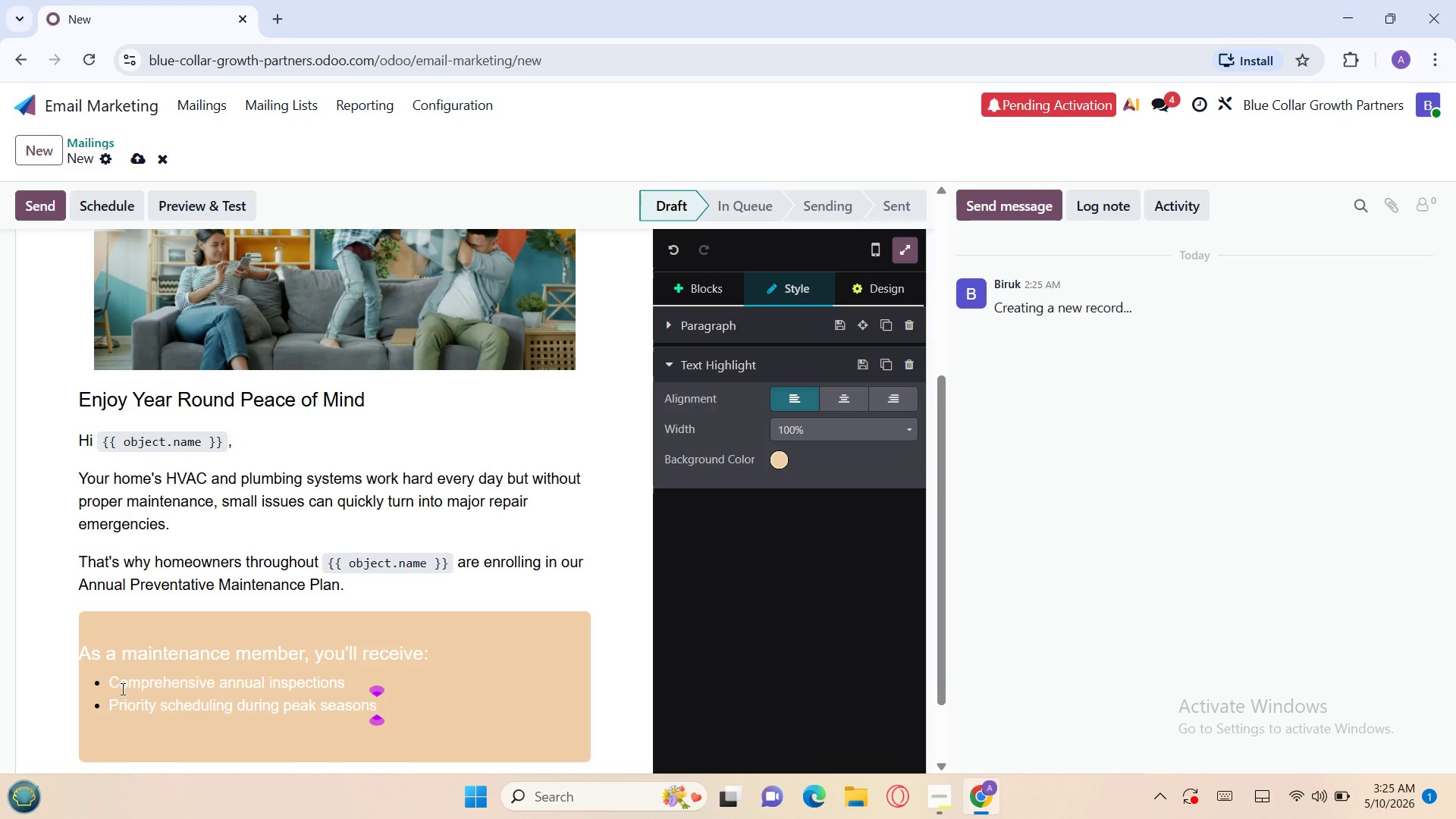 
key(Enter)
 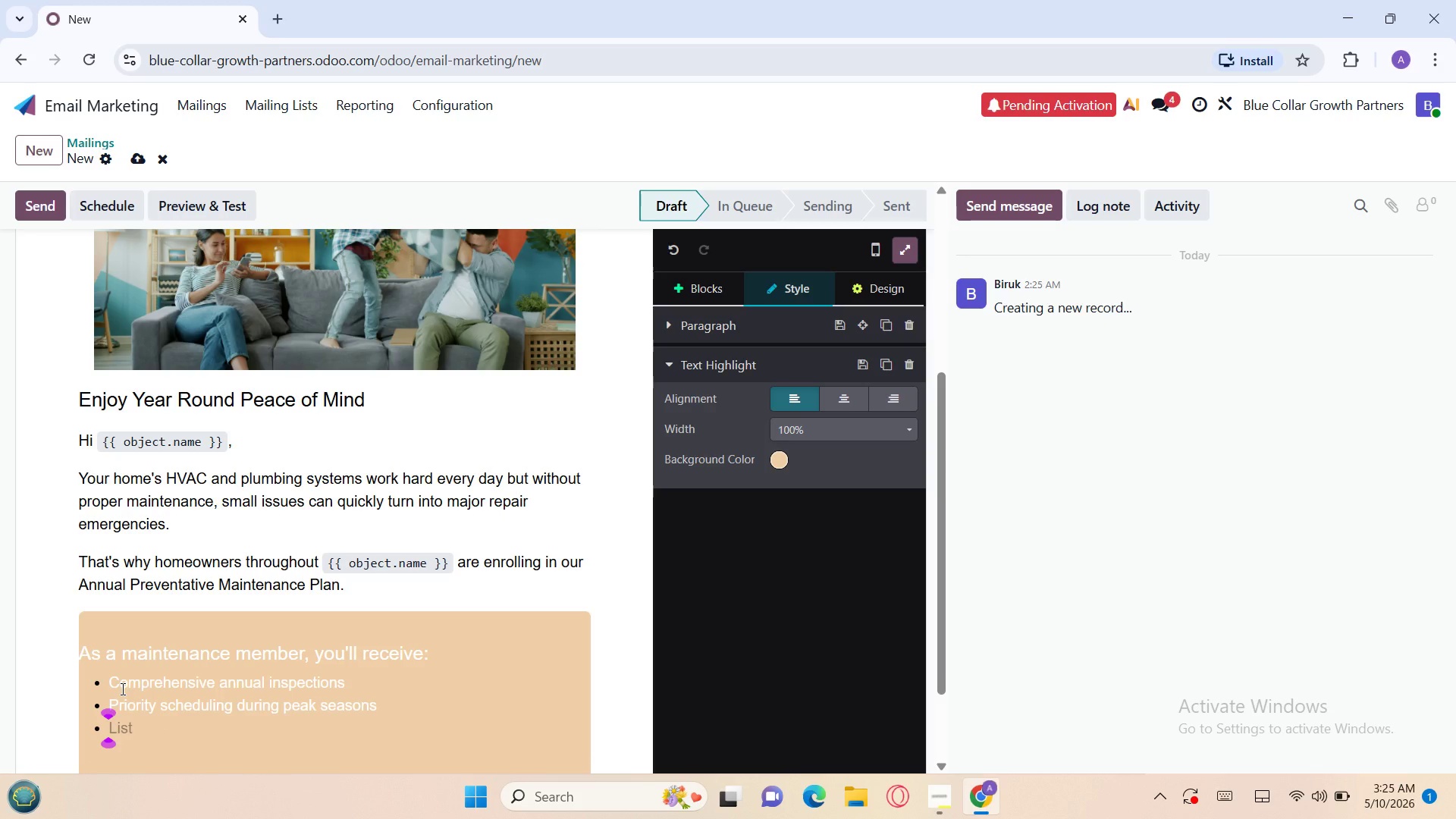 
type(Early issue detection)
 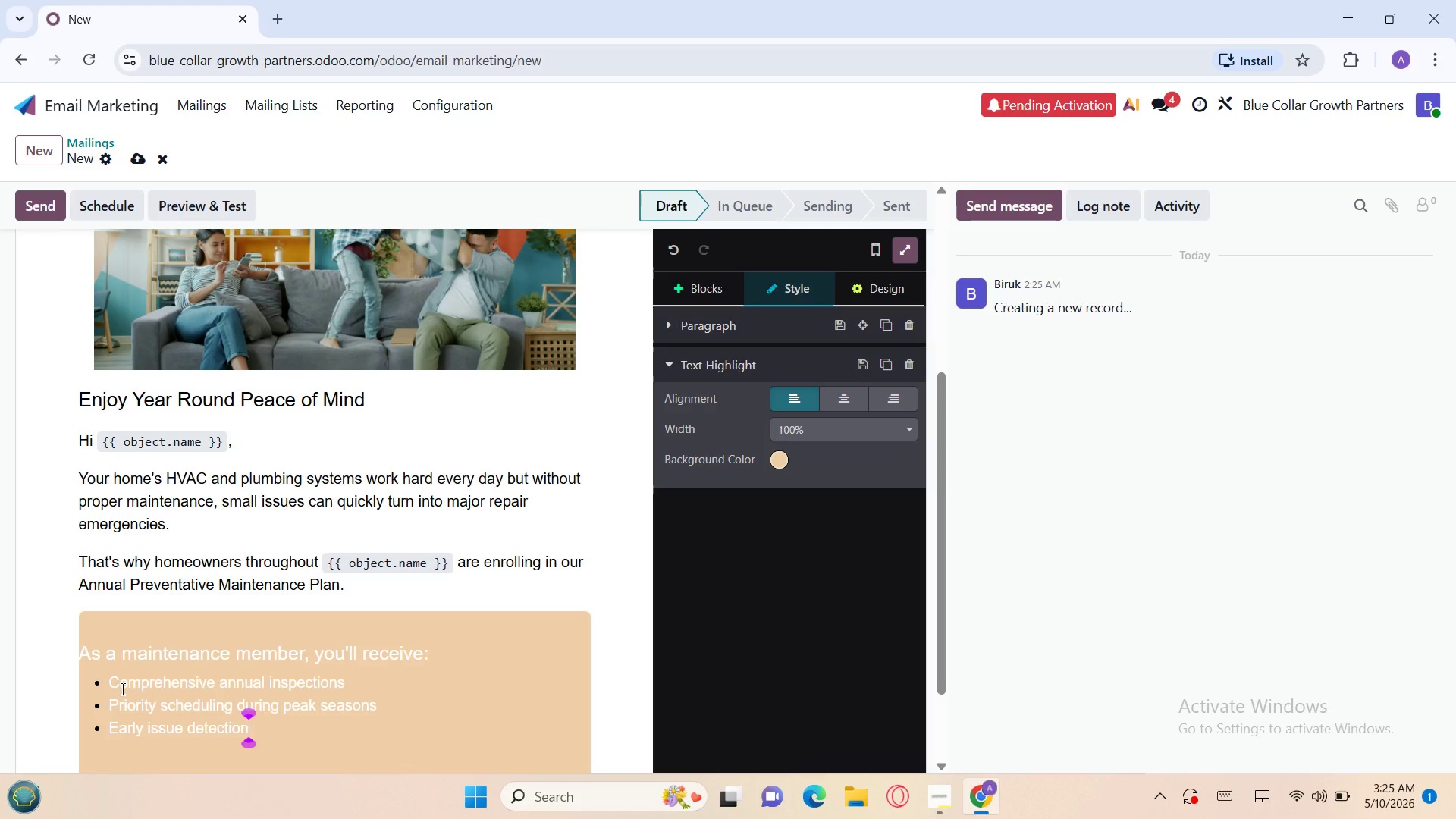 
key(Enter)
 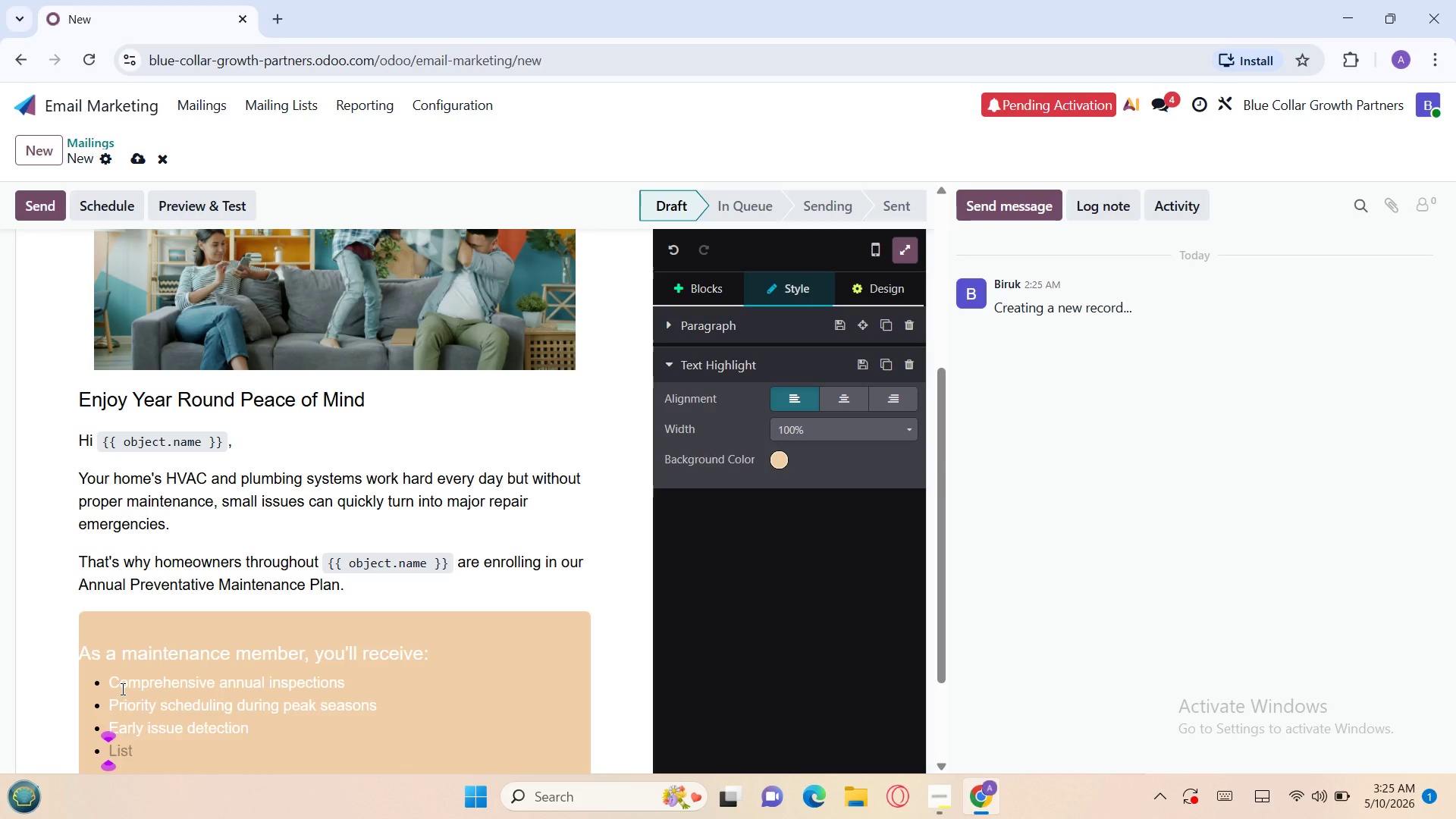 
type(Improved system efficiency)
 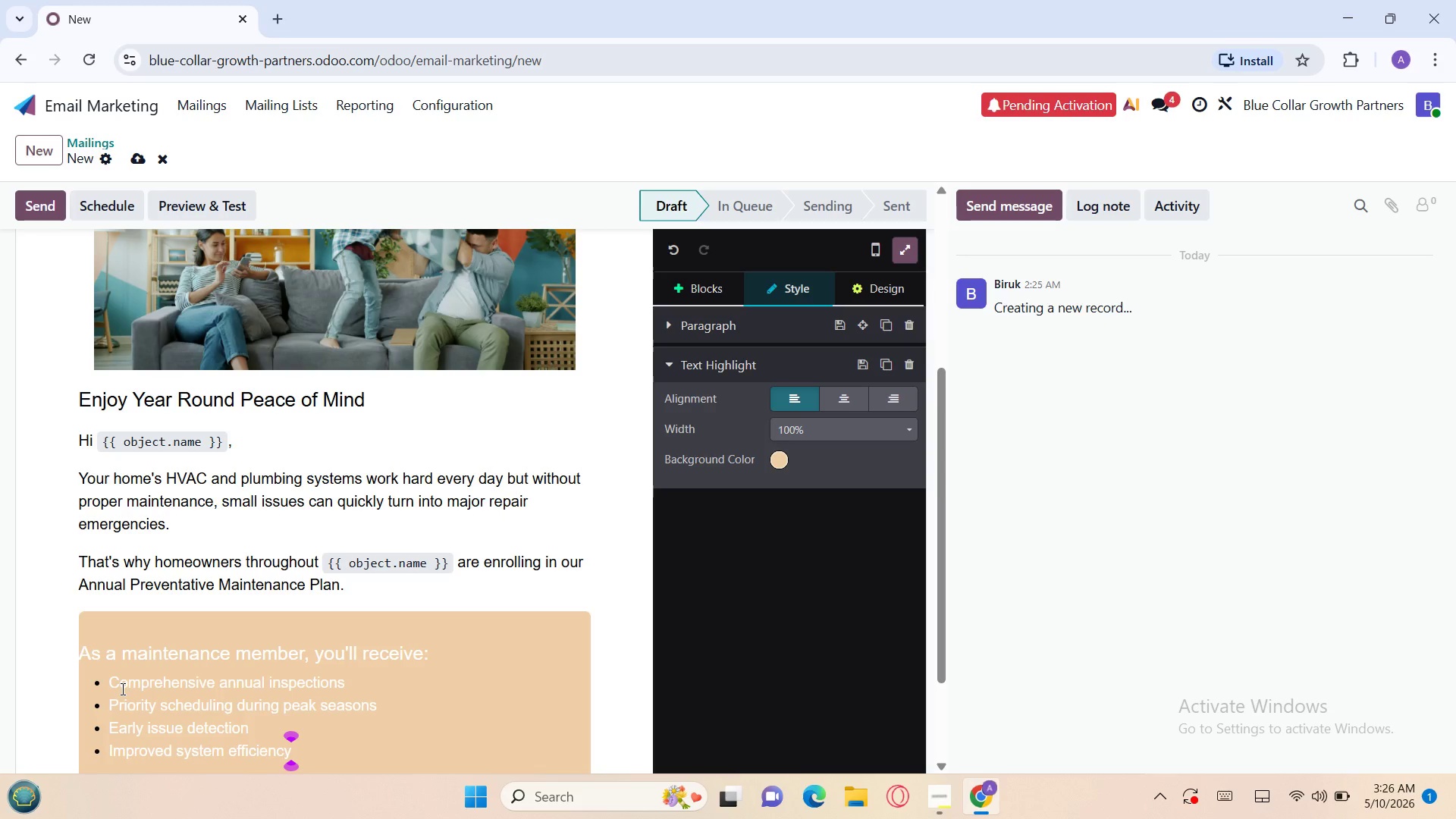 
key(Enter)
 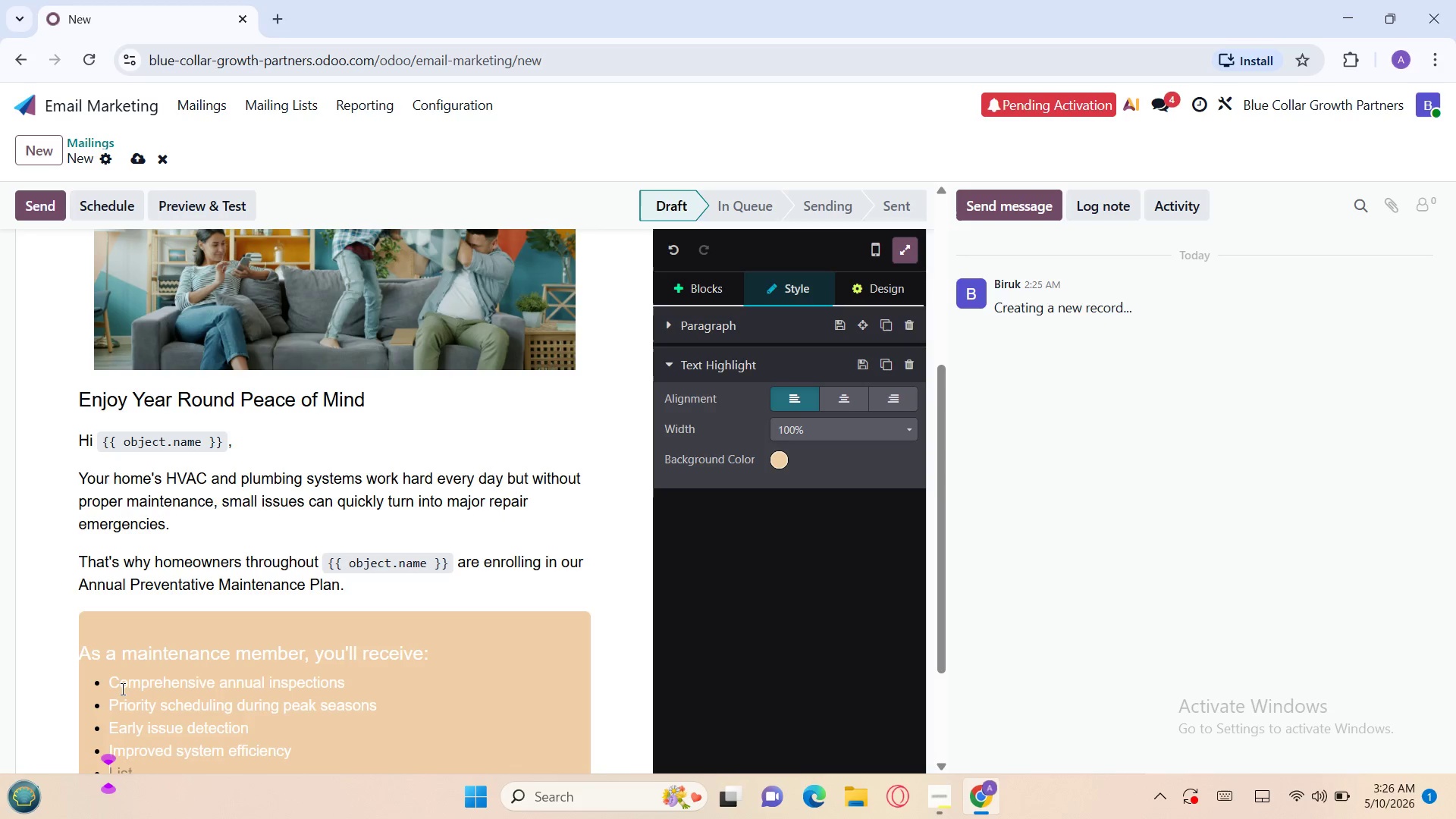 
type(Reduced risk of expensive breakdowns)
 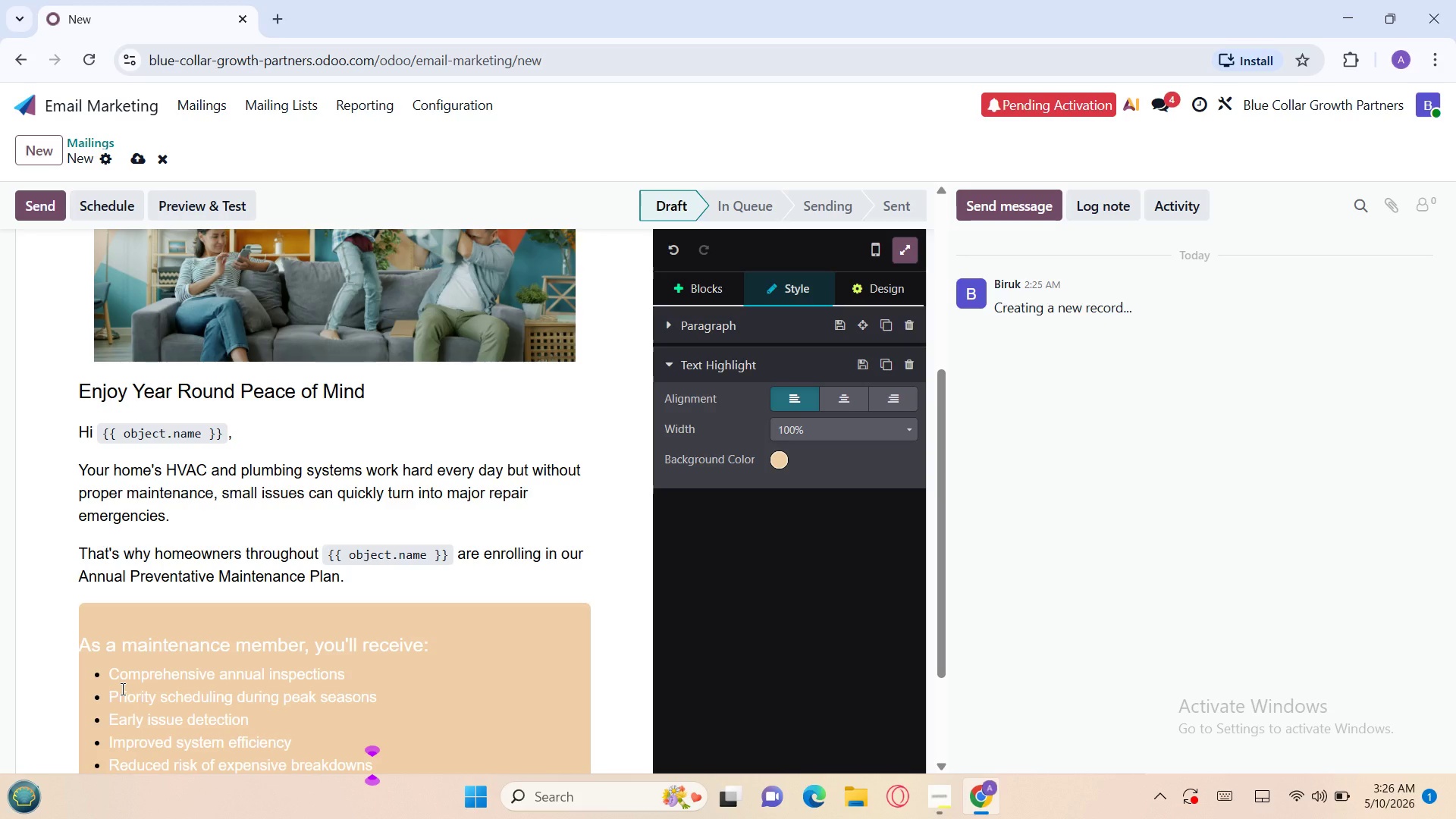 
key(Enter)
 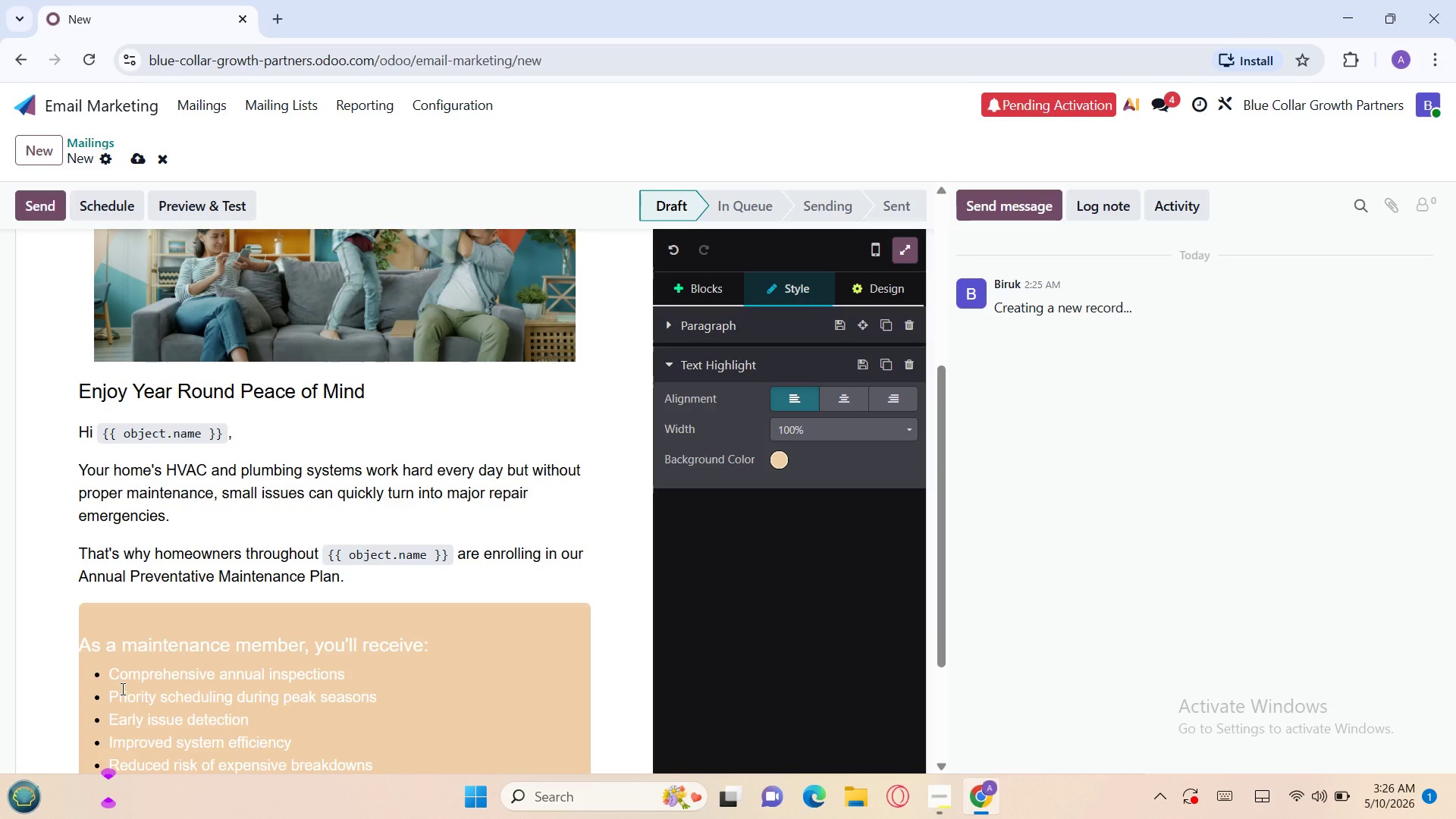 
type(Ex)
 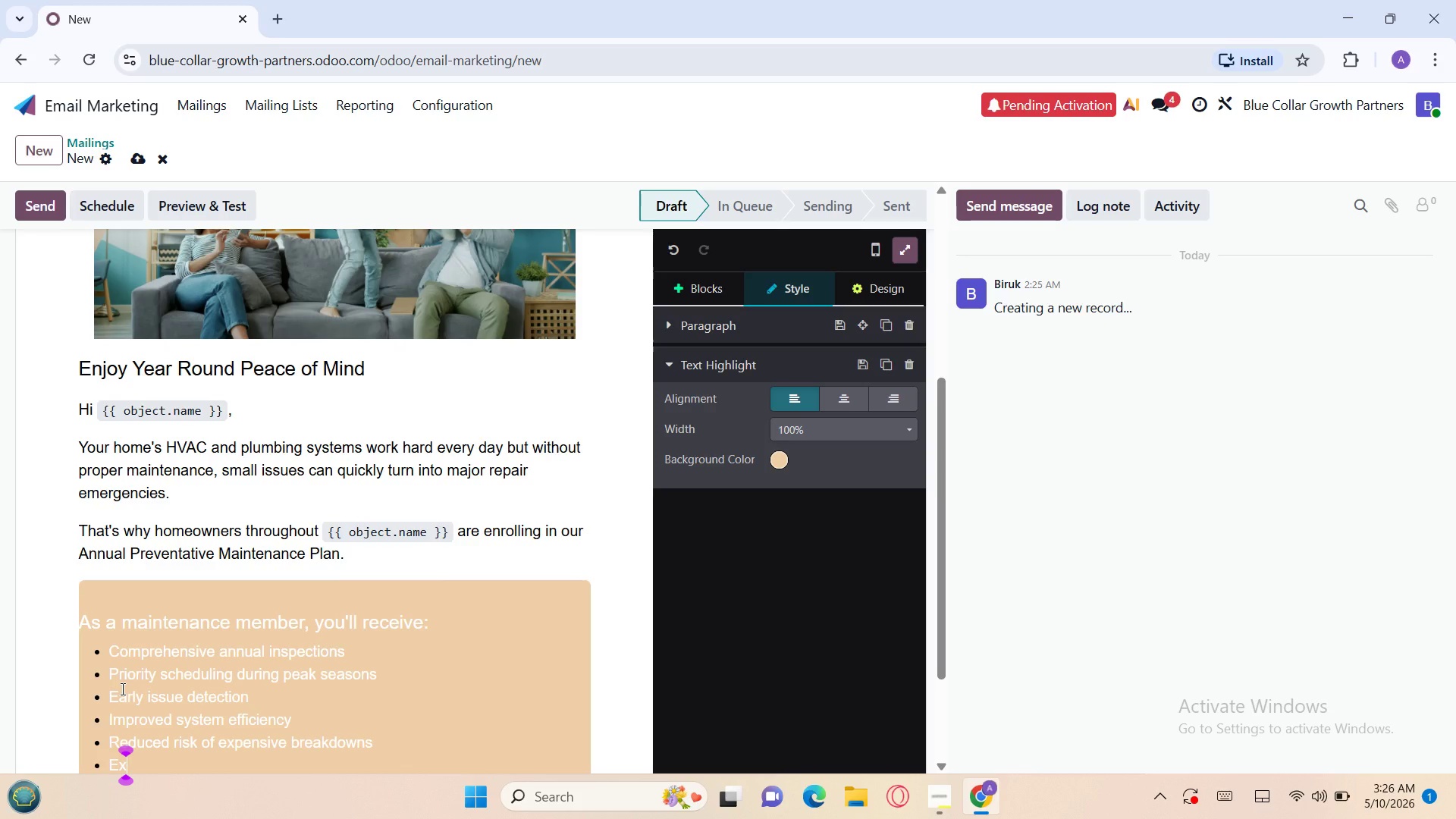 
type(clu)
 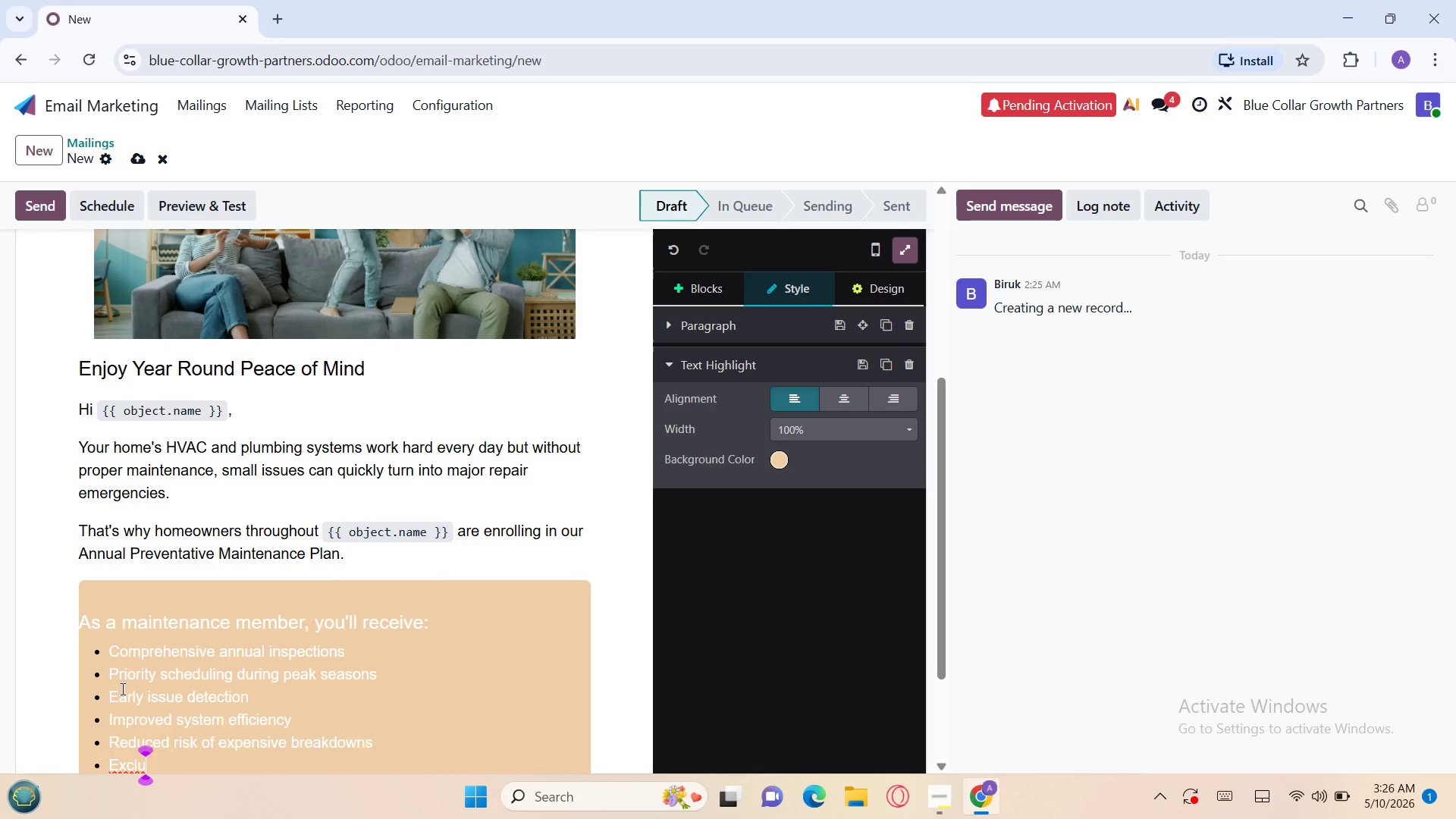 
type(sive maintenance reminders)
 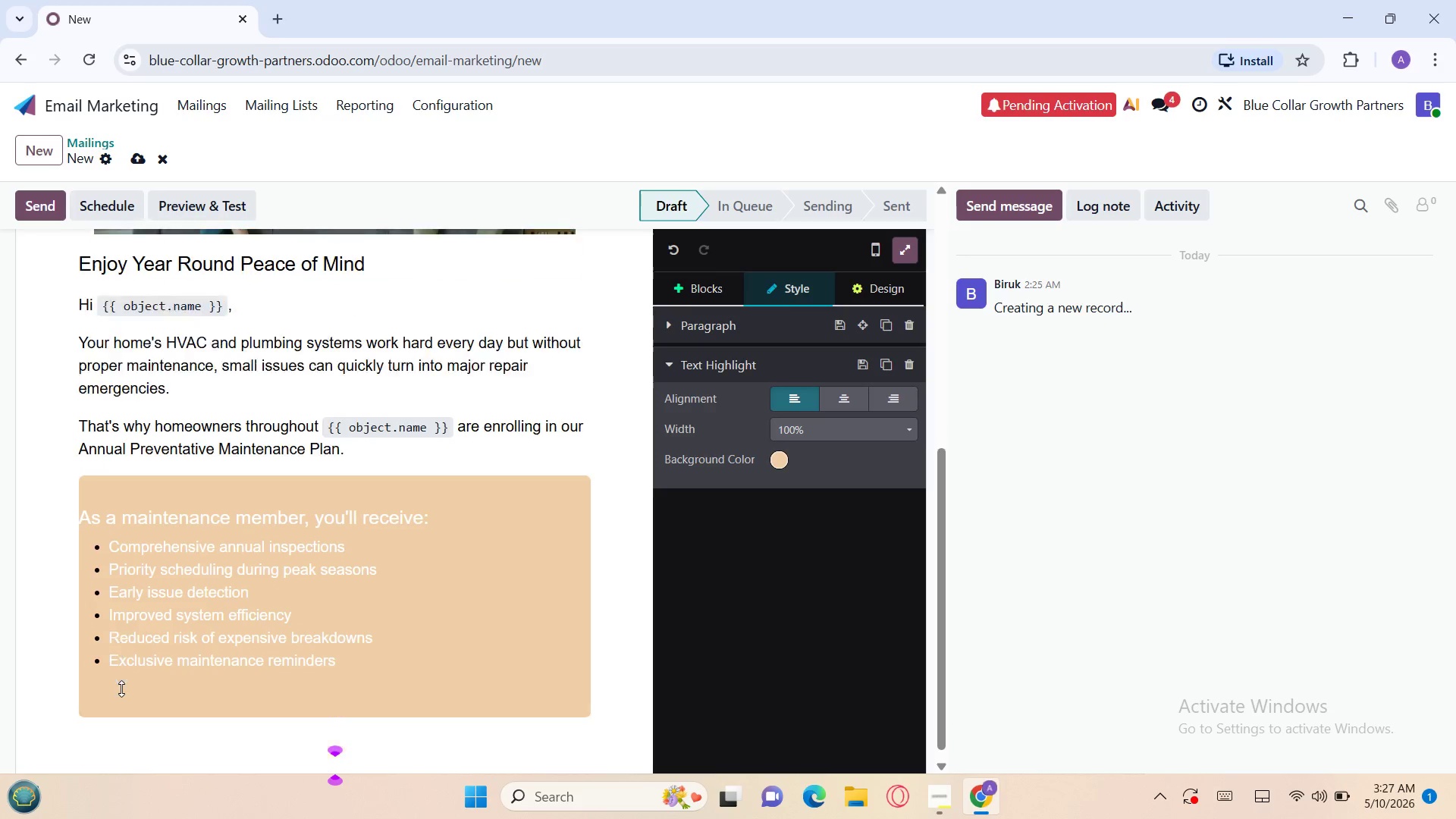 
left_click([121, 689])
 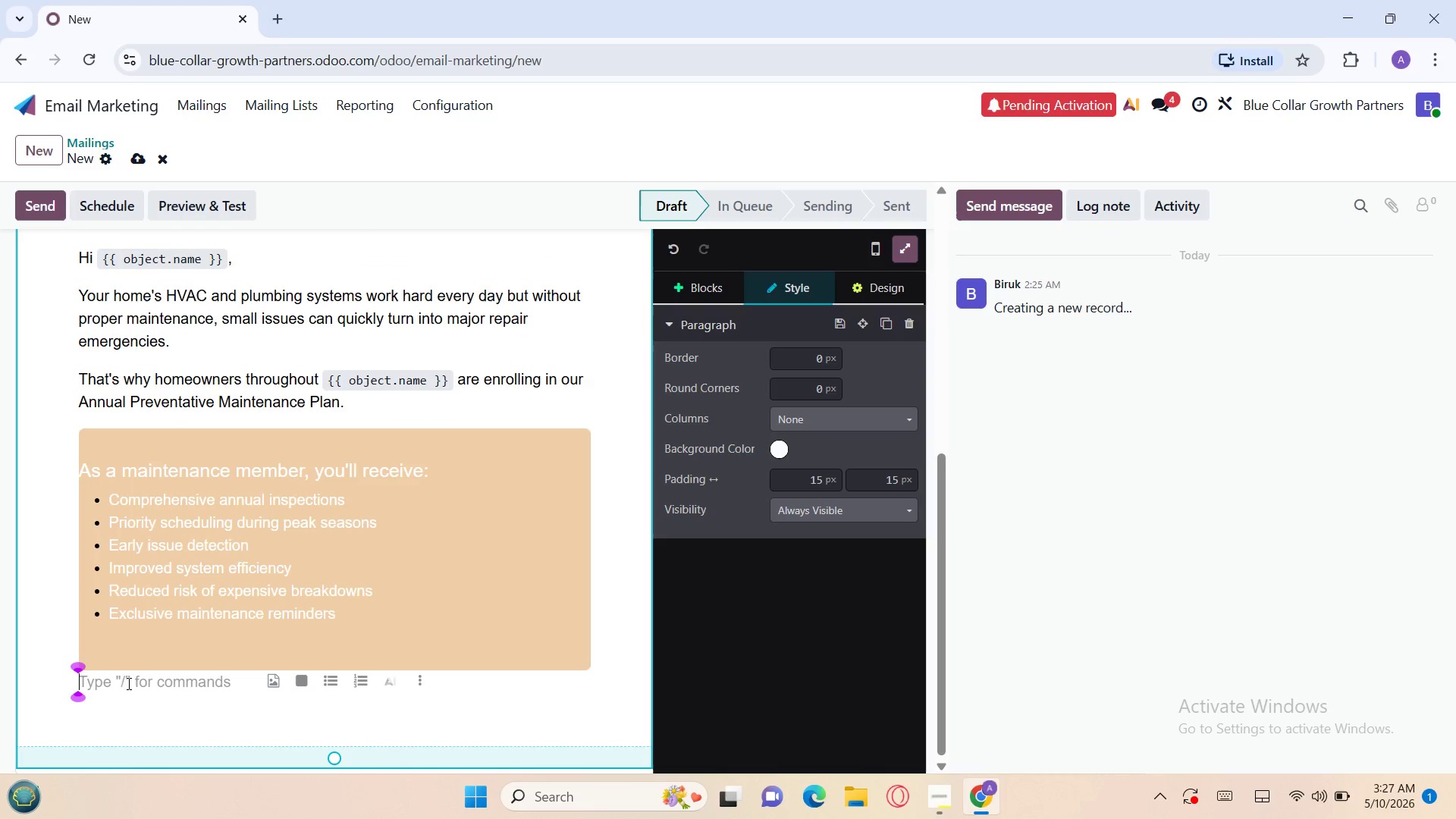 
left_click([170, 651])
 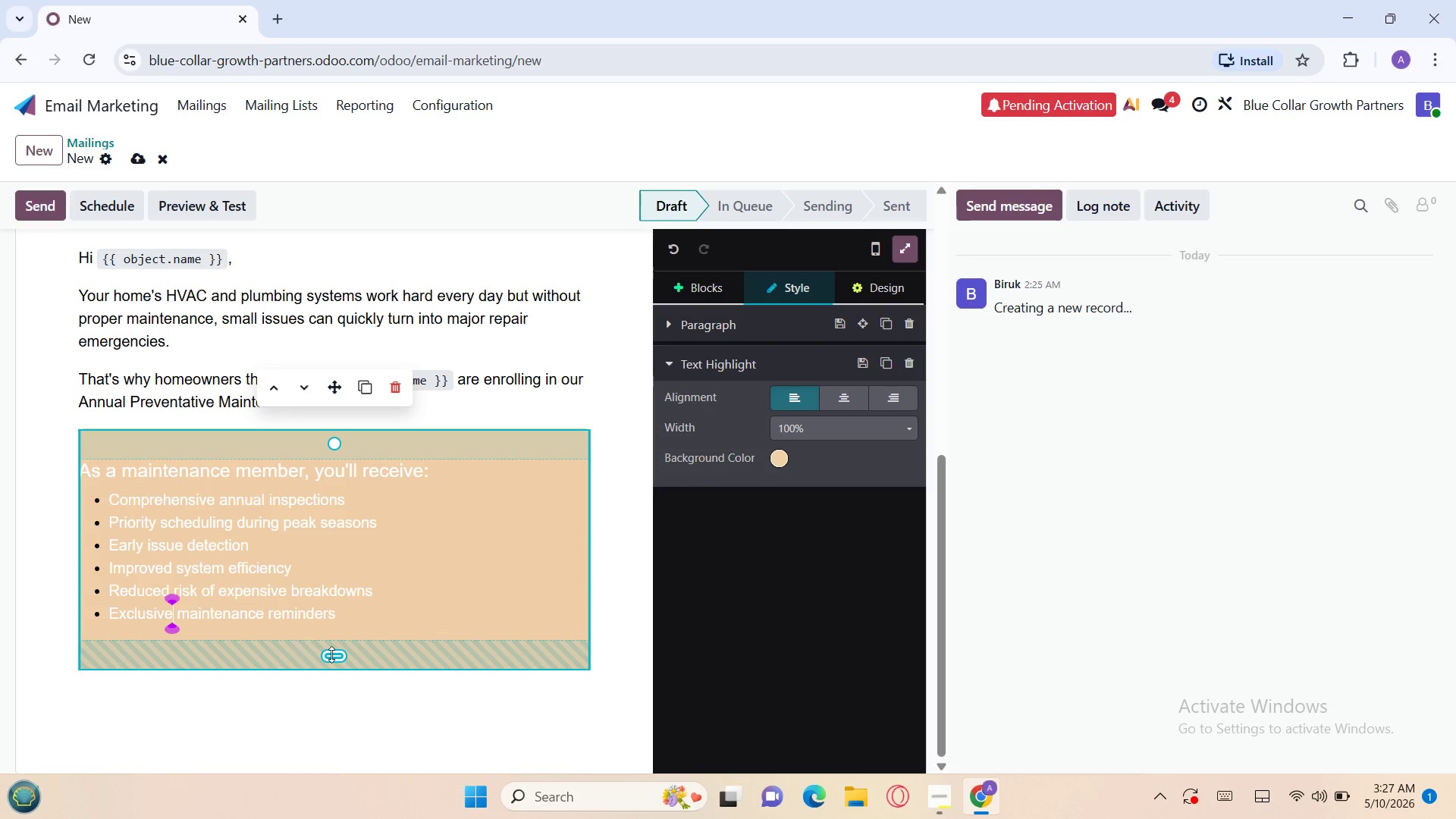 
left_click_drag(start_coordinate=[340, 657], to_coordinate=[333, 639])
 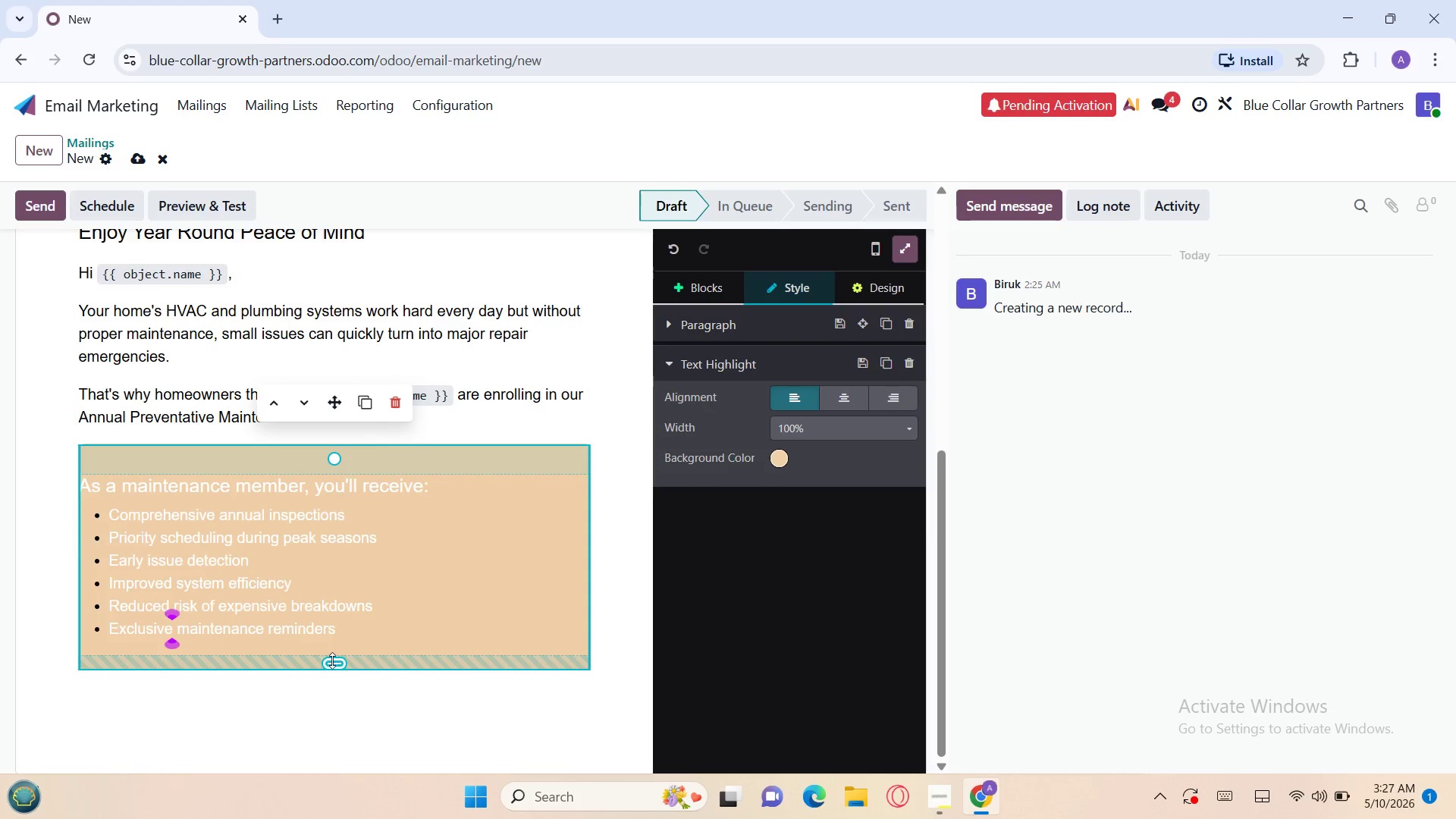 
left_click_drag(start_coordinate=[332, 661], to_coordinate=[332, 654])
 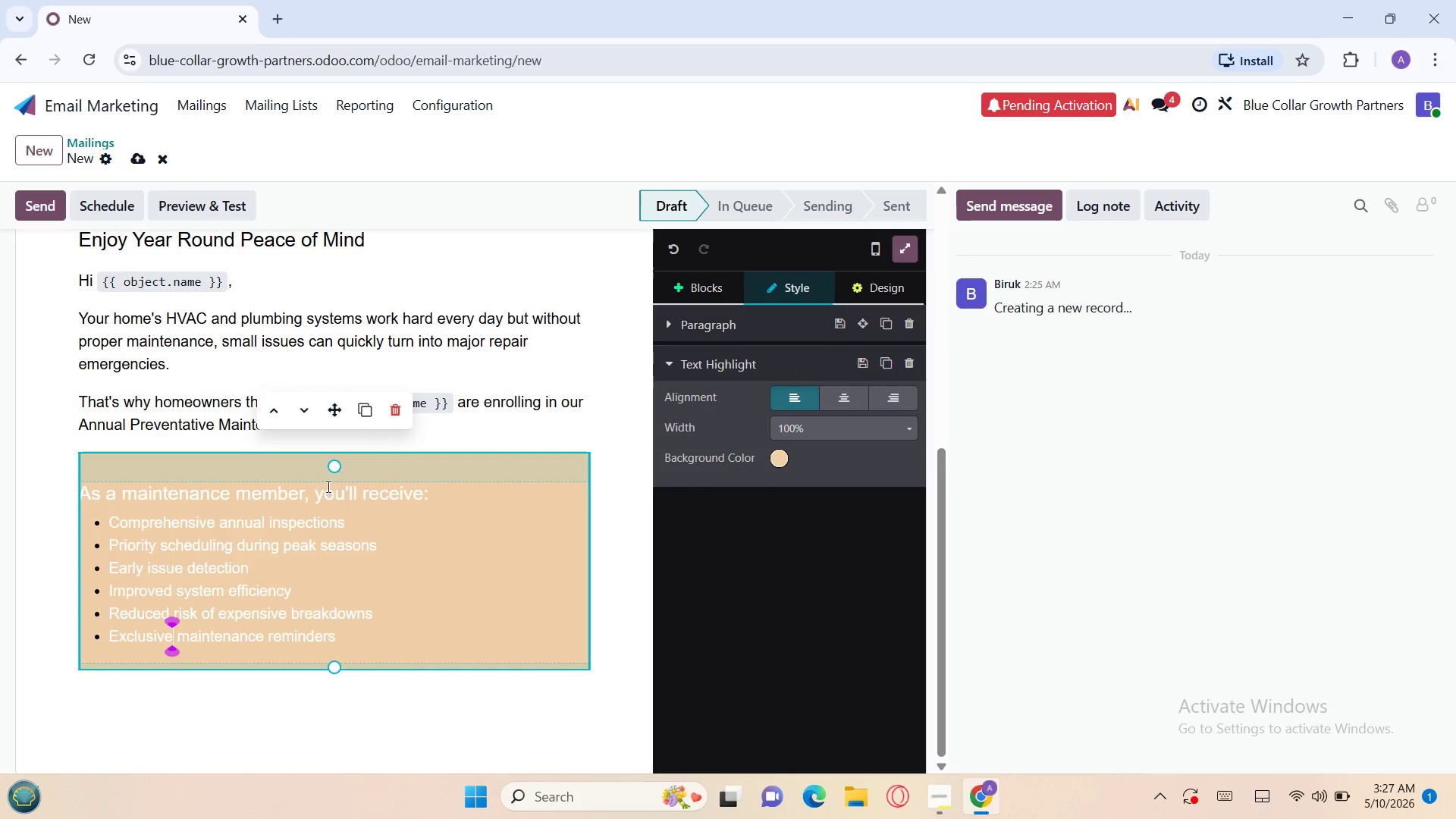 
left_click_drag(start_coordinate=[331, 471], to_coordinate=[330, 440])
 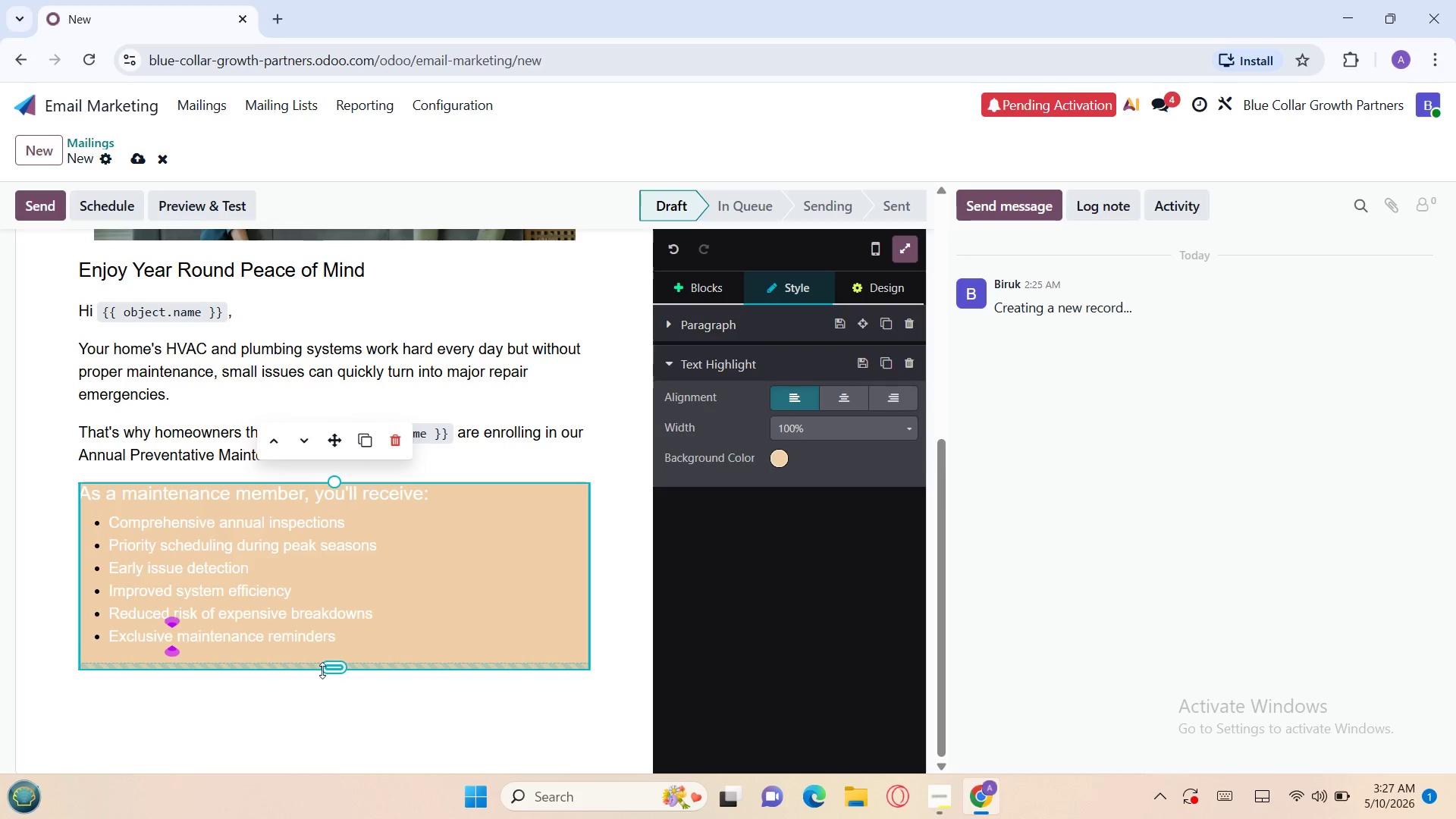 
left_click_drag(start_coordinate=[328, 670], to_coordinate=[328, 663])
 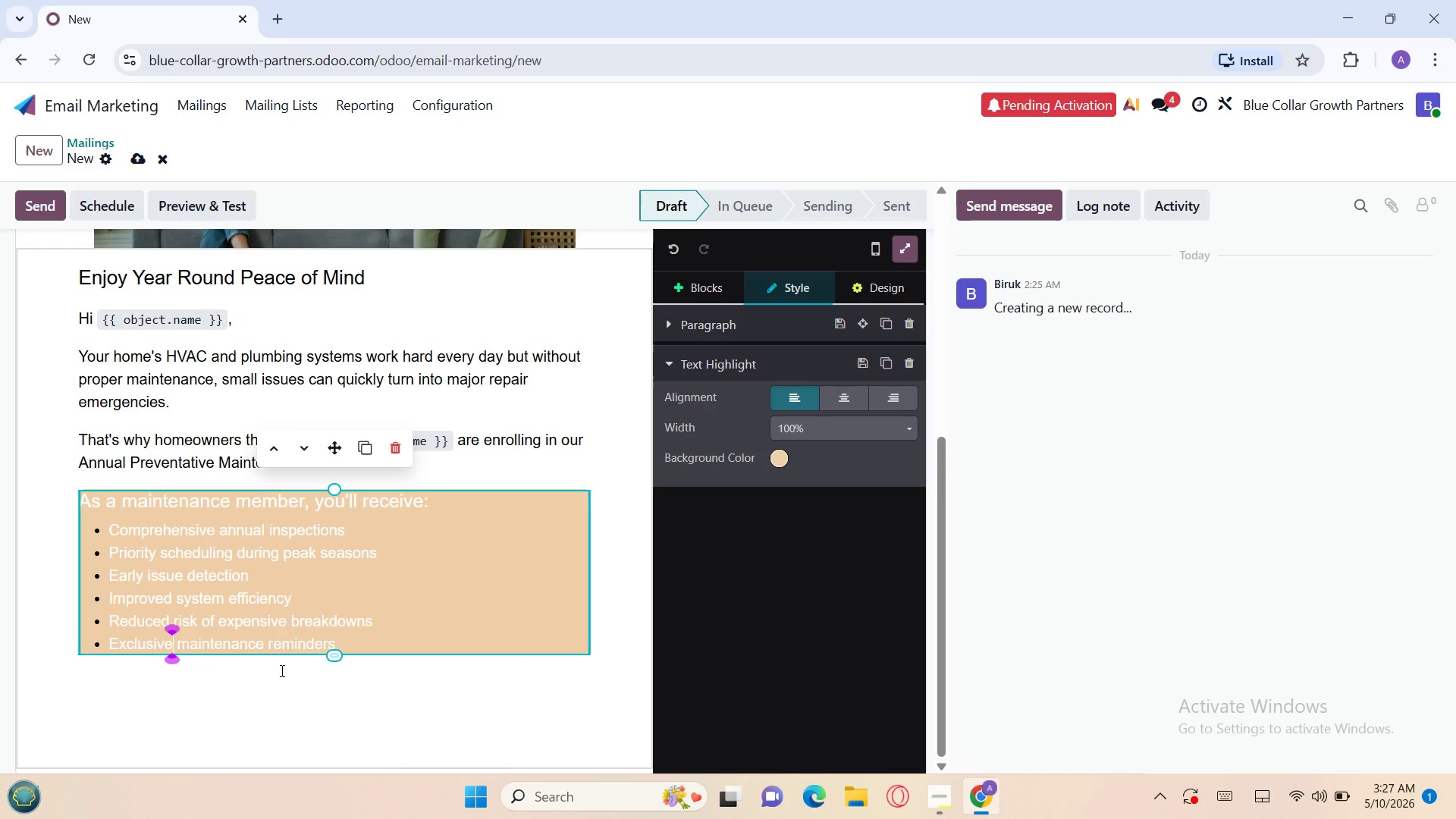 
left_click([281, 670])
 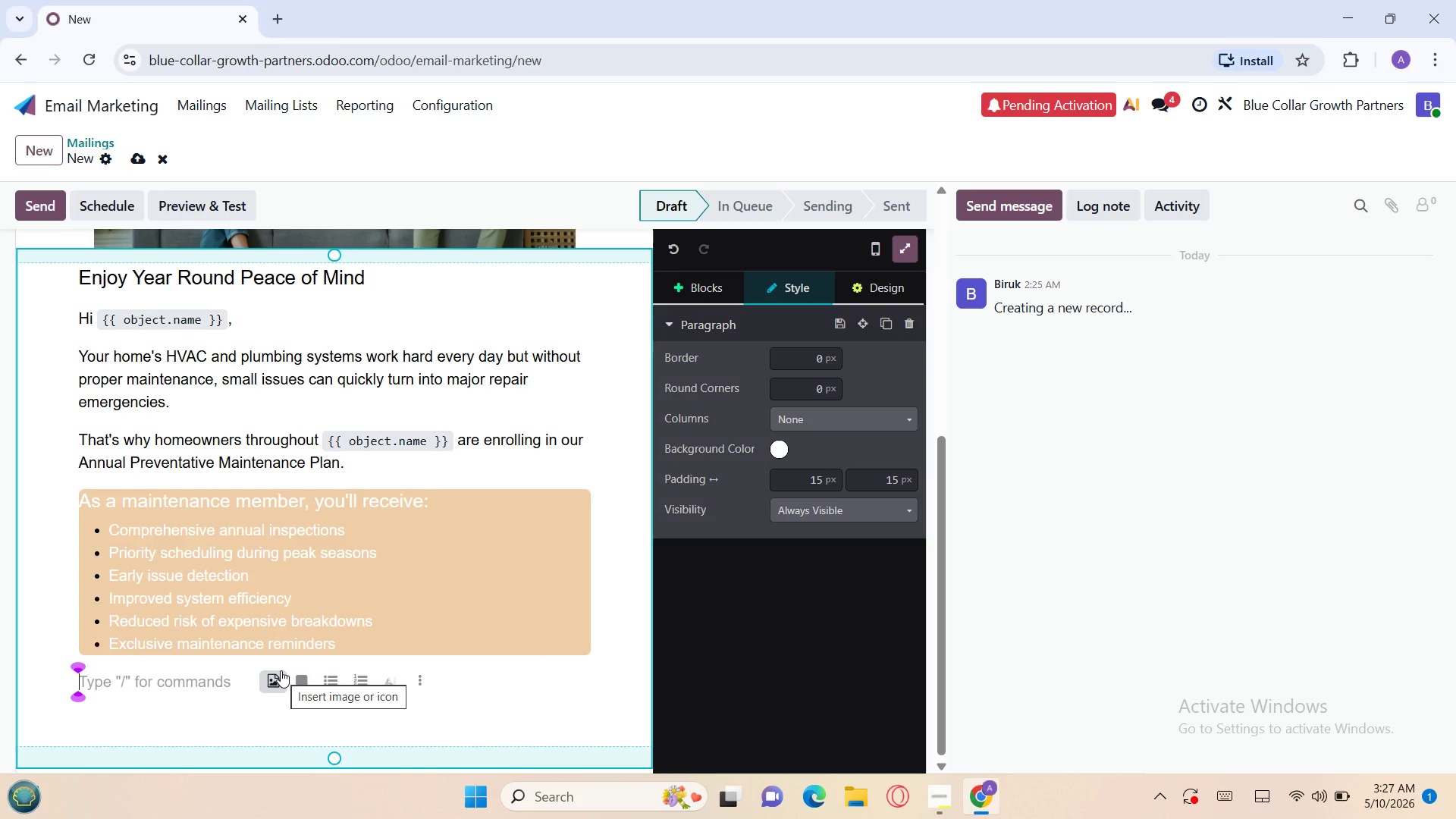 
wait(13.55)
 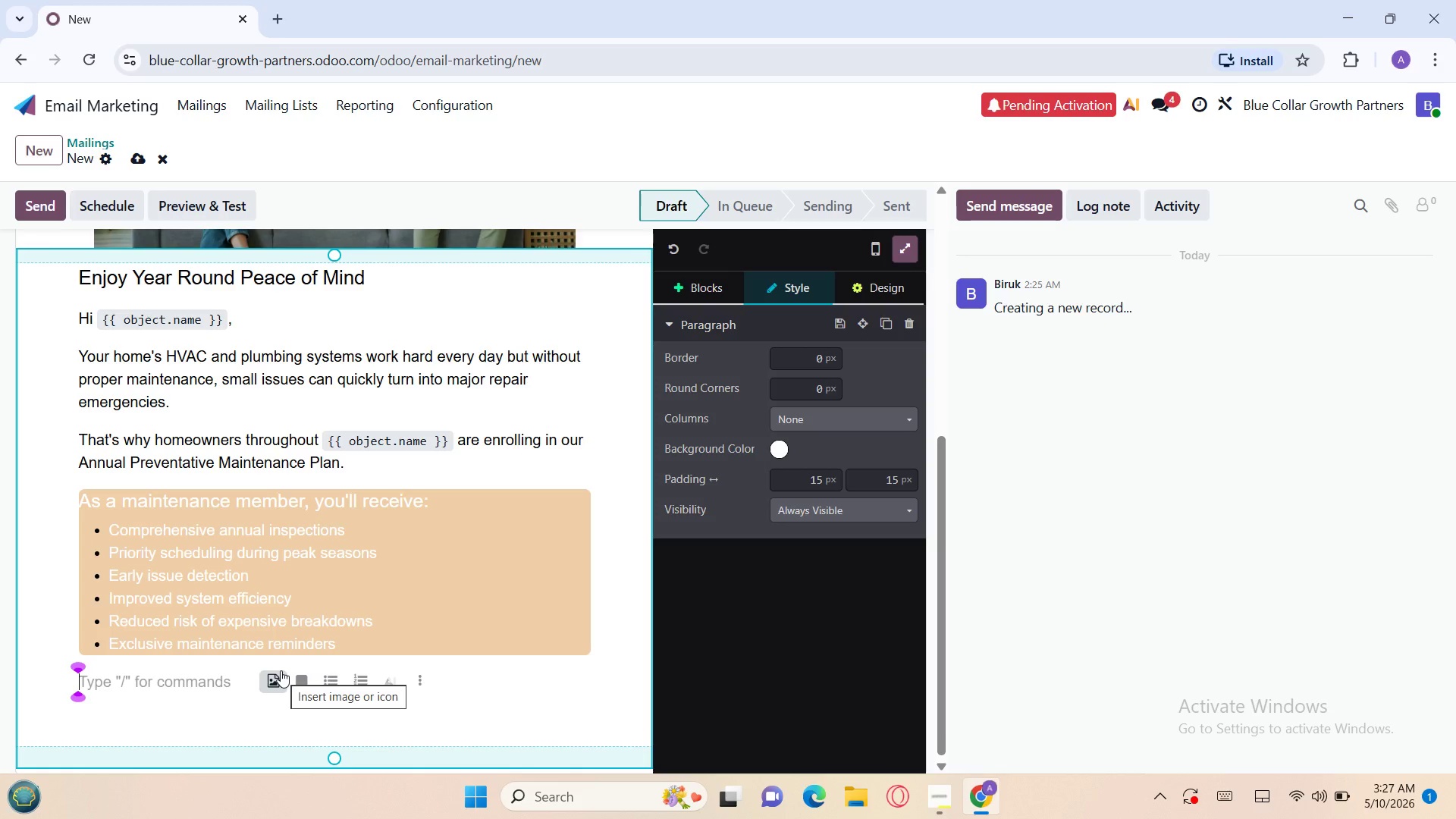 
type(Limited )
 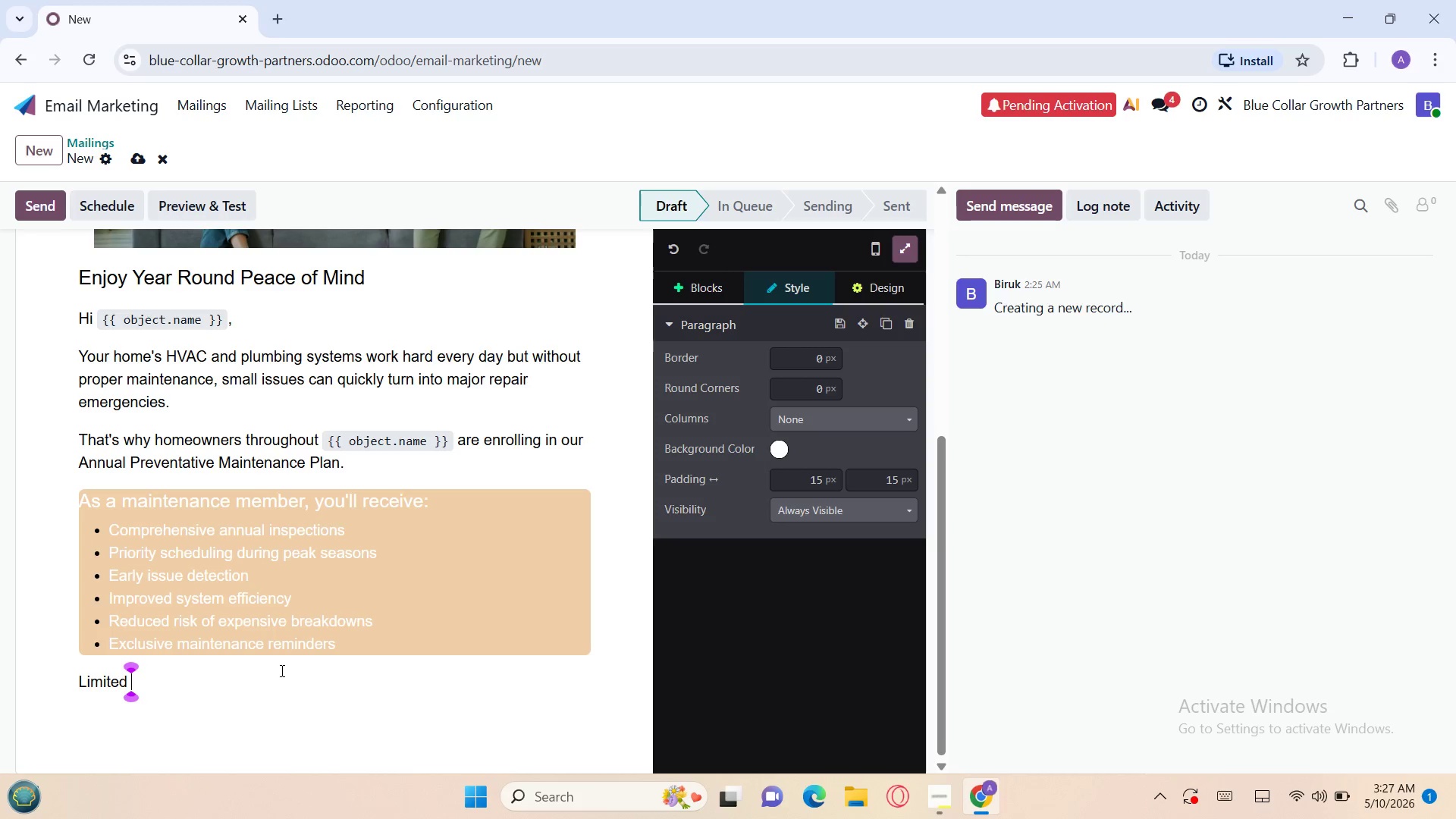 
wait(14.22)
 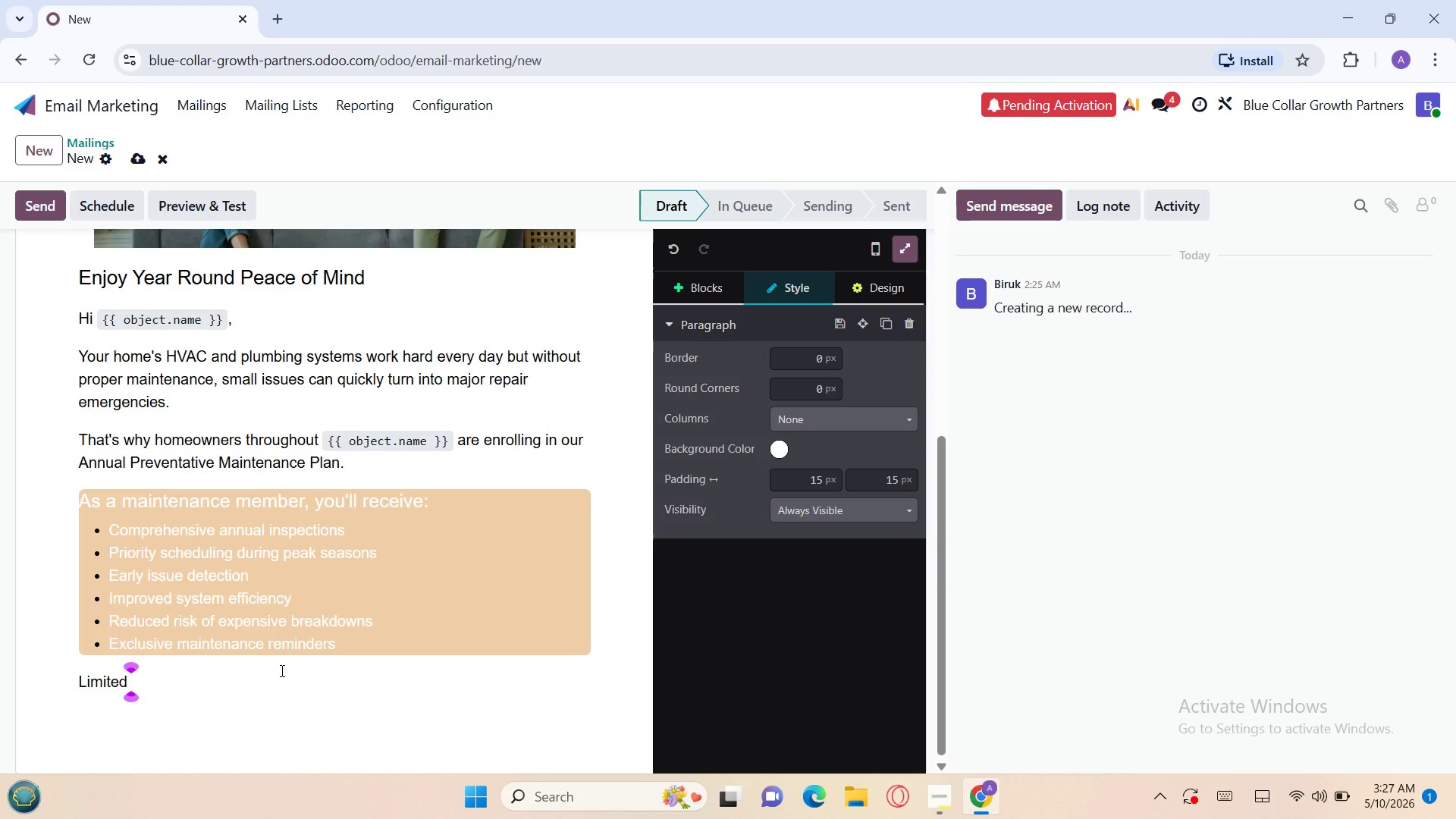 
type(Time Homeow)
 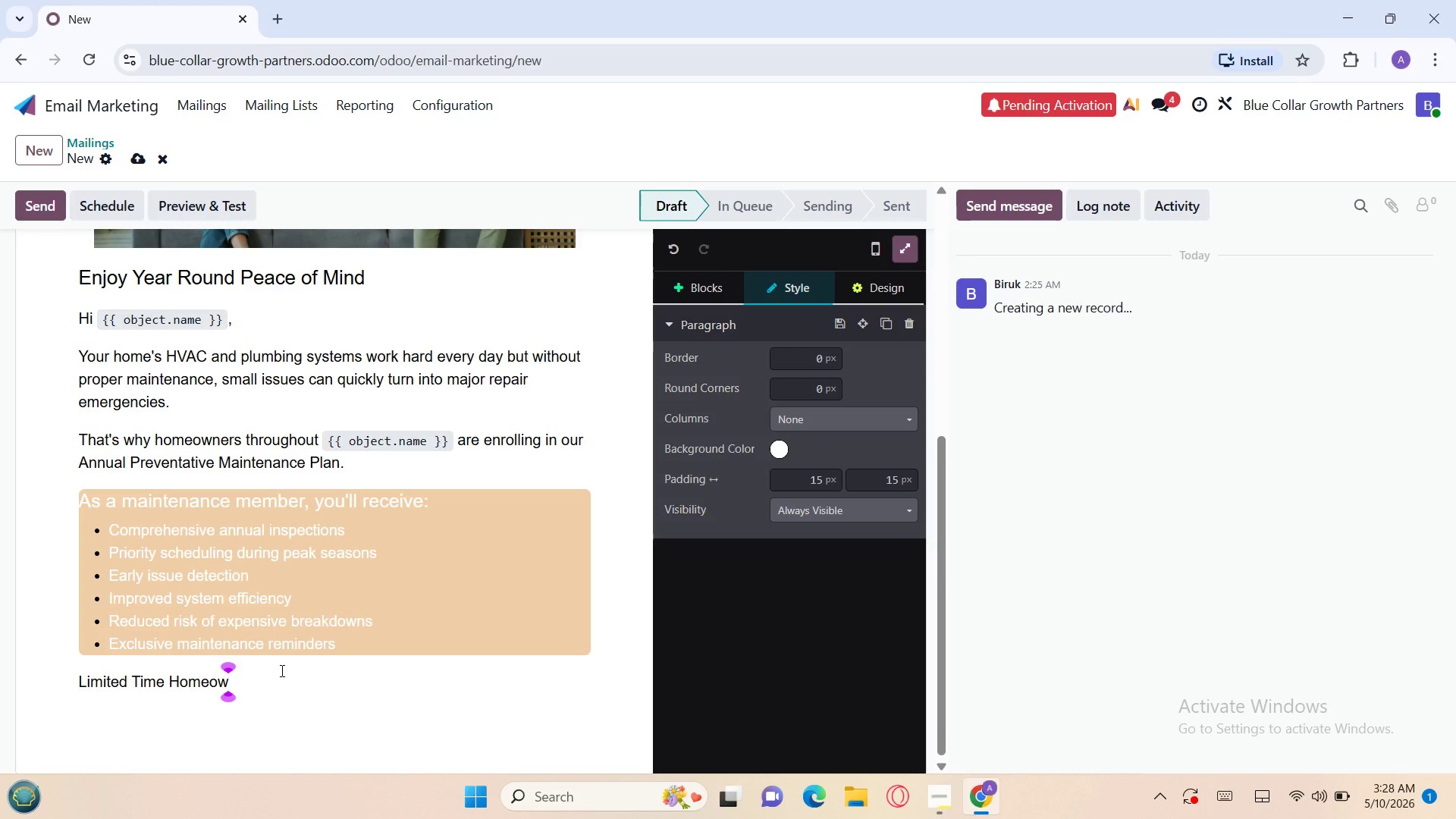 
type(ners)
 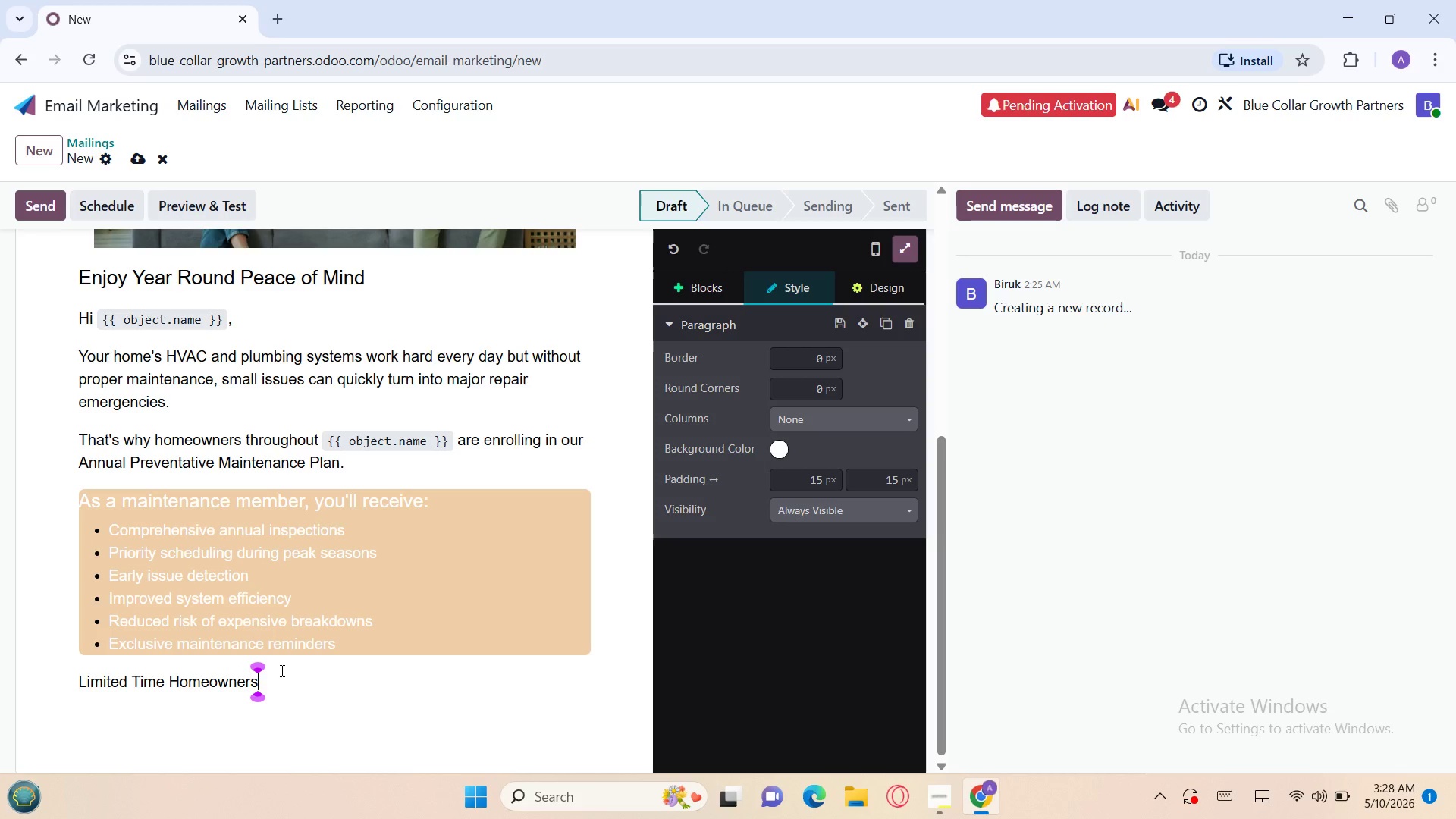 
key(Backspace)
type( Offer:)
 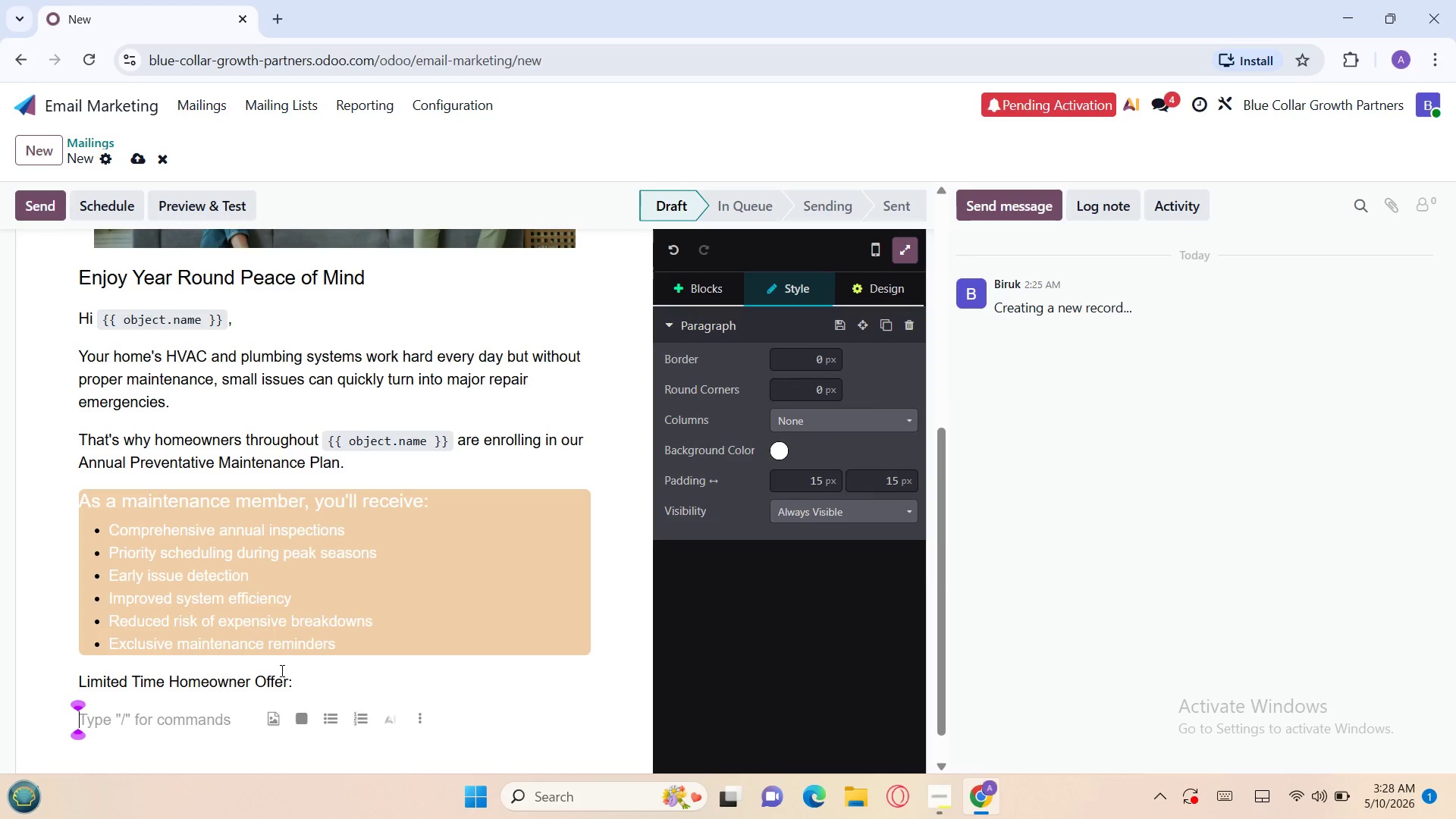 
 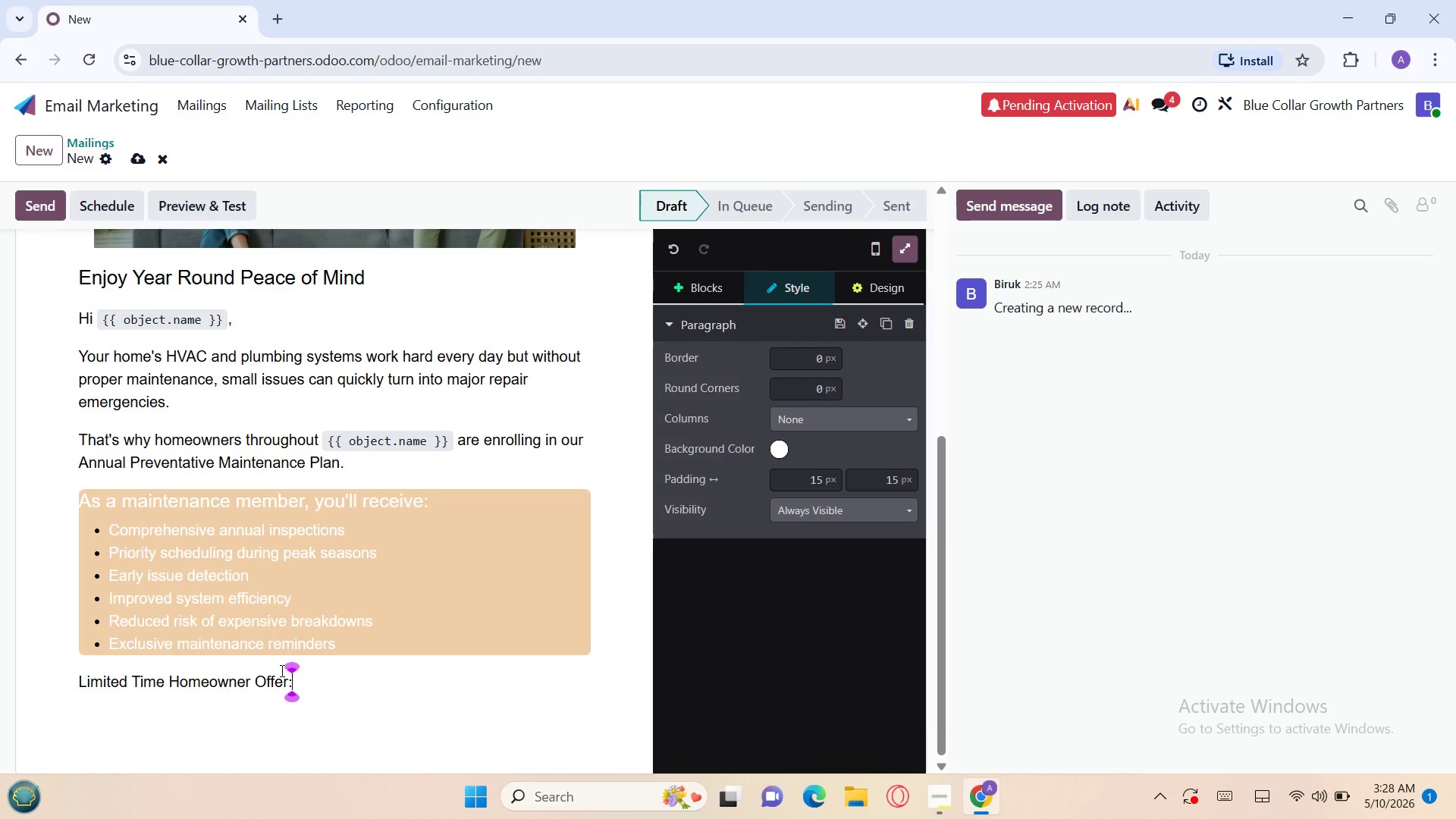 
key(Enter)
 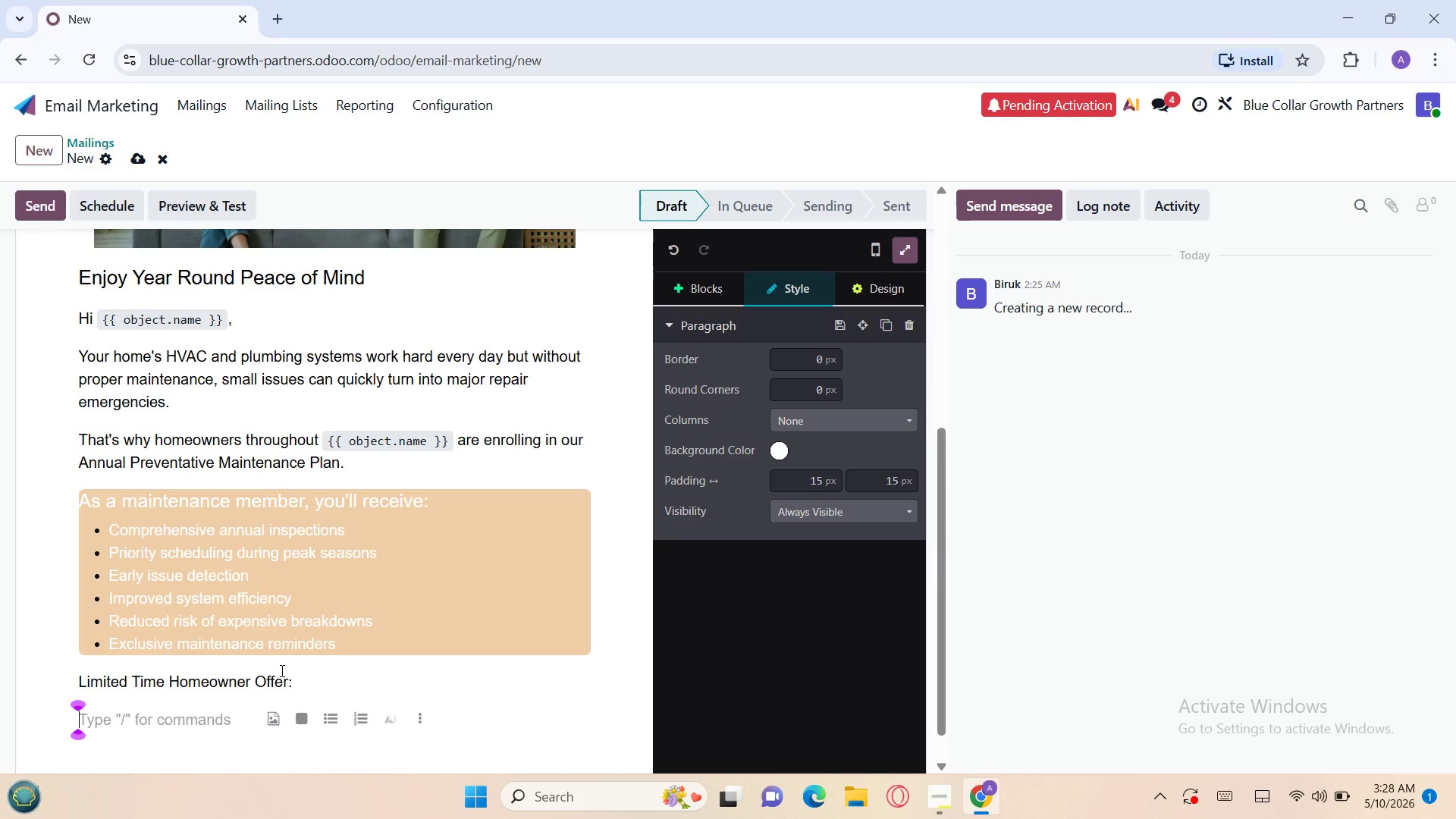 
type(Schedule your 21 poim)
key(Backspace)
type(nt ` {{ object)
 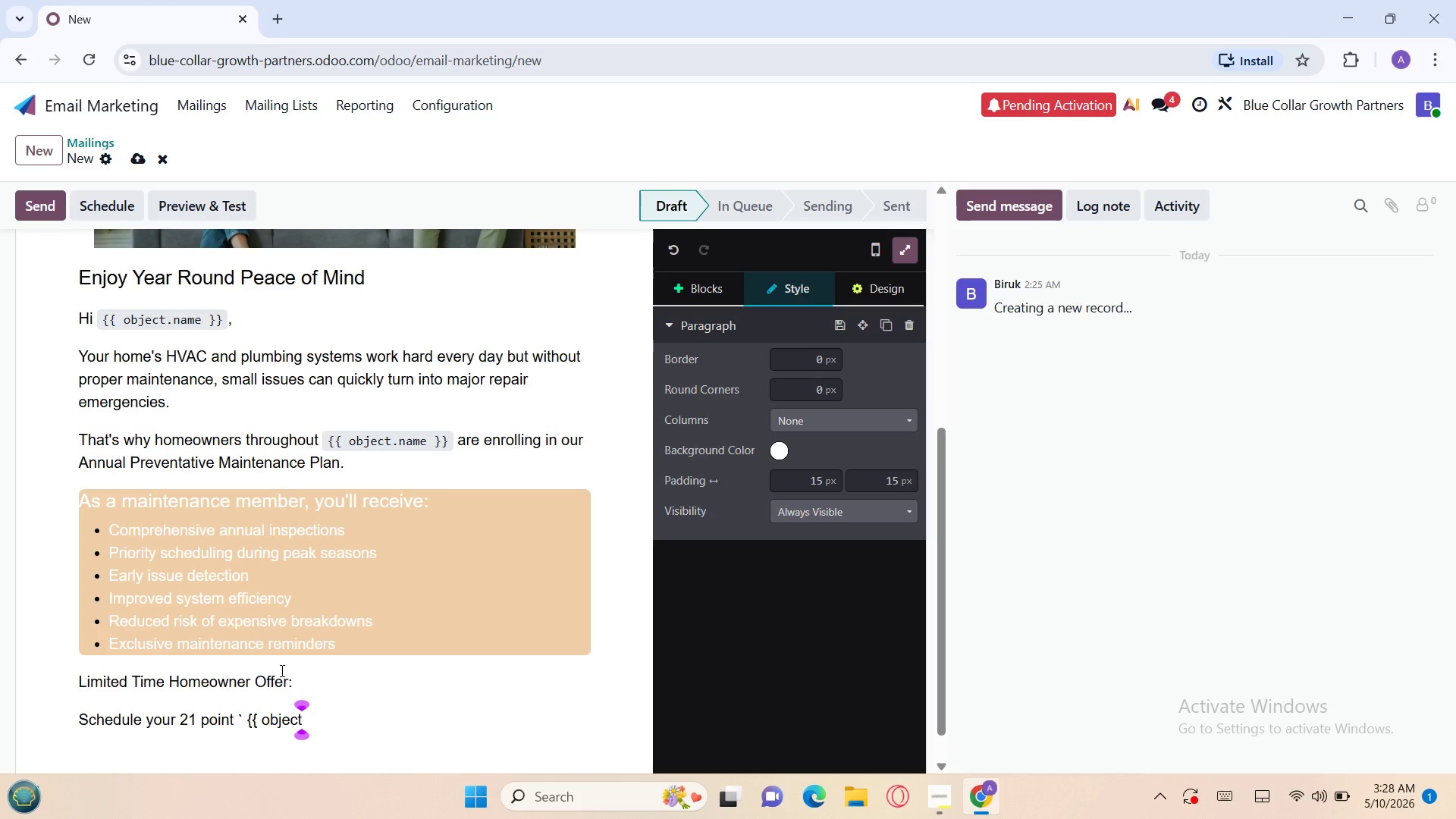 
type(.x_last_)
 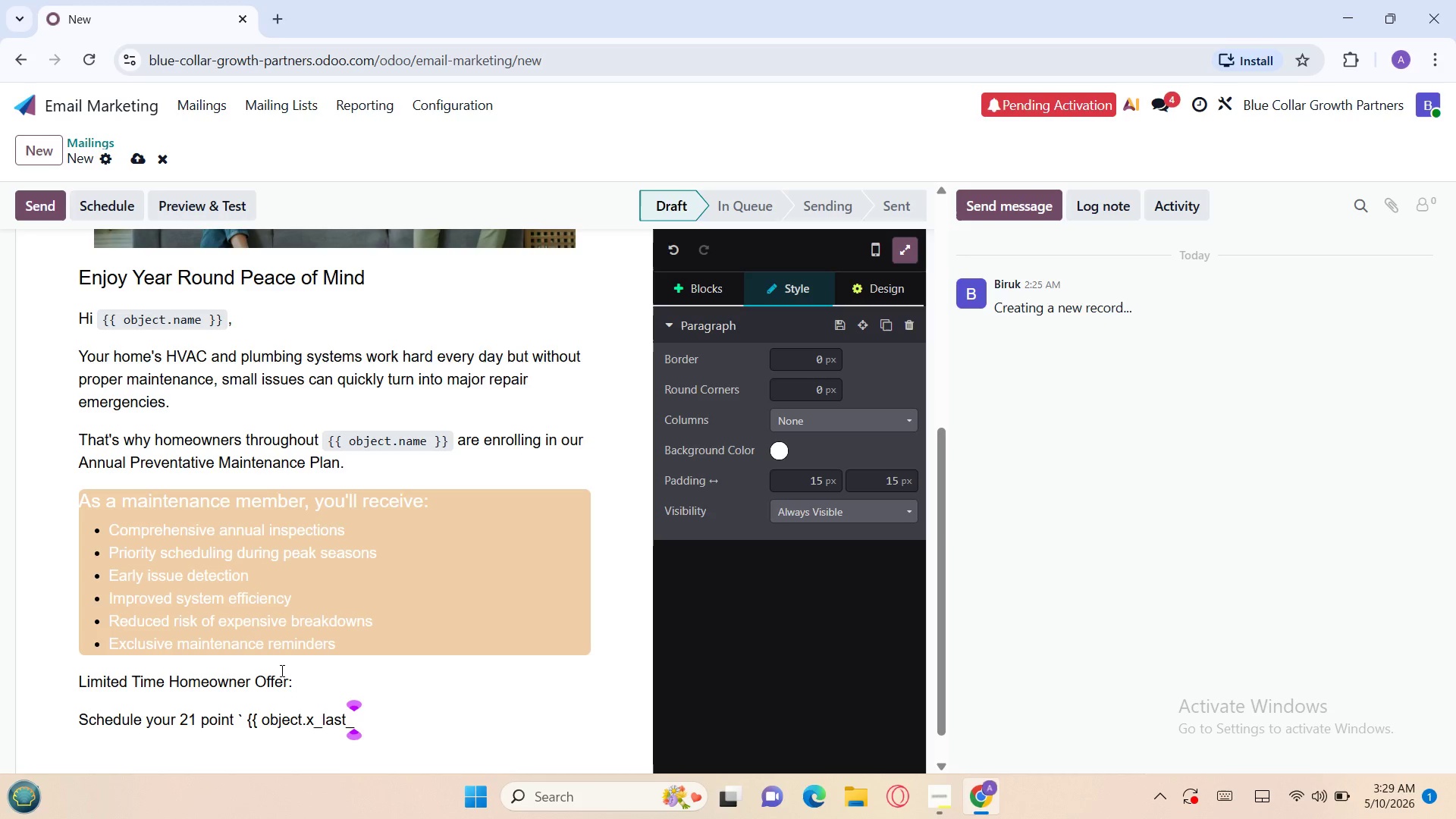 
type(service t)
key(Backspace)
key(Backspace)
type(_tpy)
key(Backspace)
key(Backspace)
type(ype)
 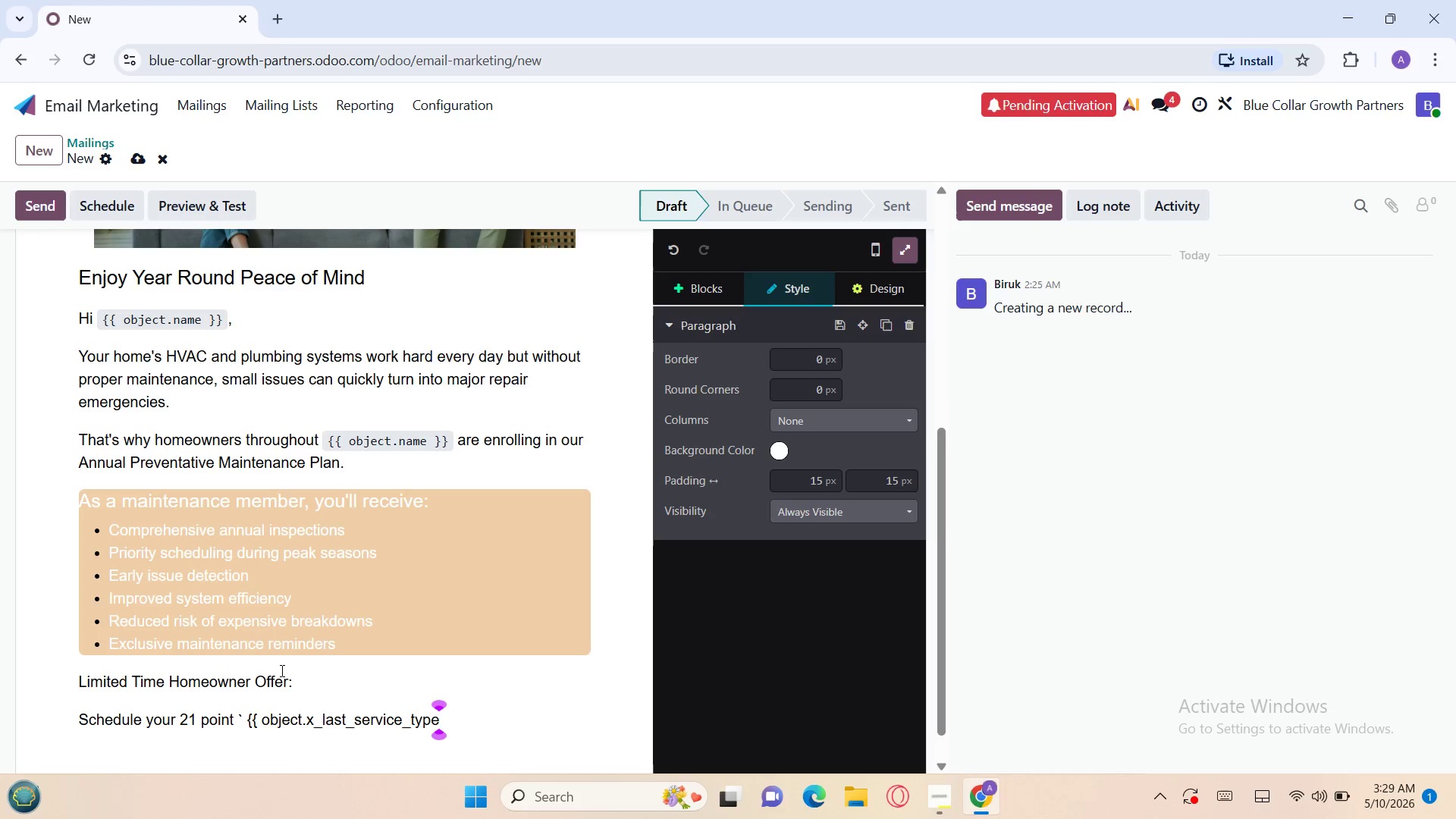 
type( }}` i)
key(Backspace)
type(Ins[)
key(Backspace)
type(pection today and re)
 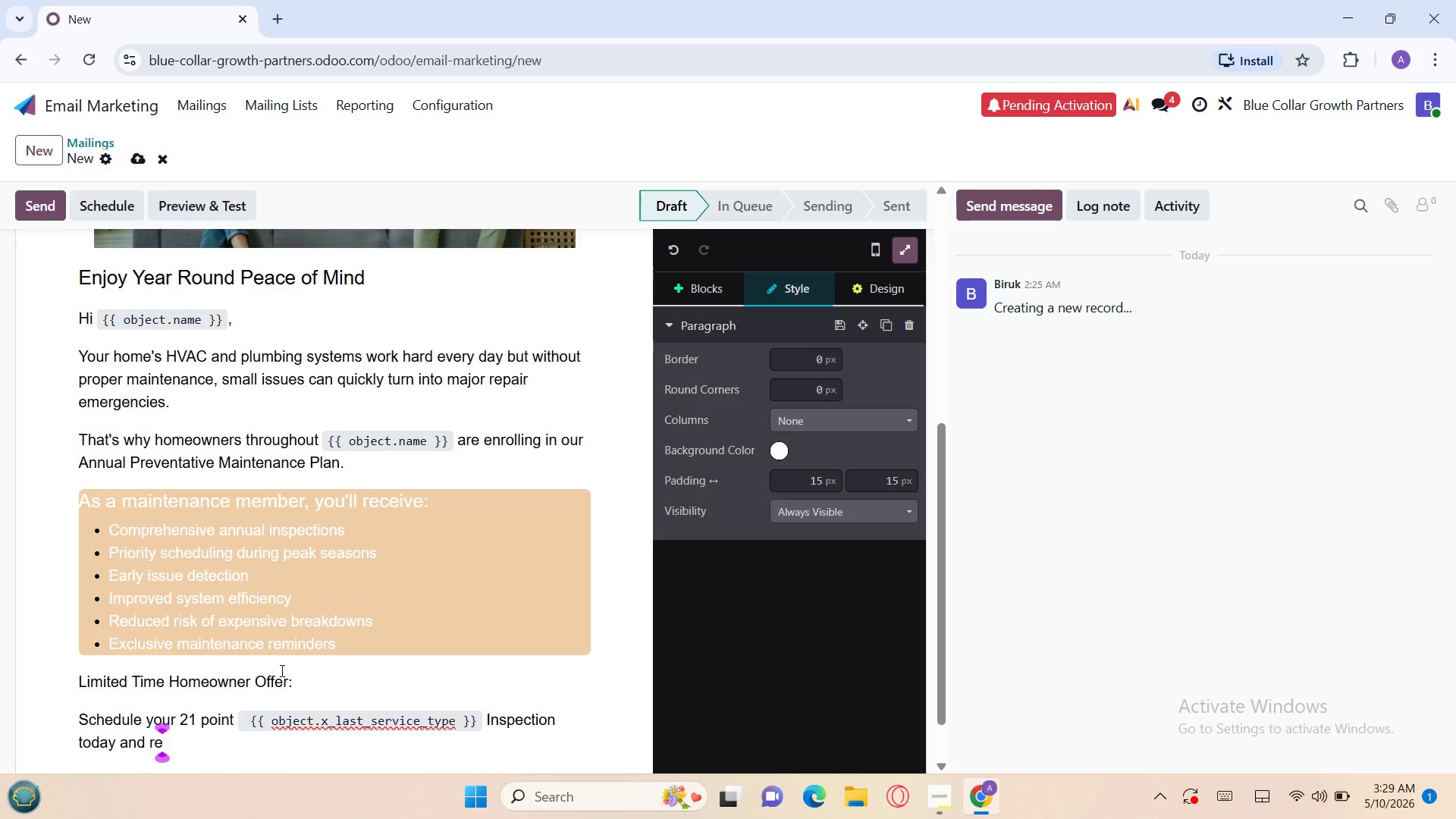 
wait(5.45)
 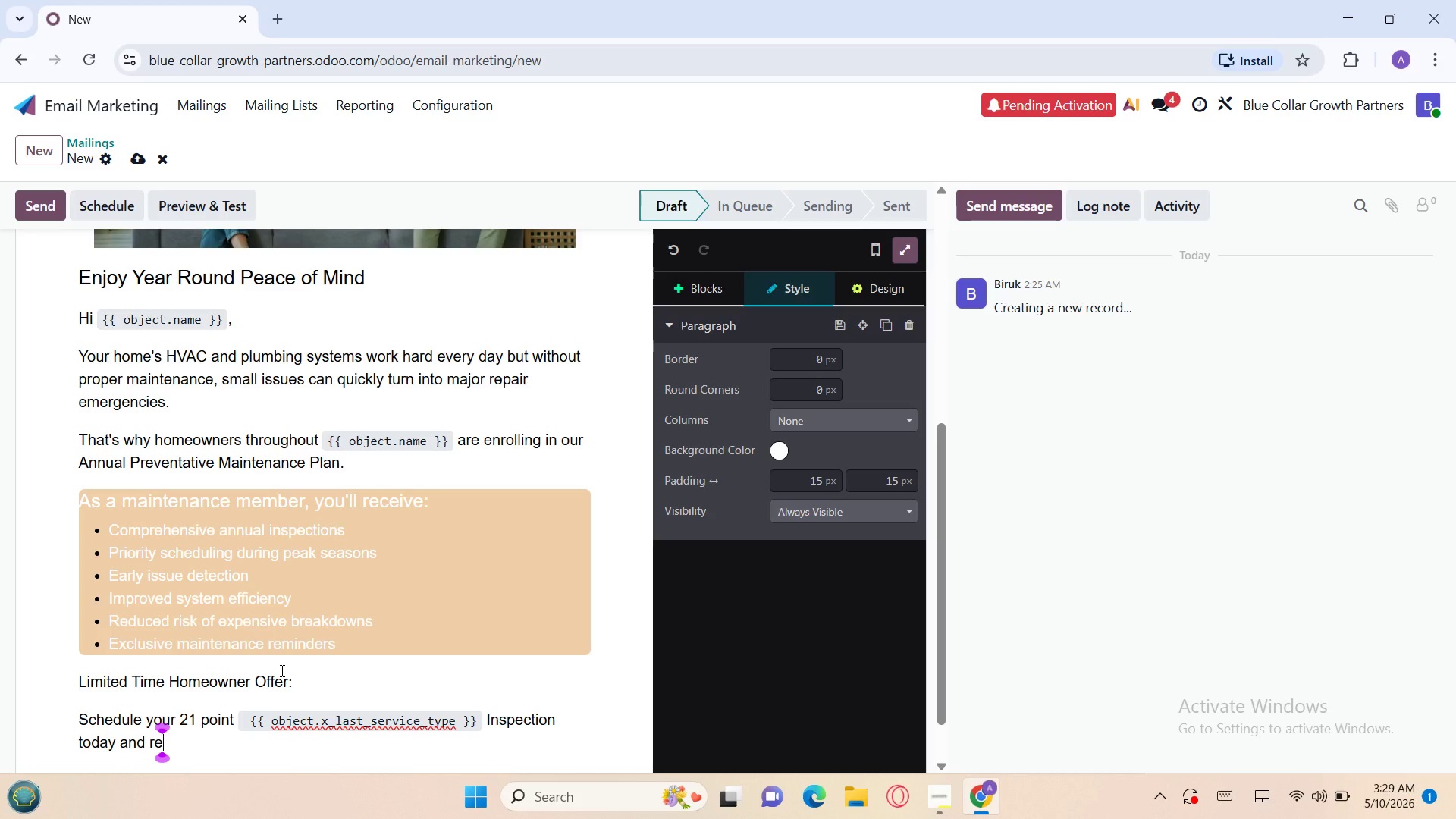 
type(cevive)
key(Backspace)
key(Backspace)
key(Backspace)
key(Backspace)
key(Backspace)
type(eive:)
 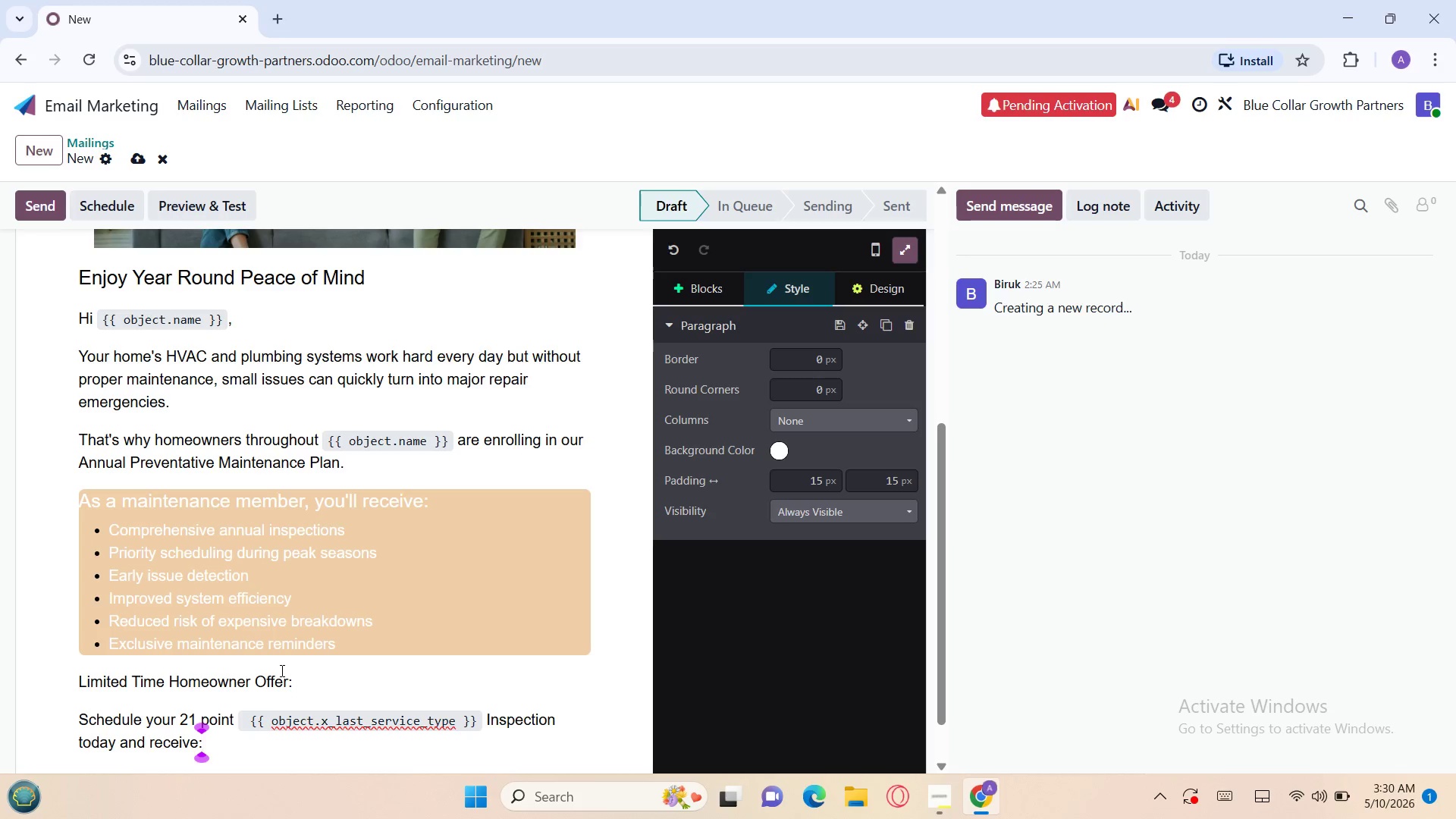 
key(Enter)
 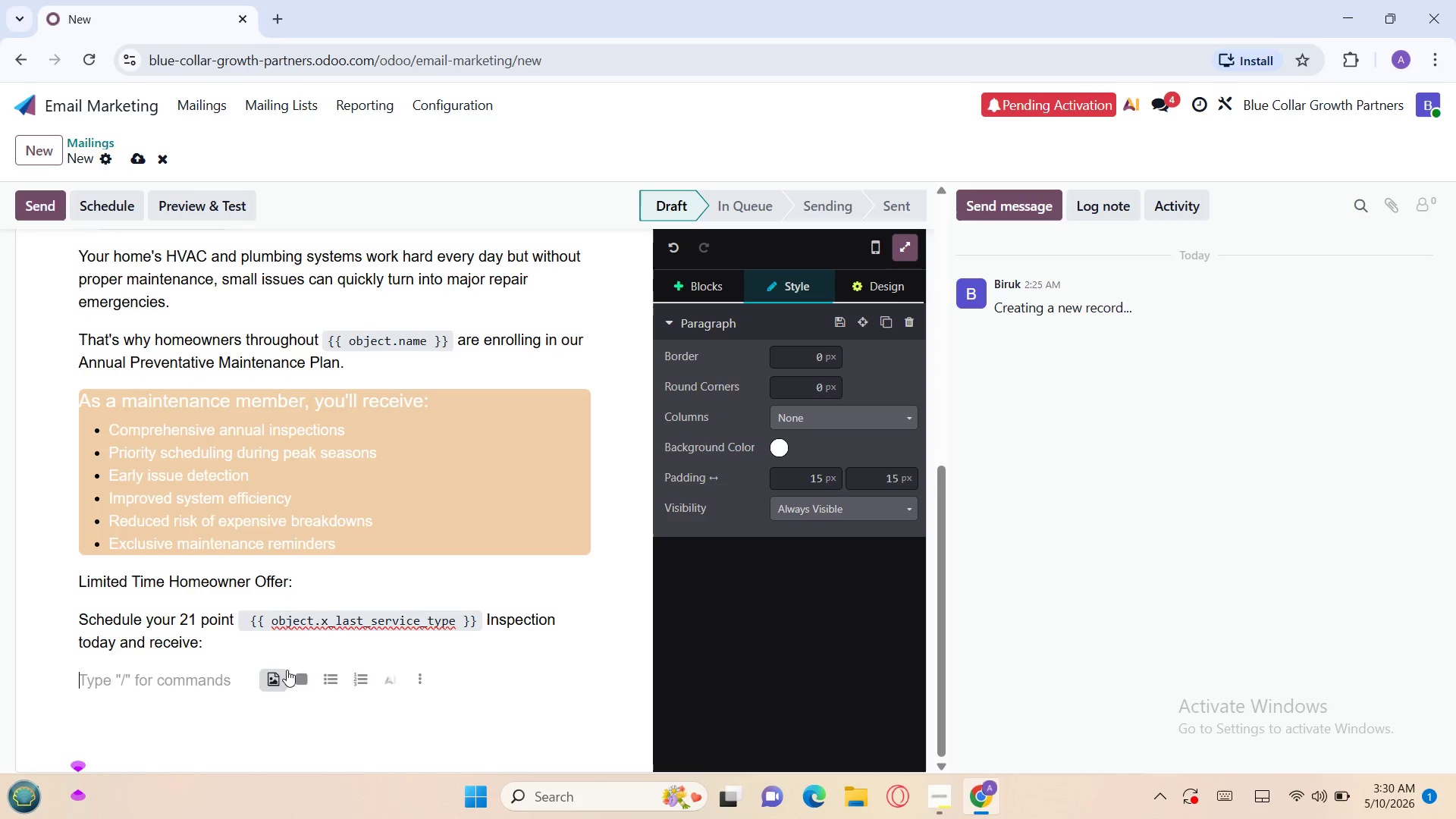 
double_click([303, 673])
 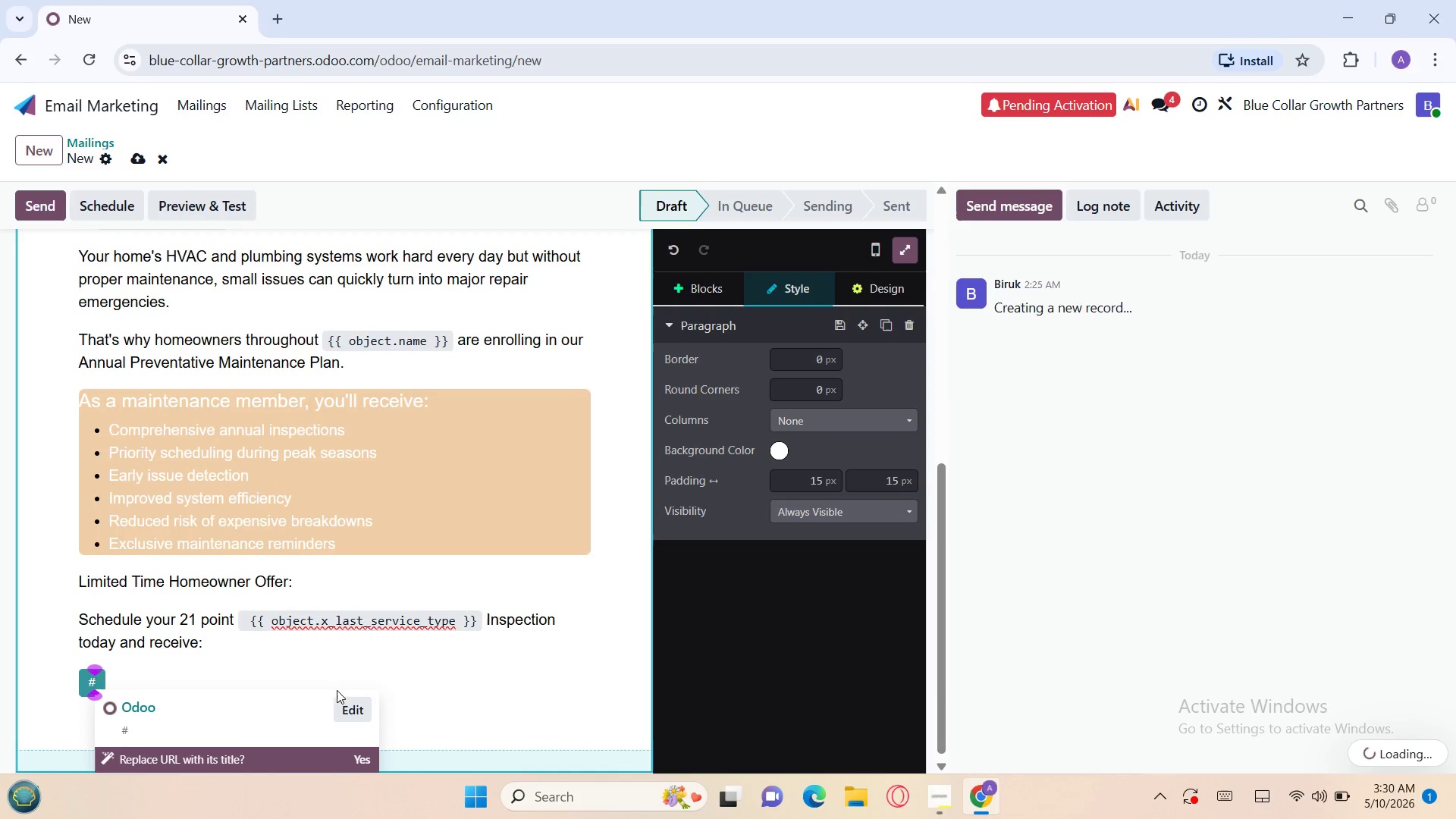 
left_click([333, 653])
 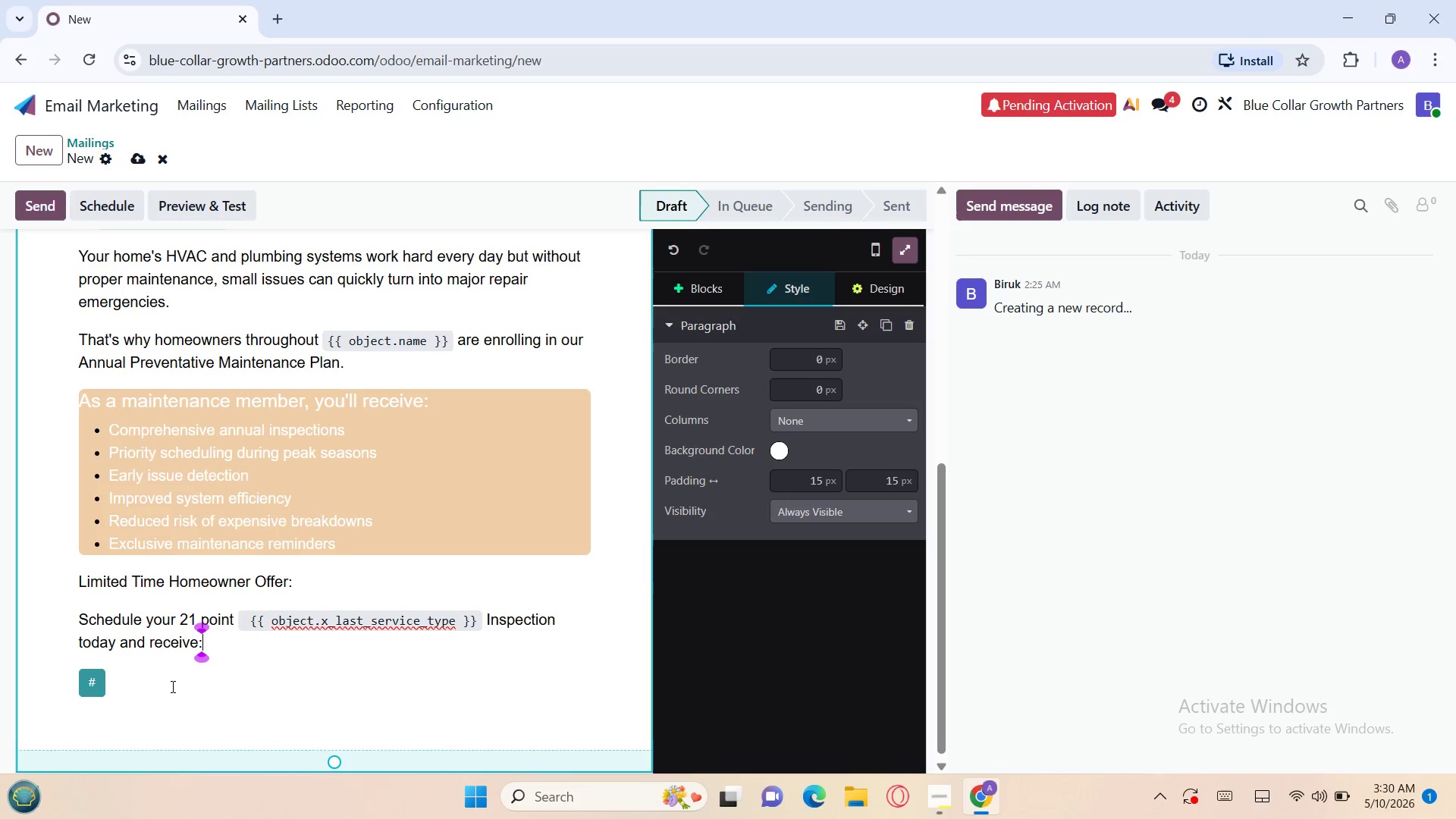 
left_click([165, 686])
 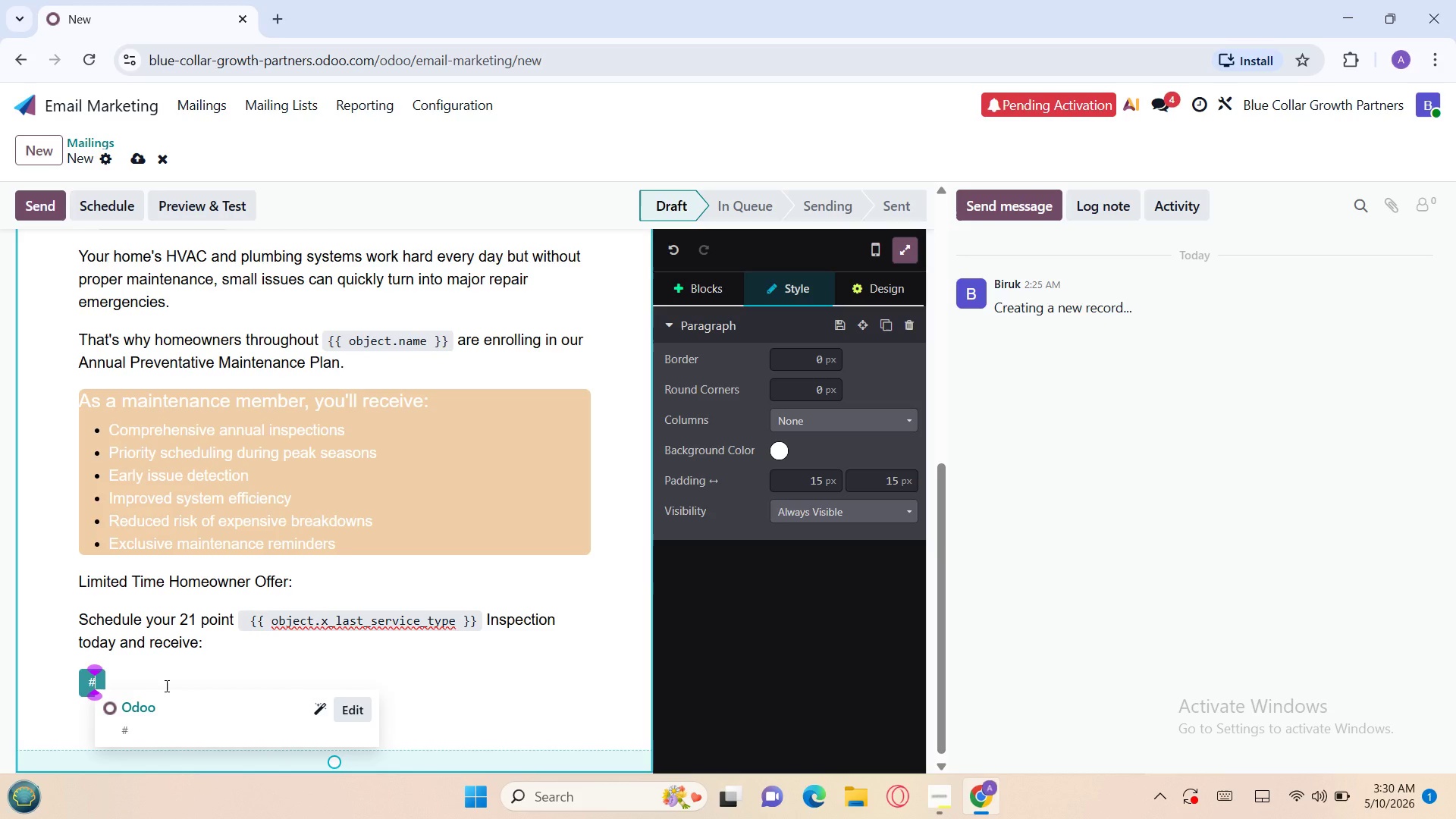 
key(Backspace)
 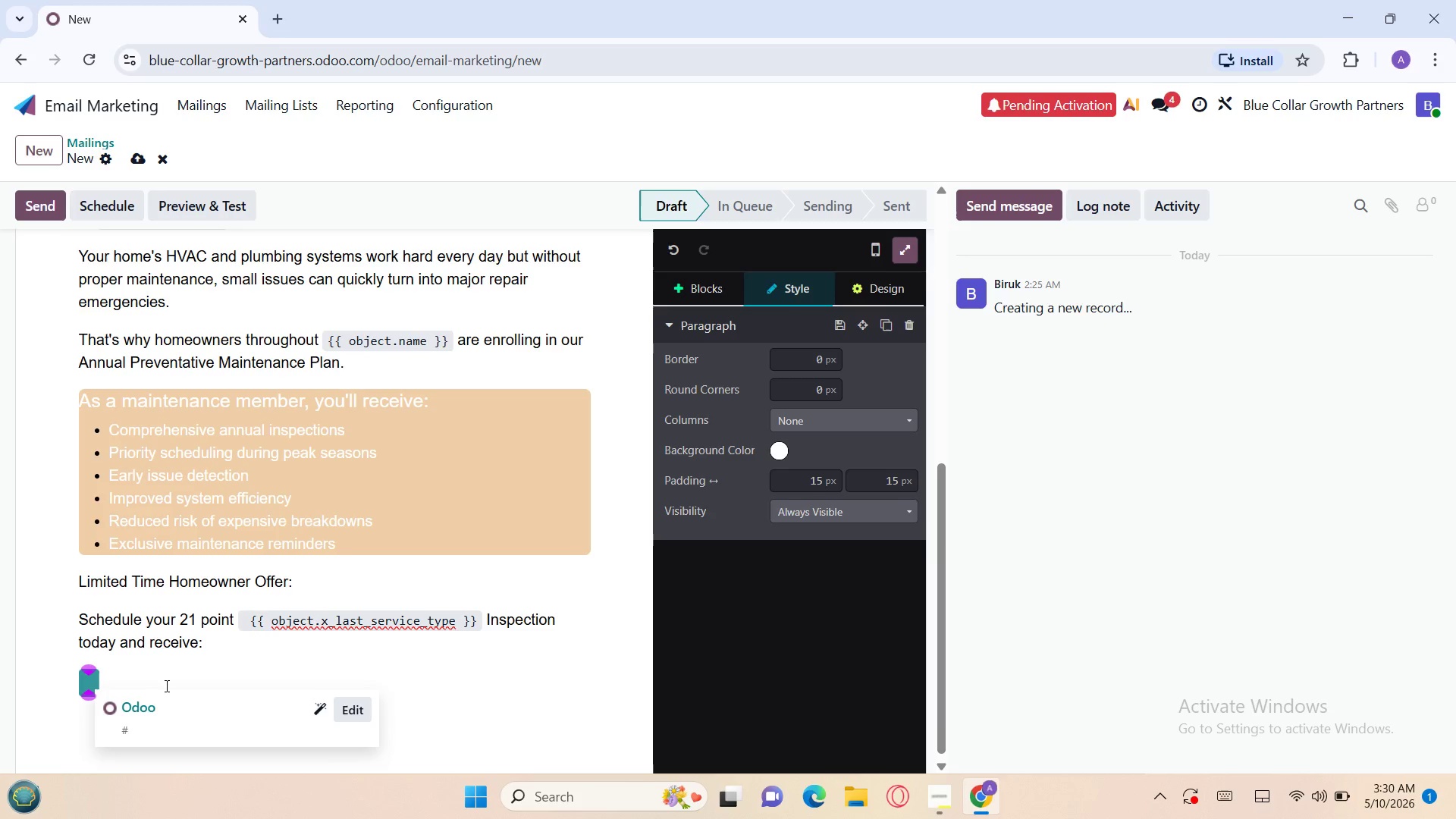 
key(Backspace)
 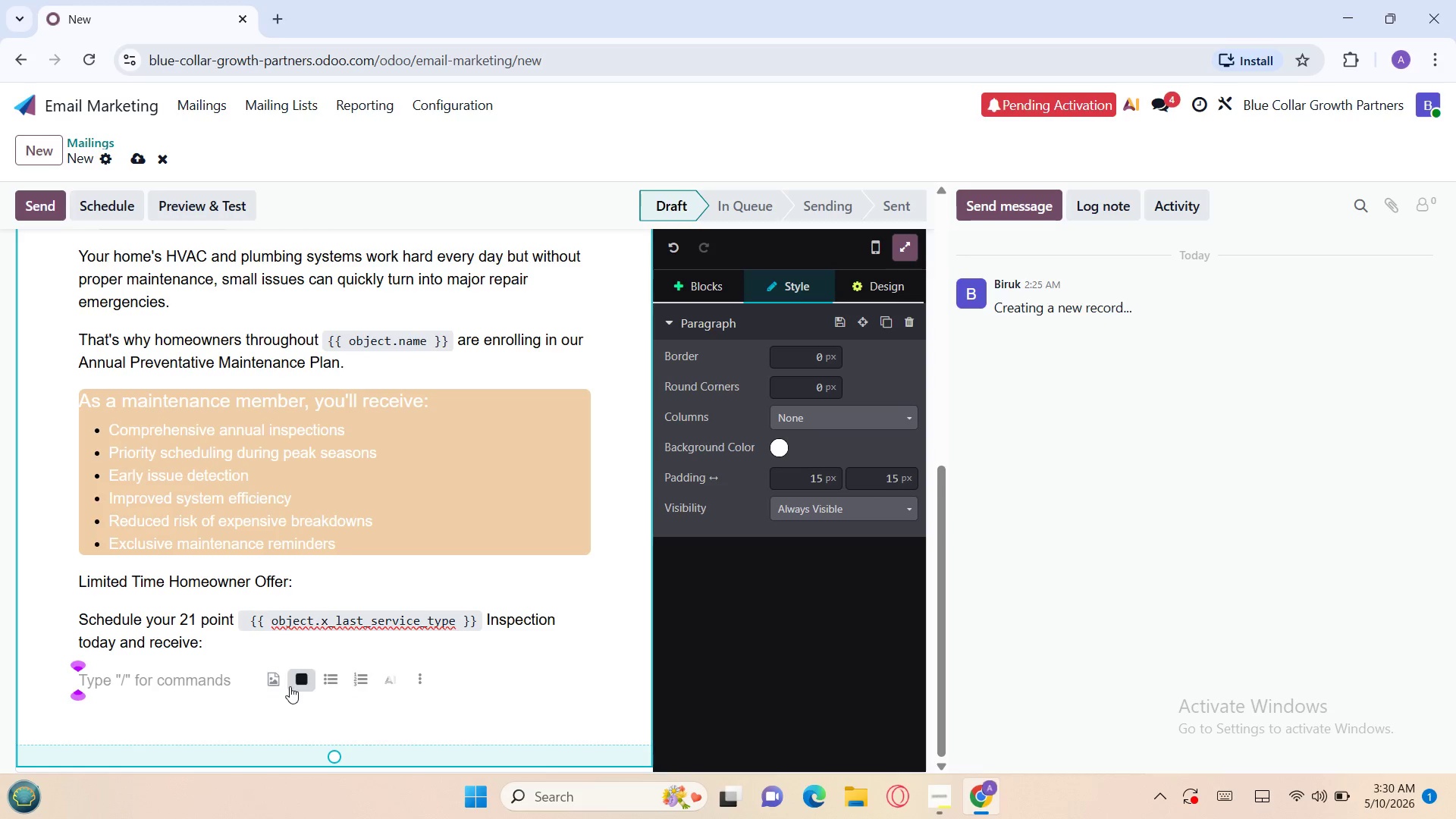 
left_click([332, 682])
 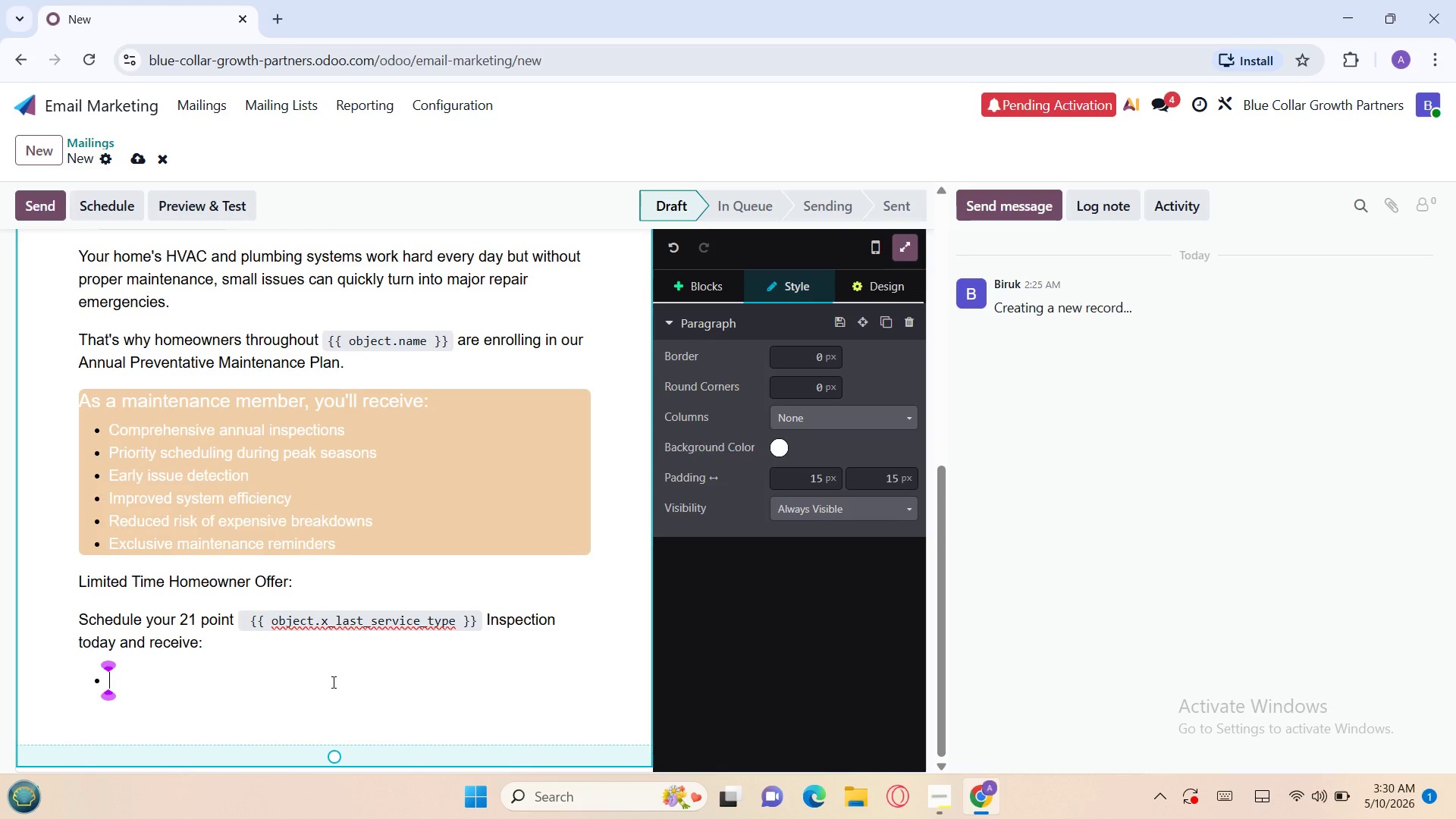 
wait(15.06)
 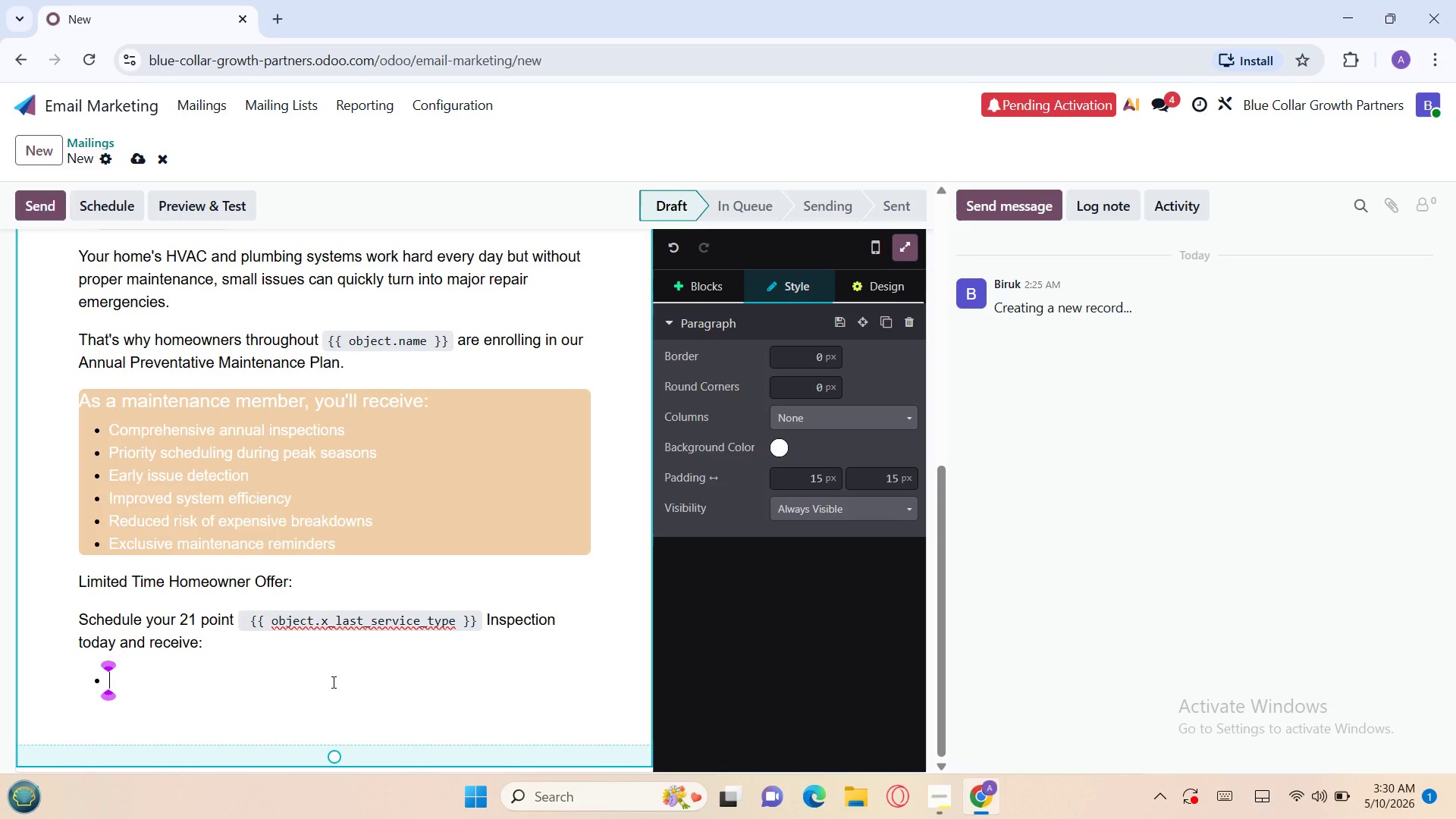 
type(Priority Member Pricing)
 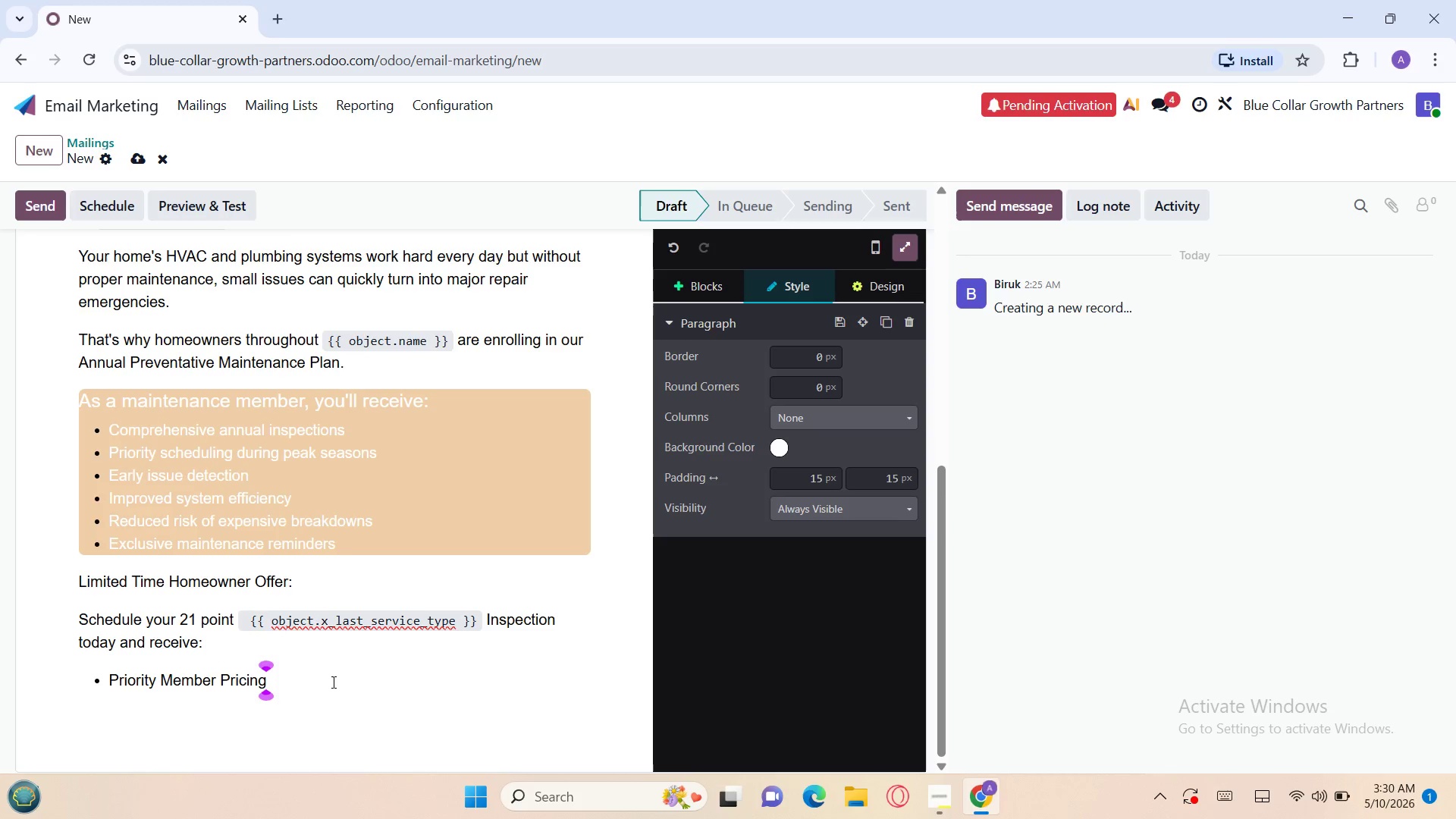 
key(Enter)
 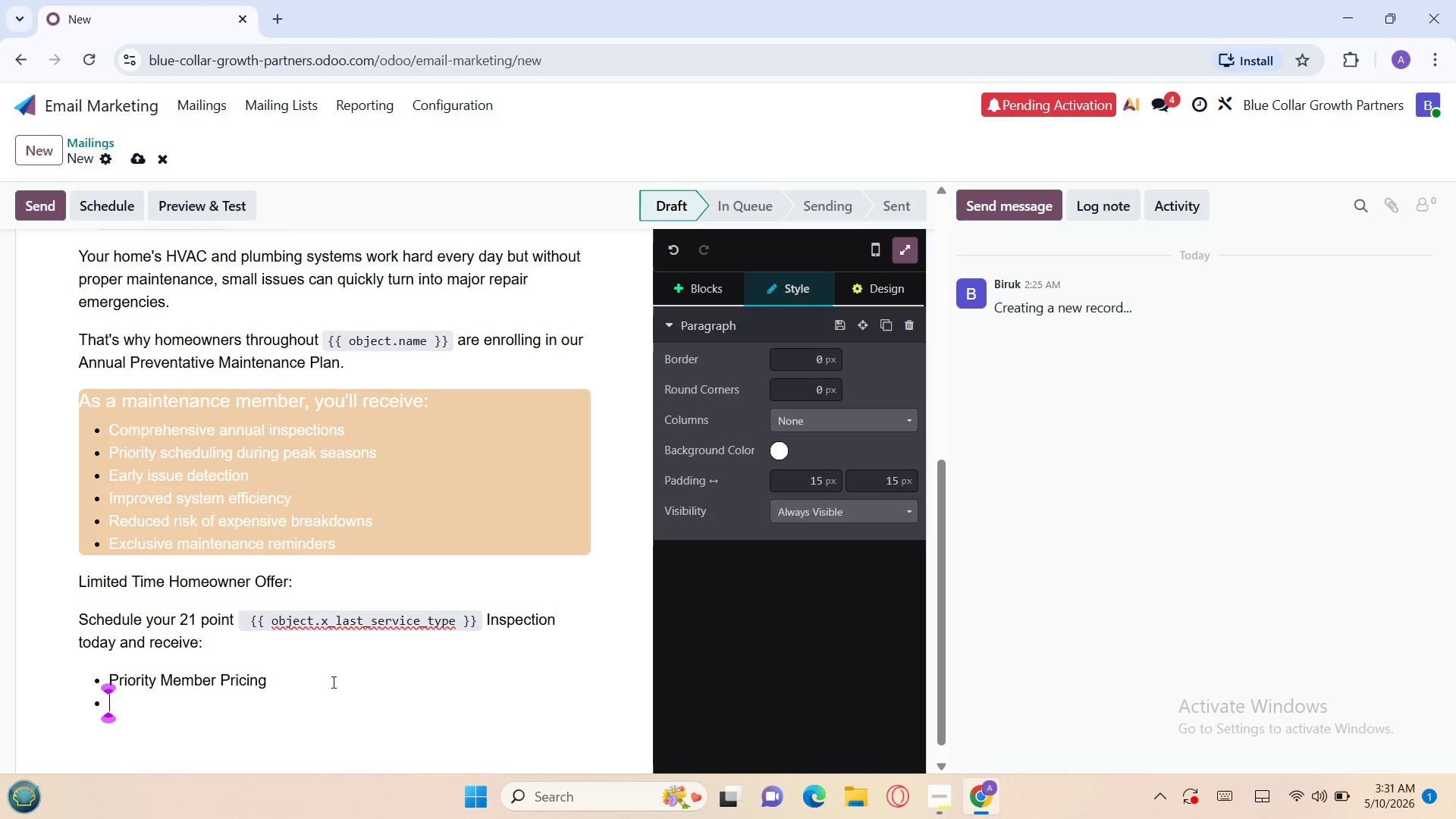 
type(Seasonal System Optimizati)
 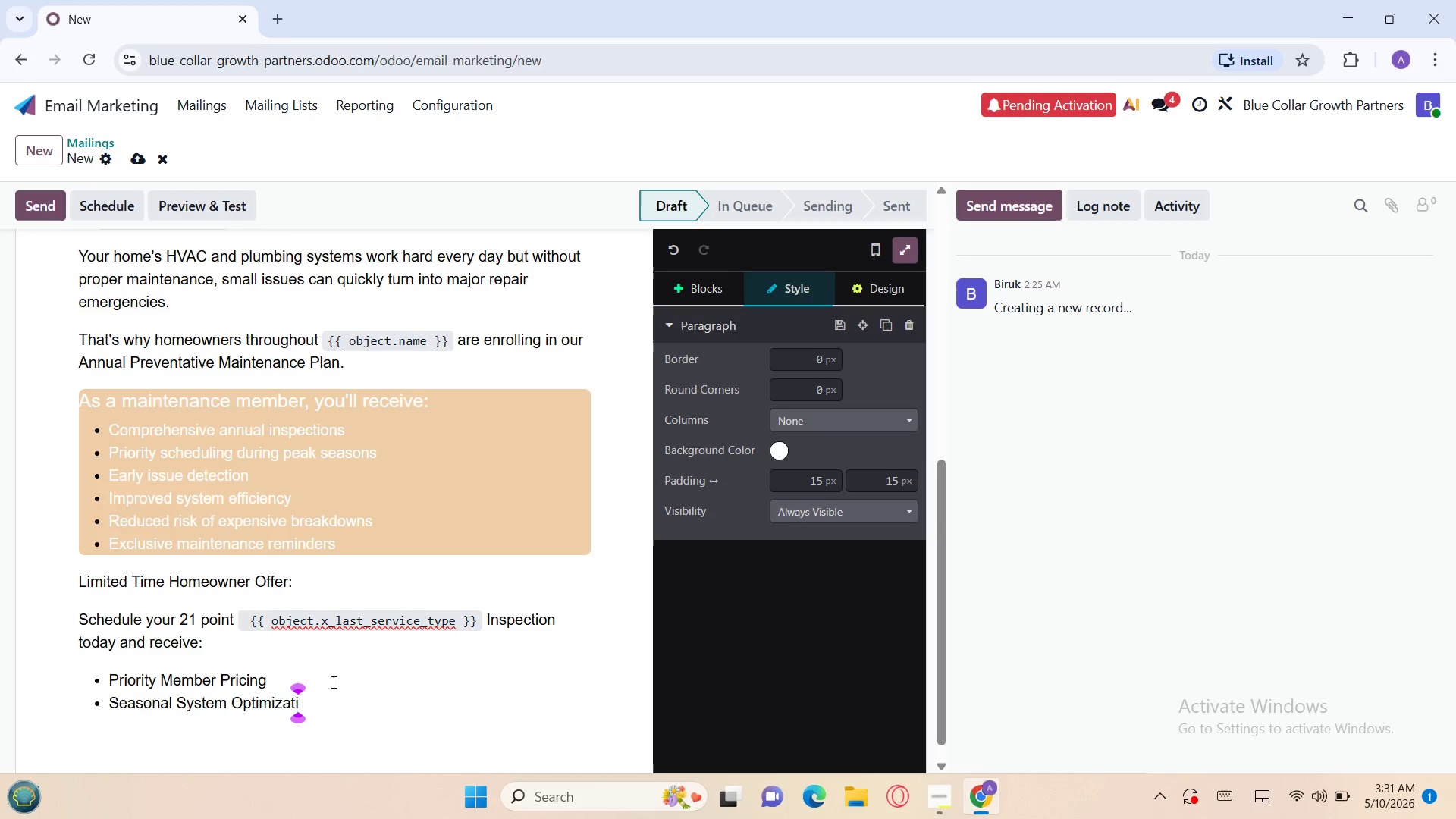 
type(on)
 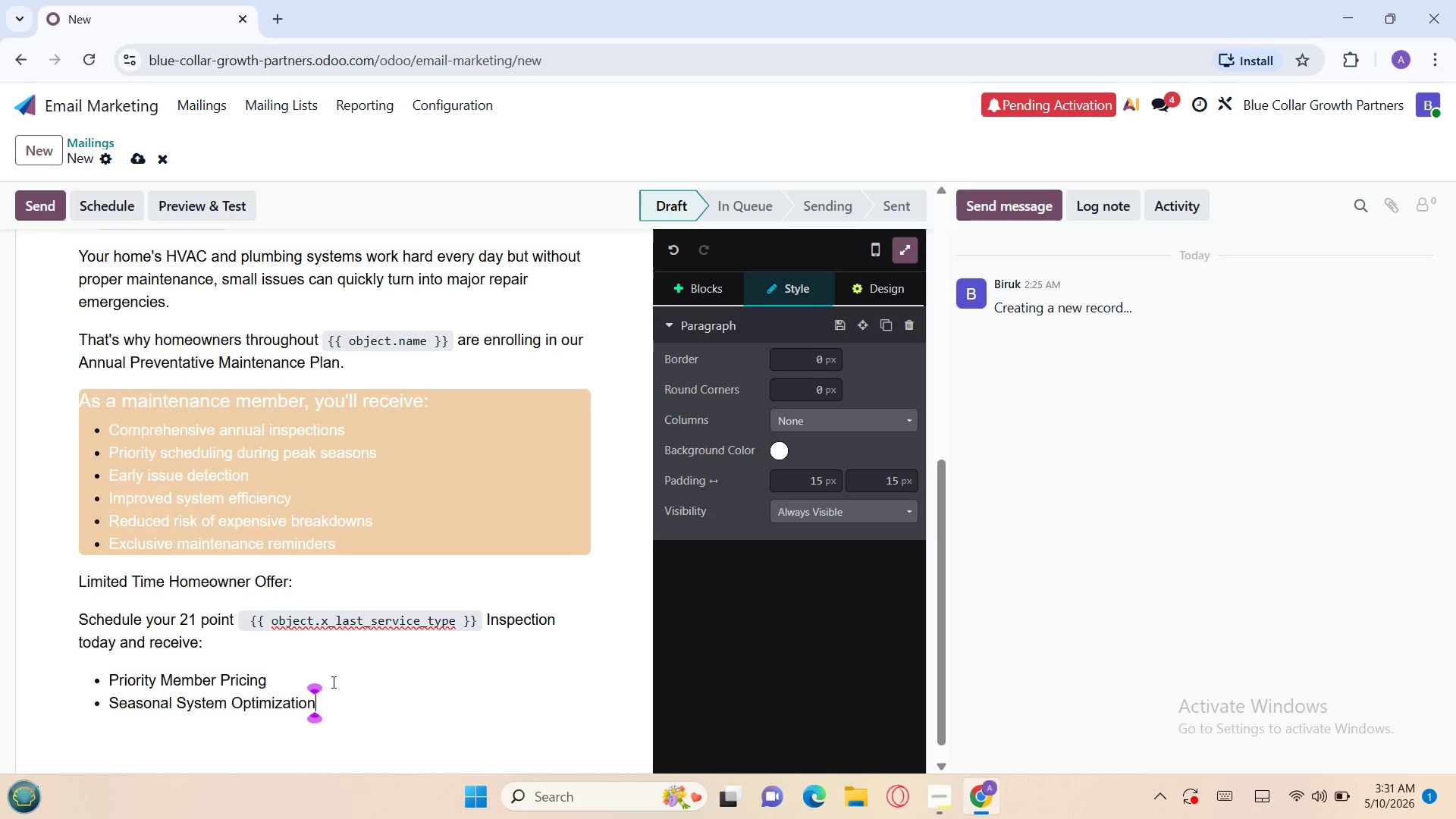 
key(Enter)
 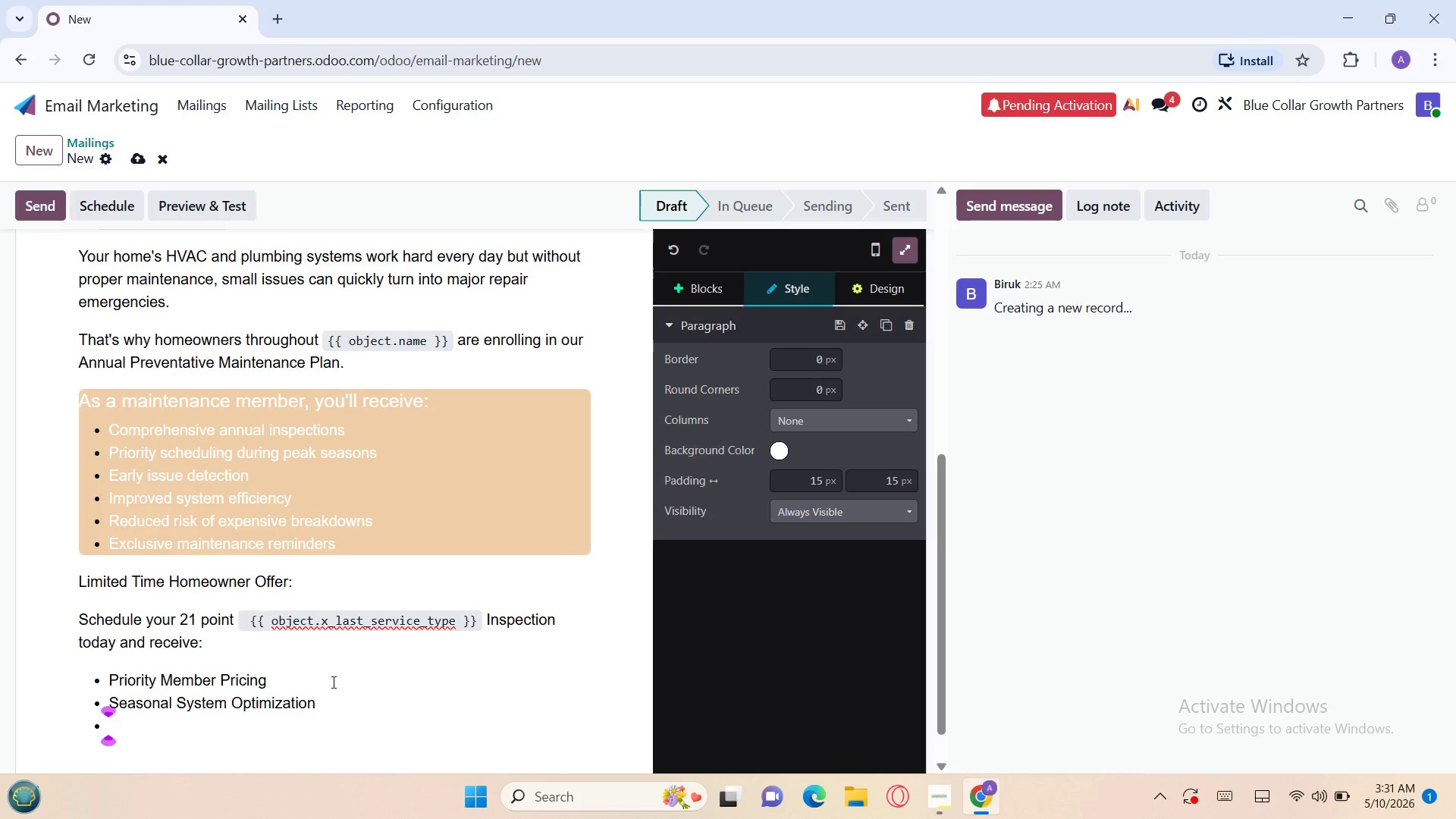 
type(Full pre)
key(Backspace)
key(Backspace)
key(Backspace)
type(Preventative Maintenance Checklist)
 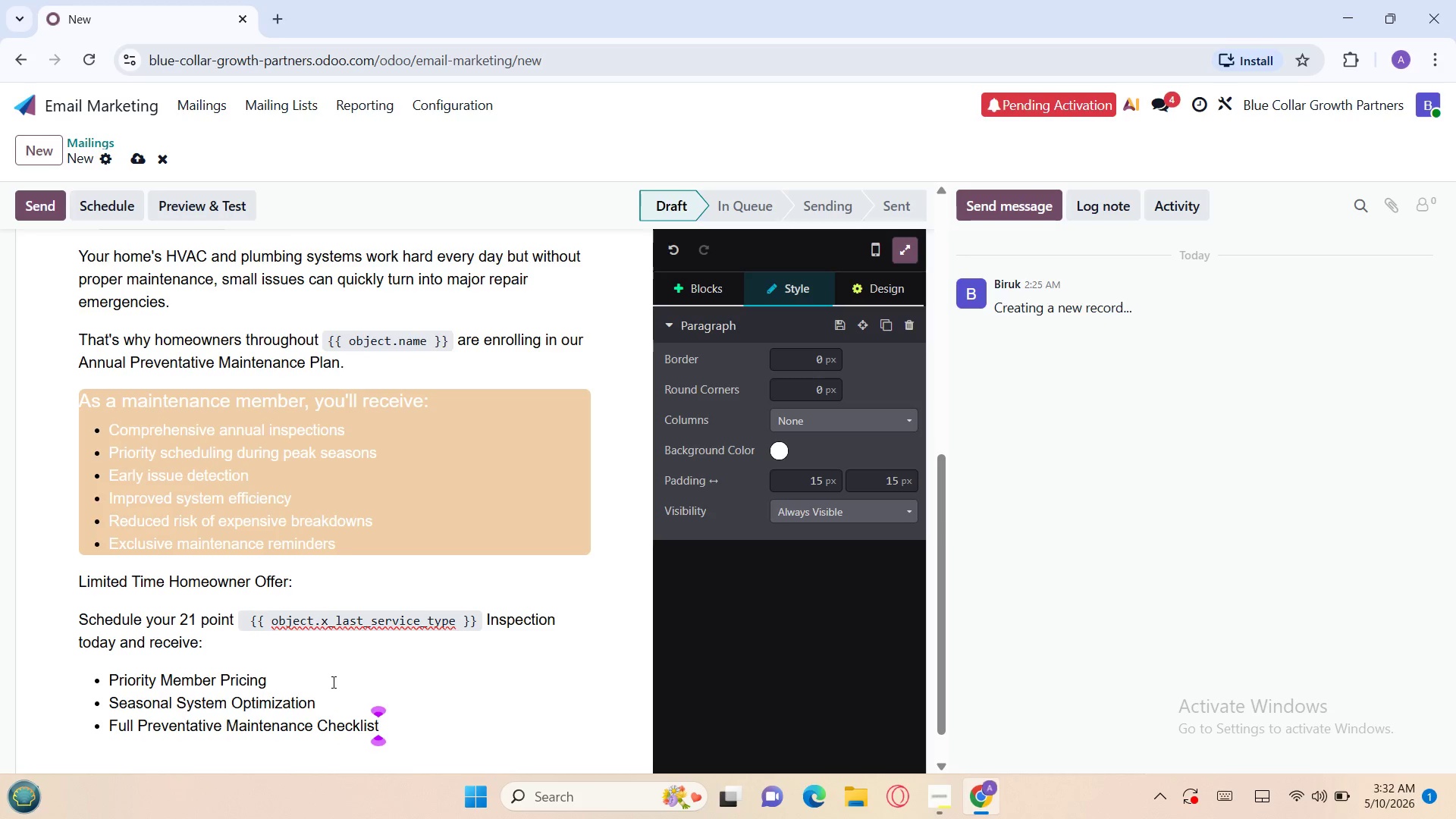 
key(Enter)
 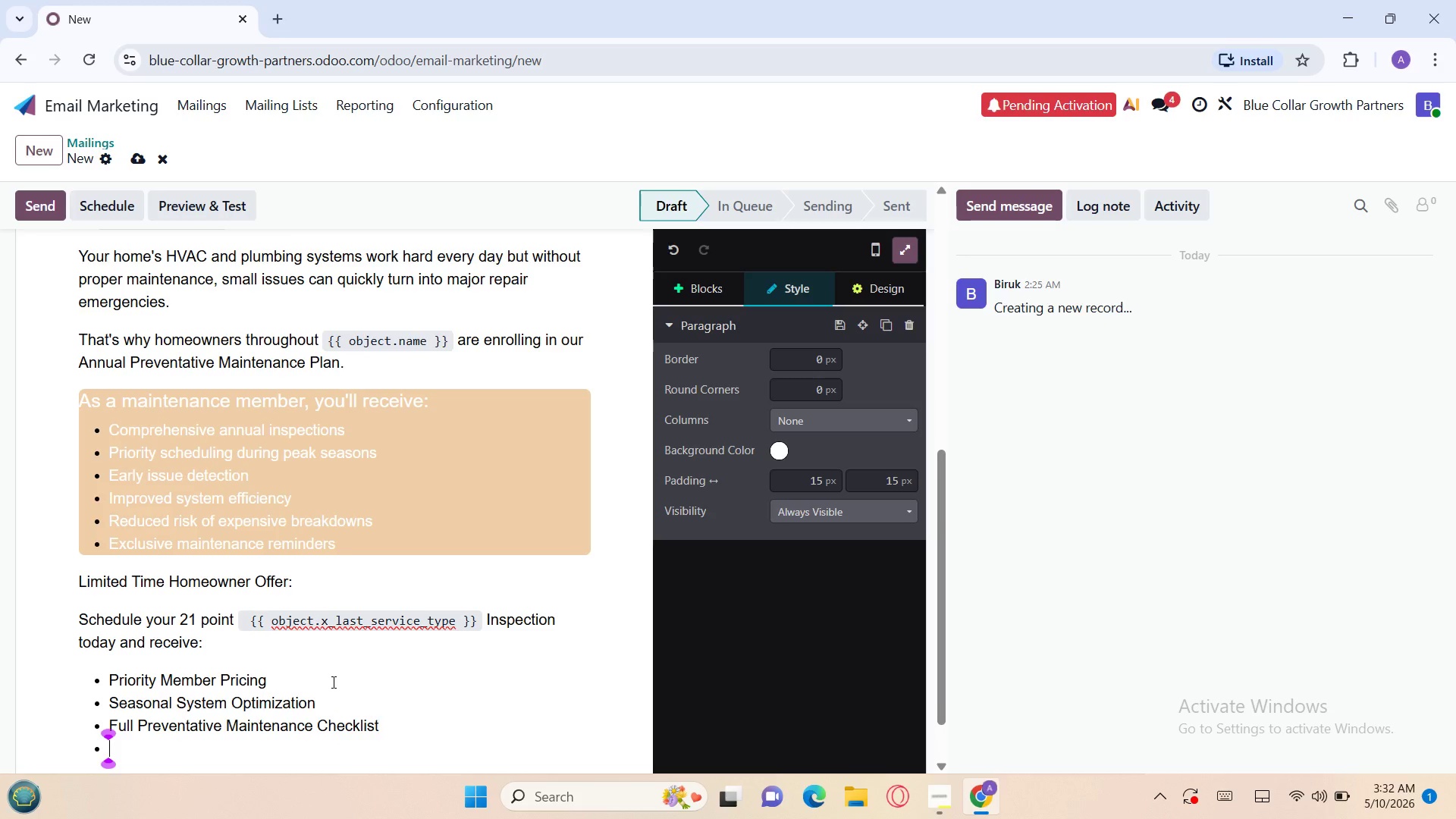 
key(Enter)
 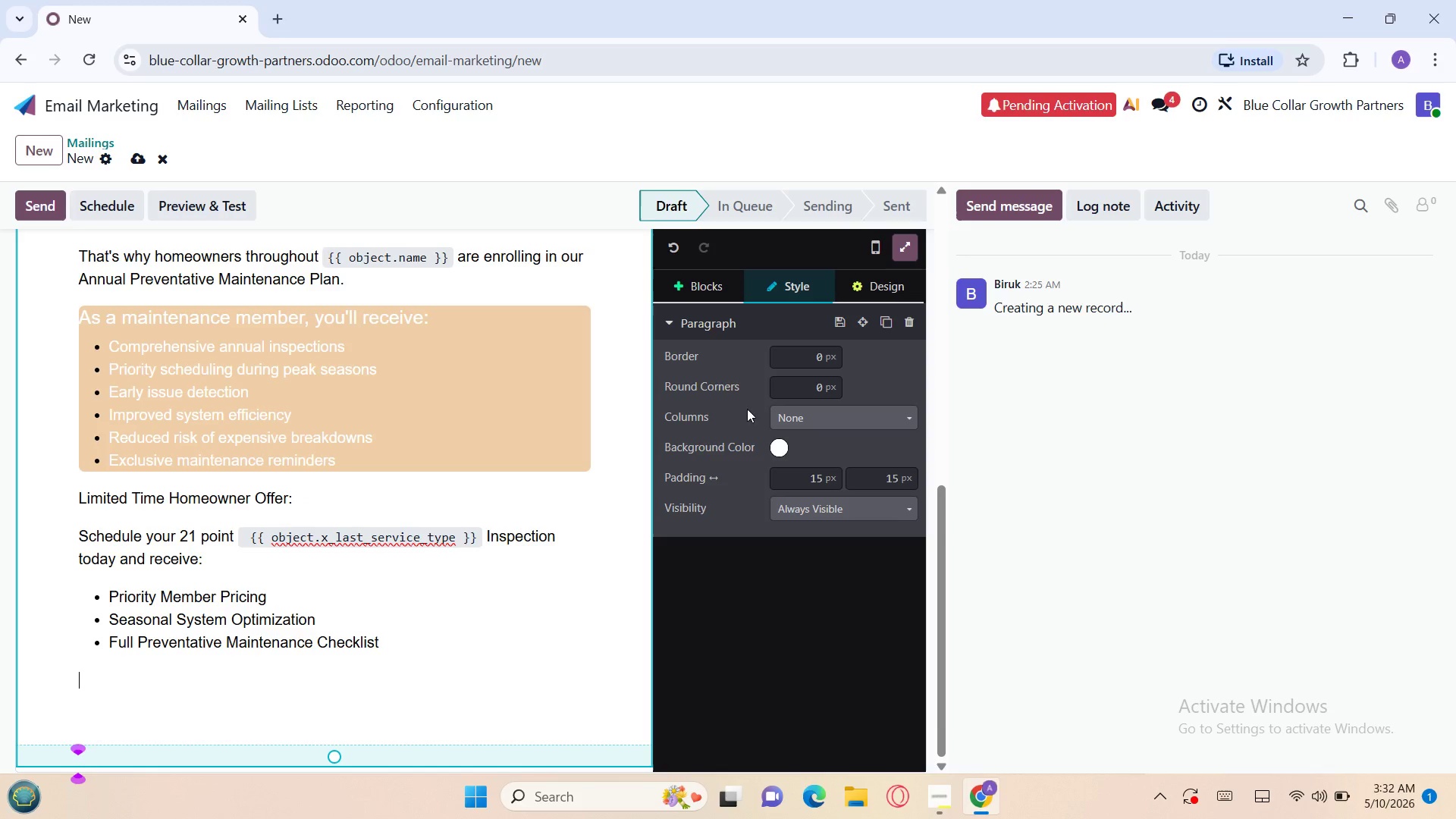 
left_click([688, 284])
 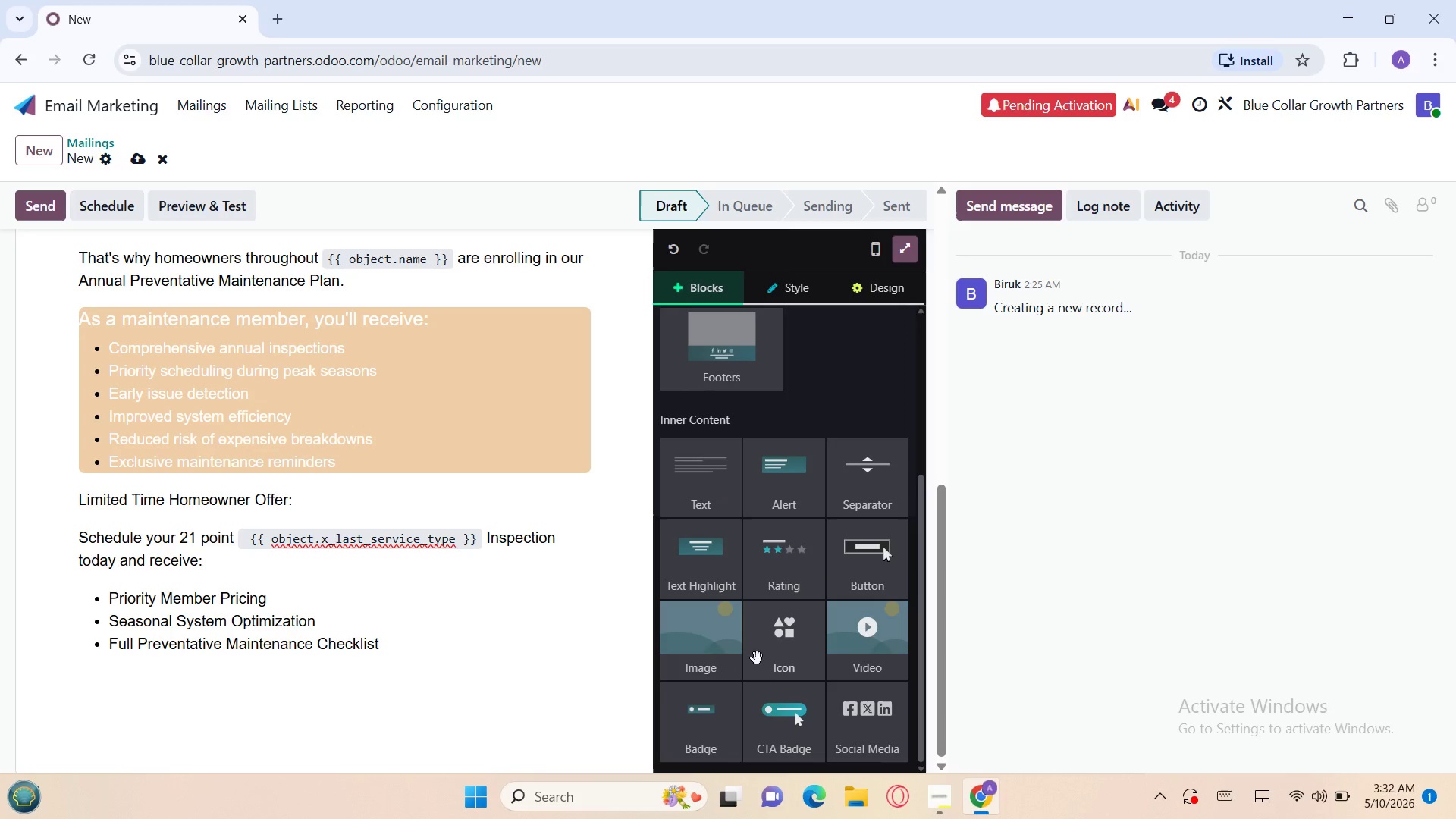 
left_click_drag(start_coordinate=[783, 732], to_coordinate=[491, 711])
 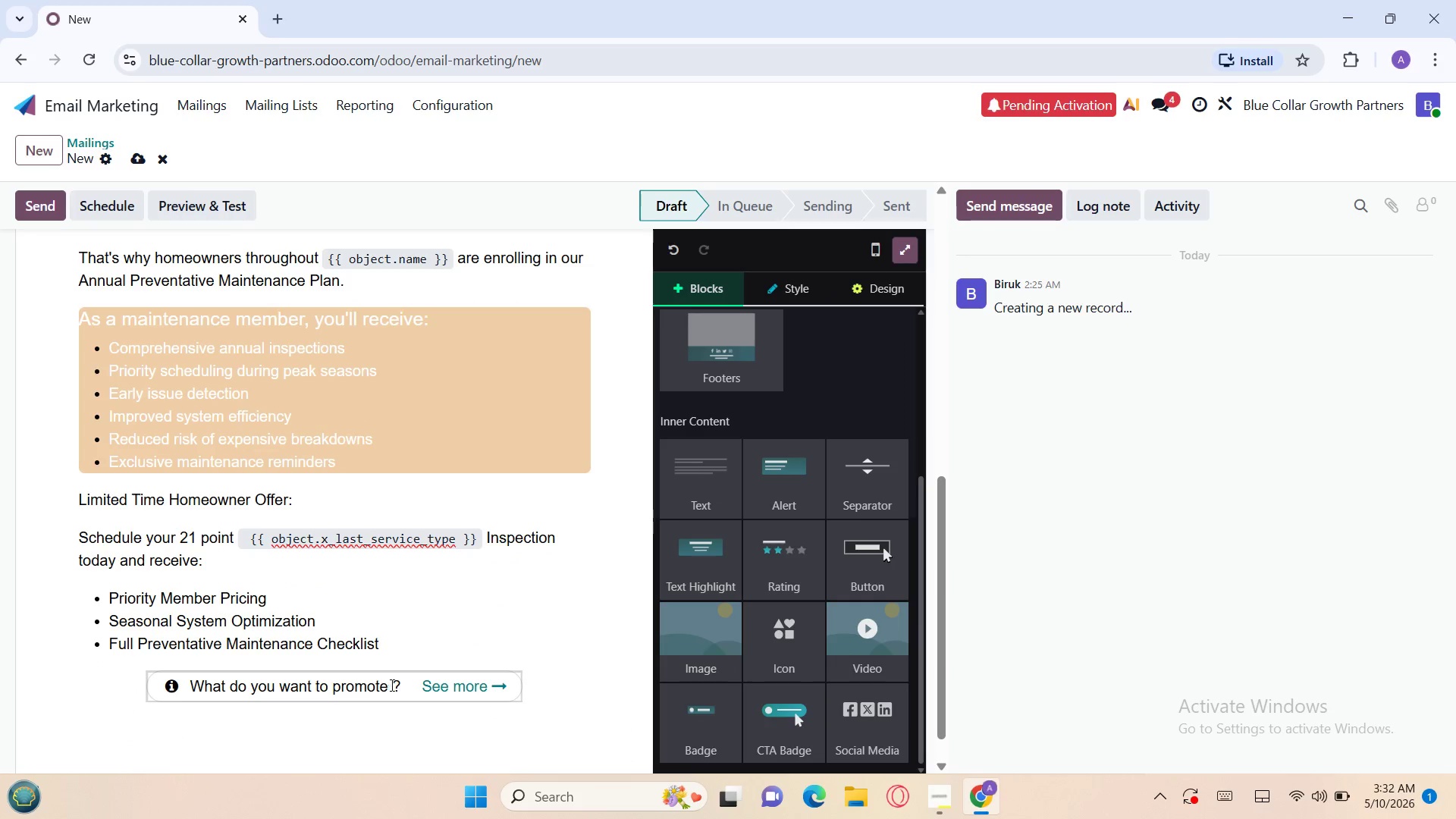 
left_click([399, 685])
 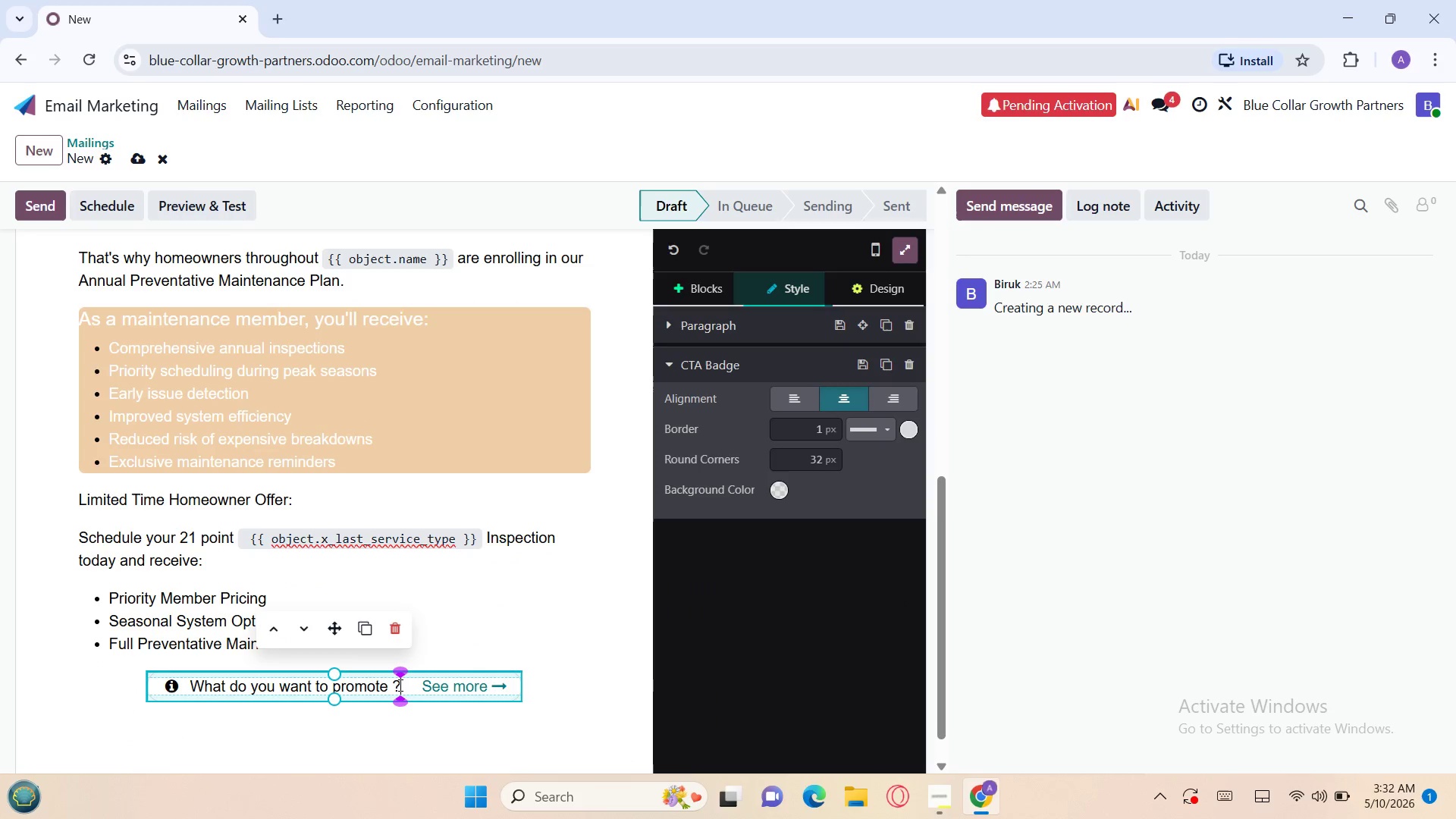 
key(Backspace)
 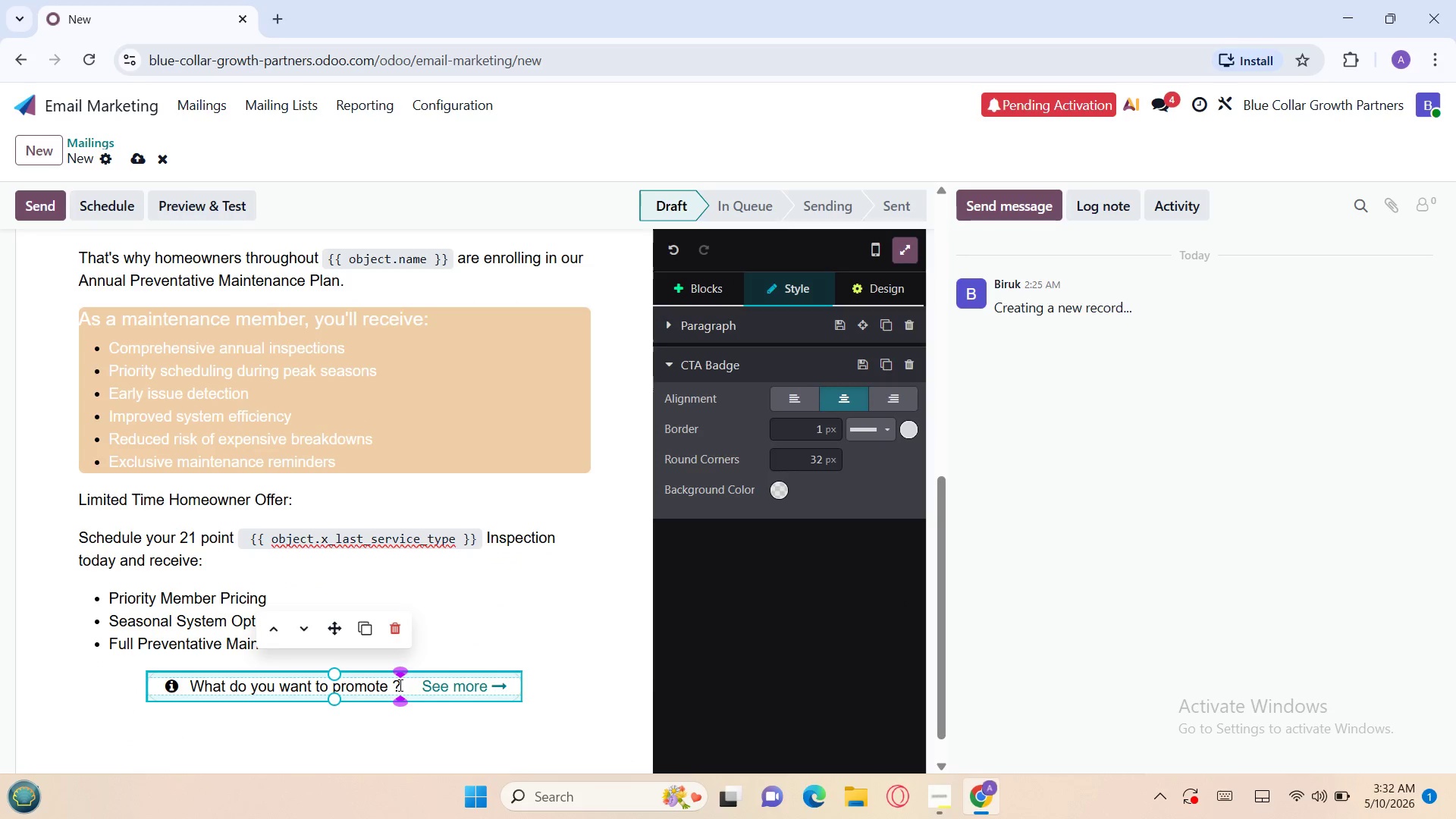 
key(Backspace)
 